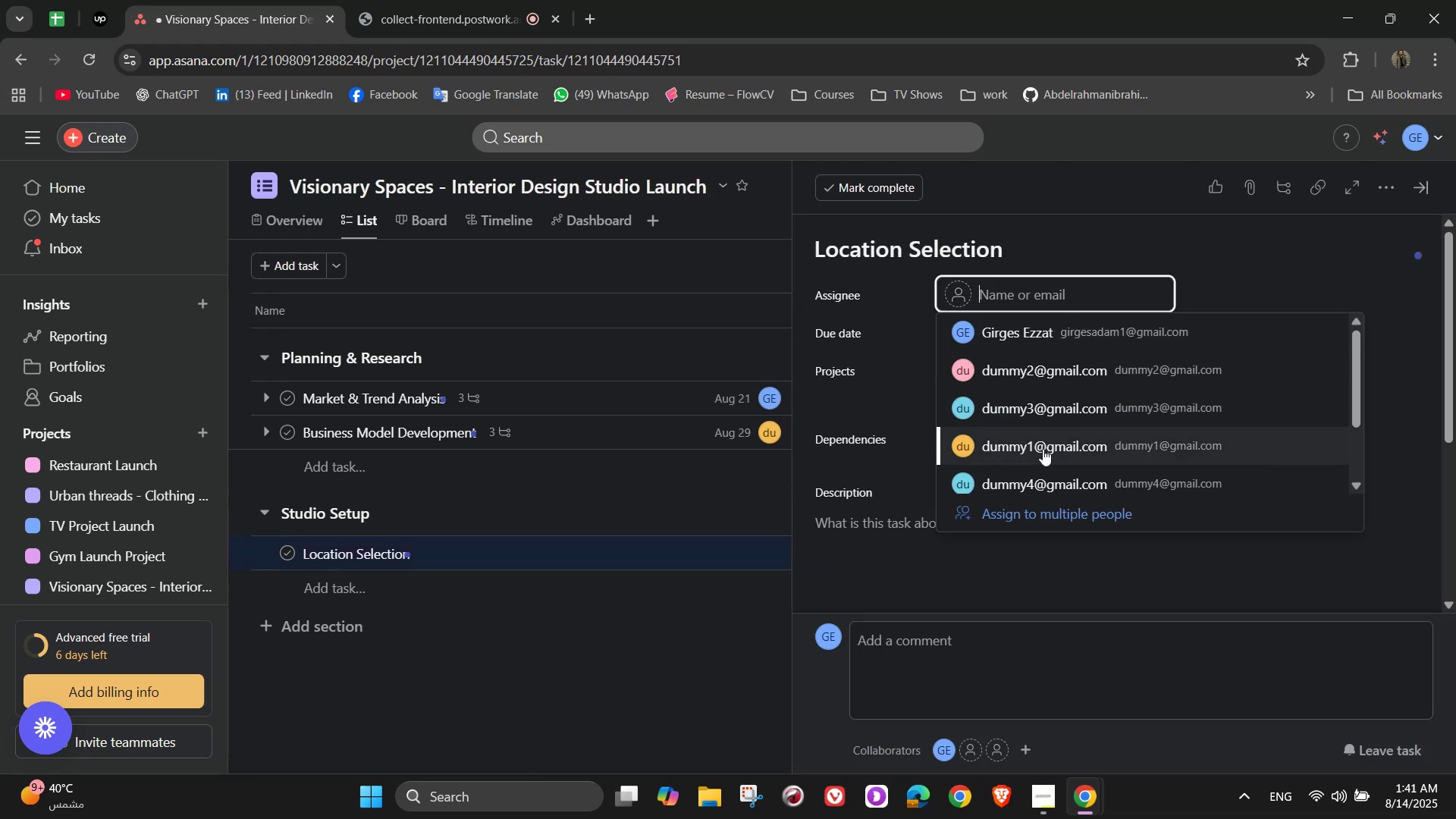 
left_click([1026, 387])
 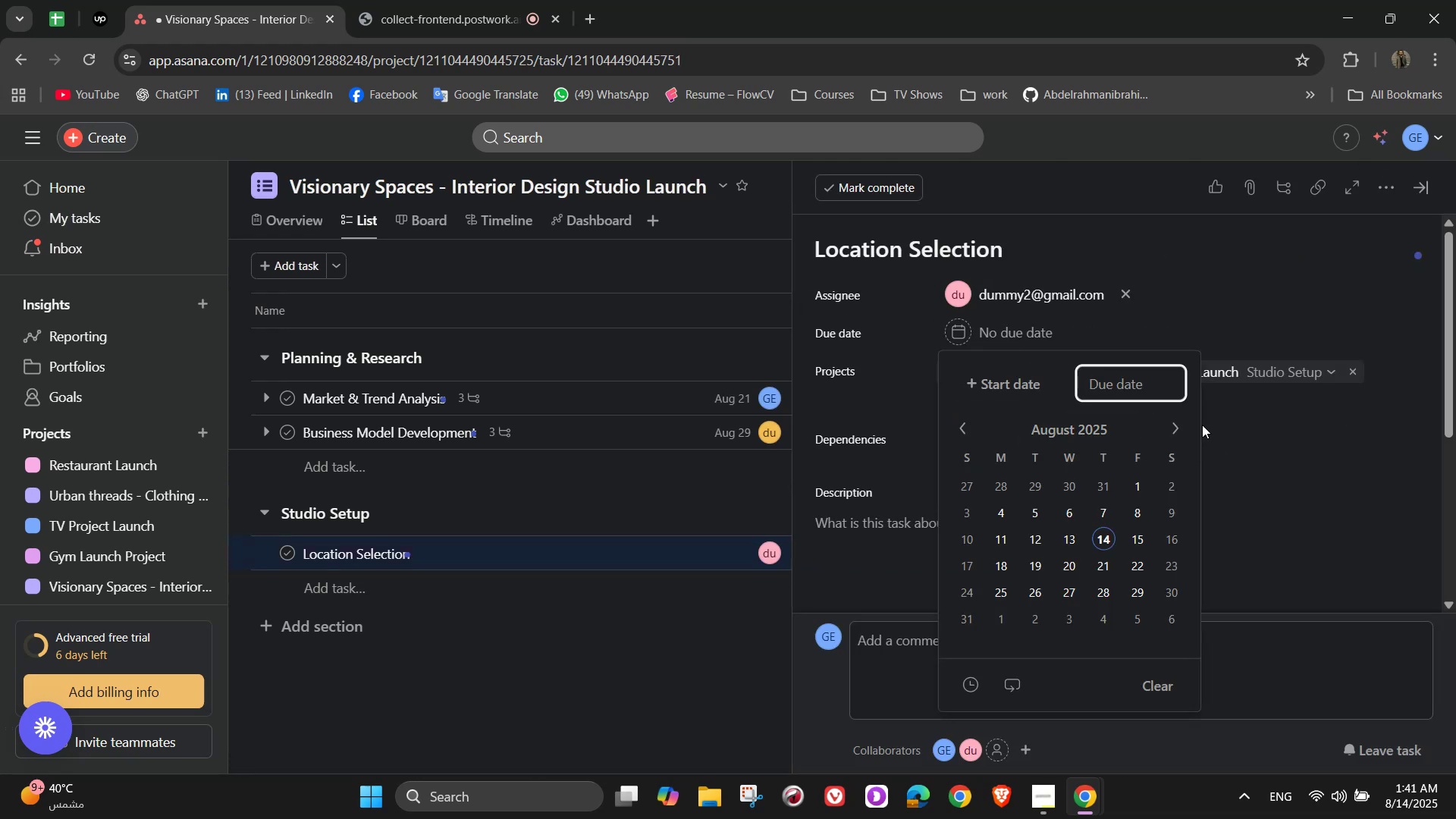 
left_click([1187, 422])
 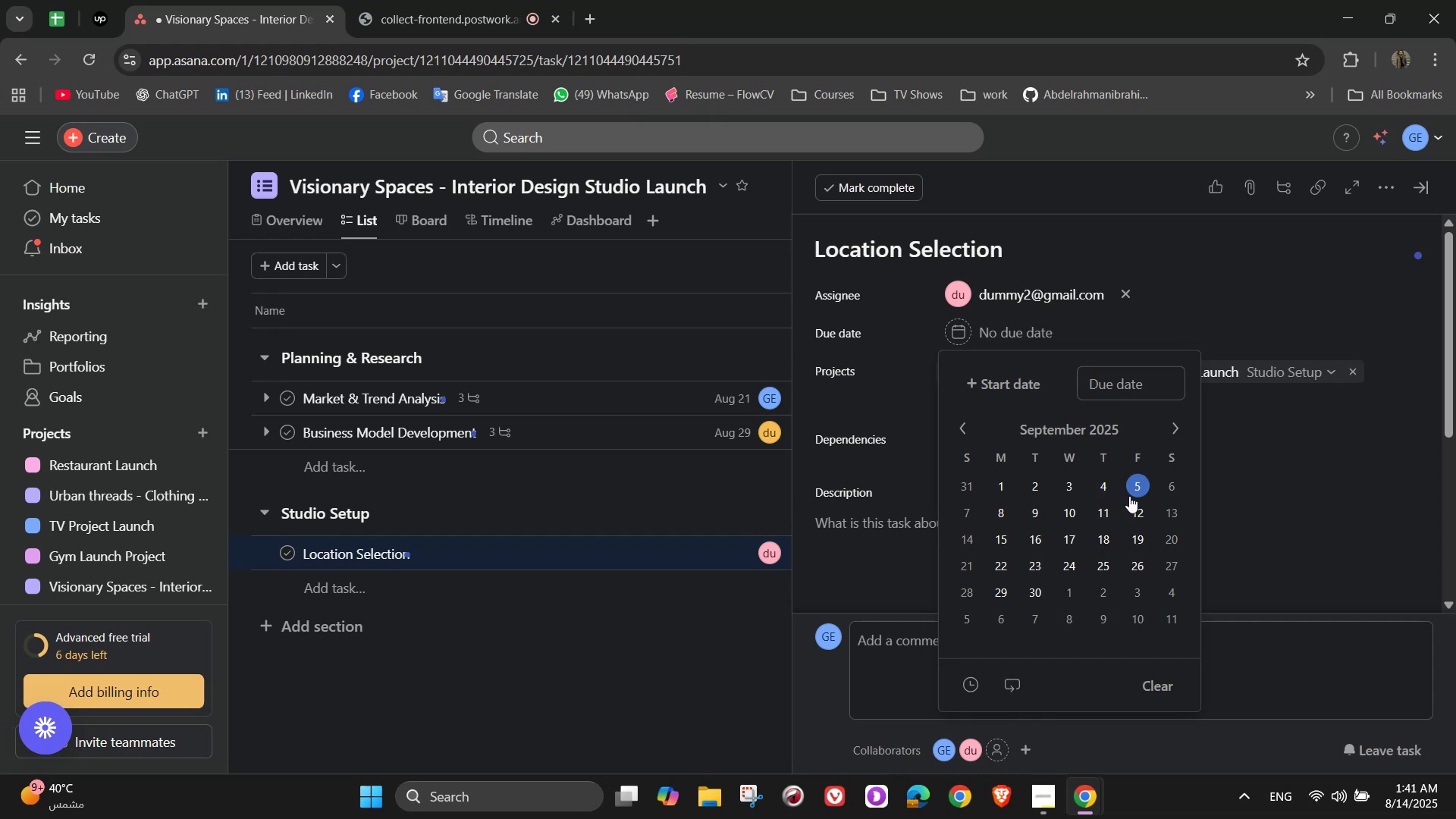 
left_click([1009, 514])
 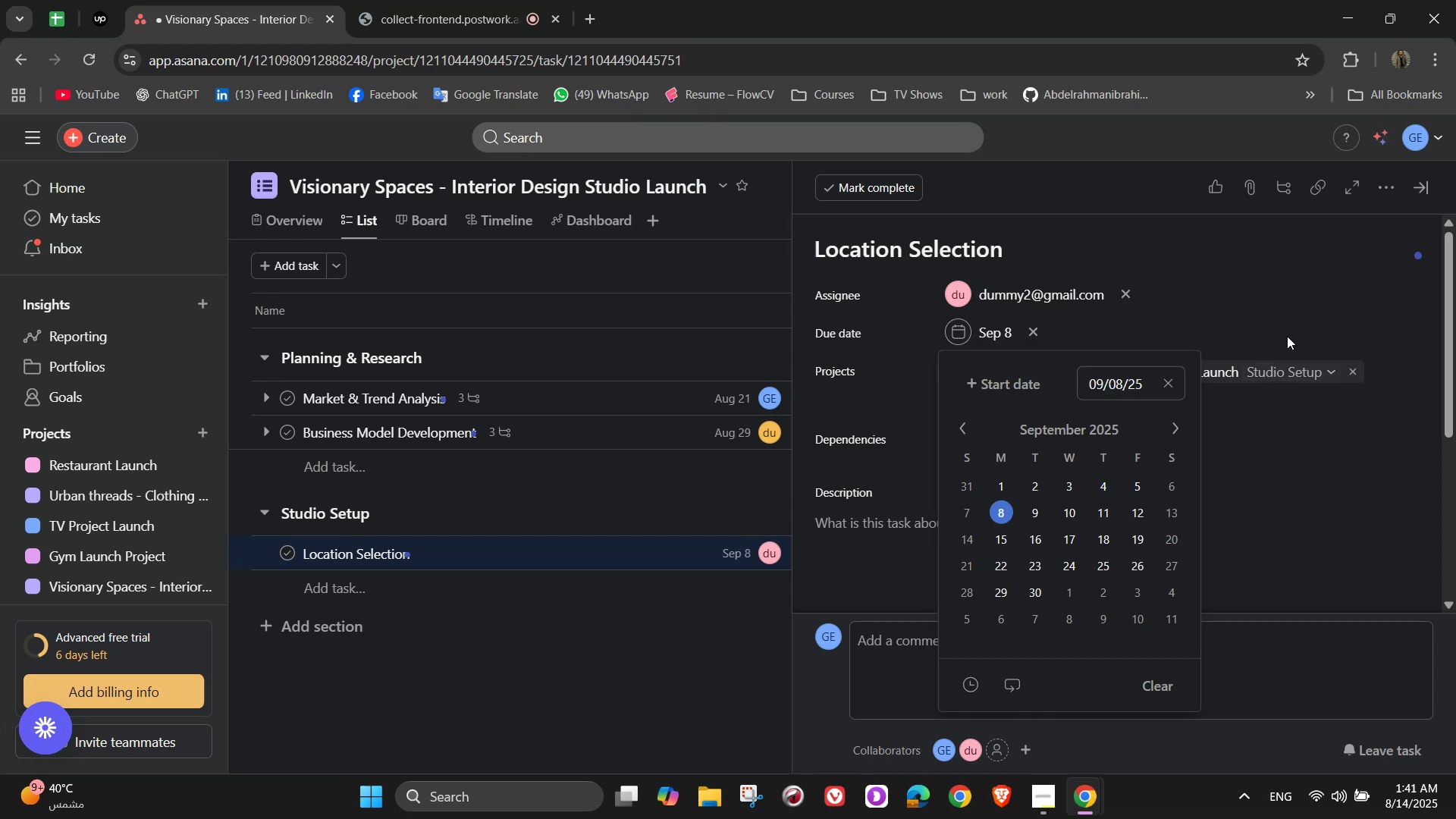 
left_click([1288, 335])
 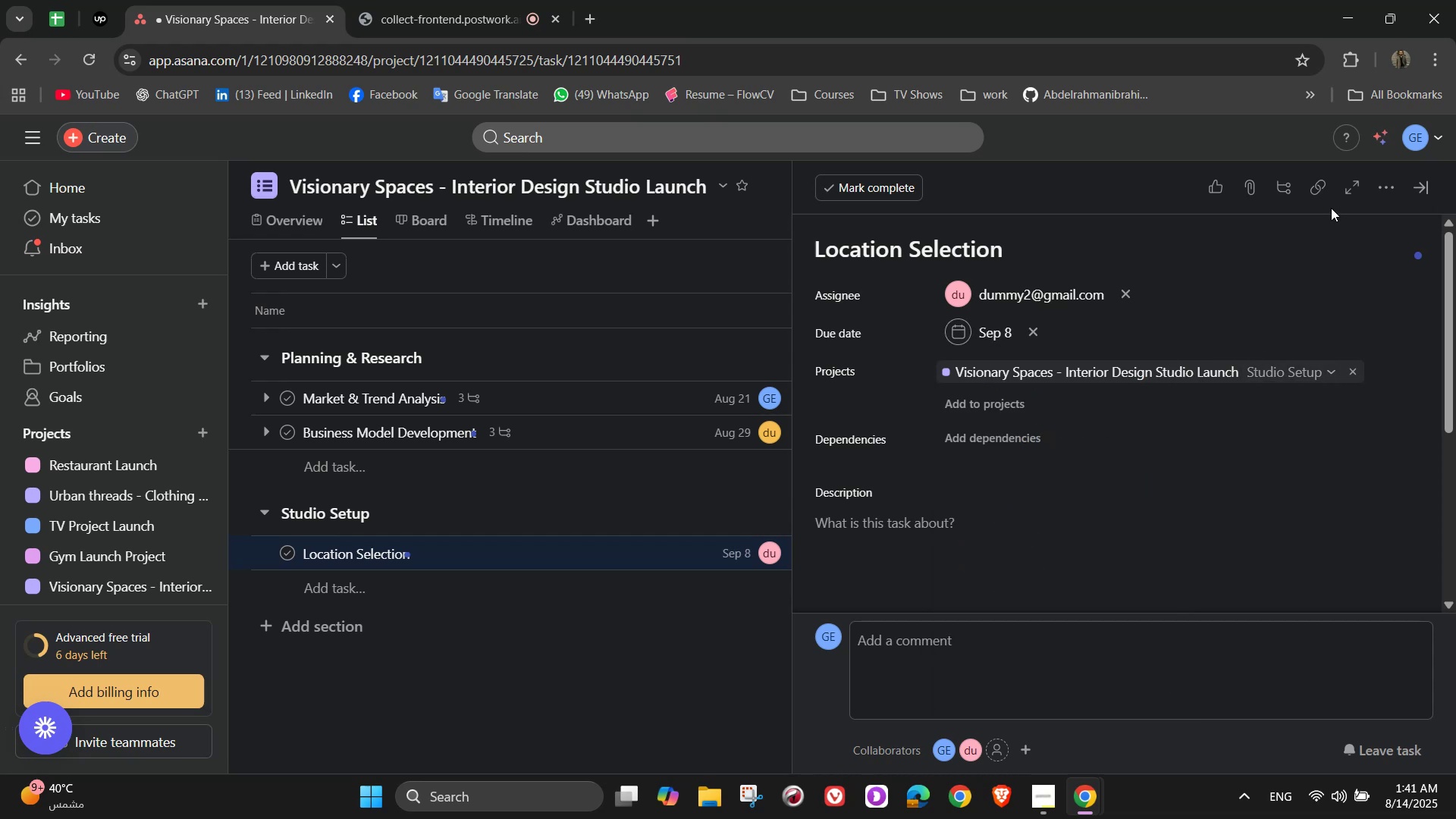 
left_click([1392, 187])
 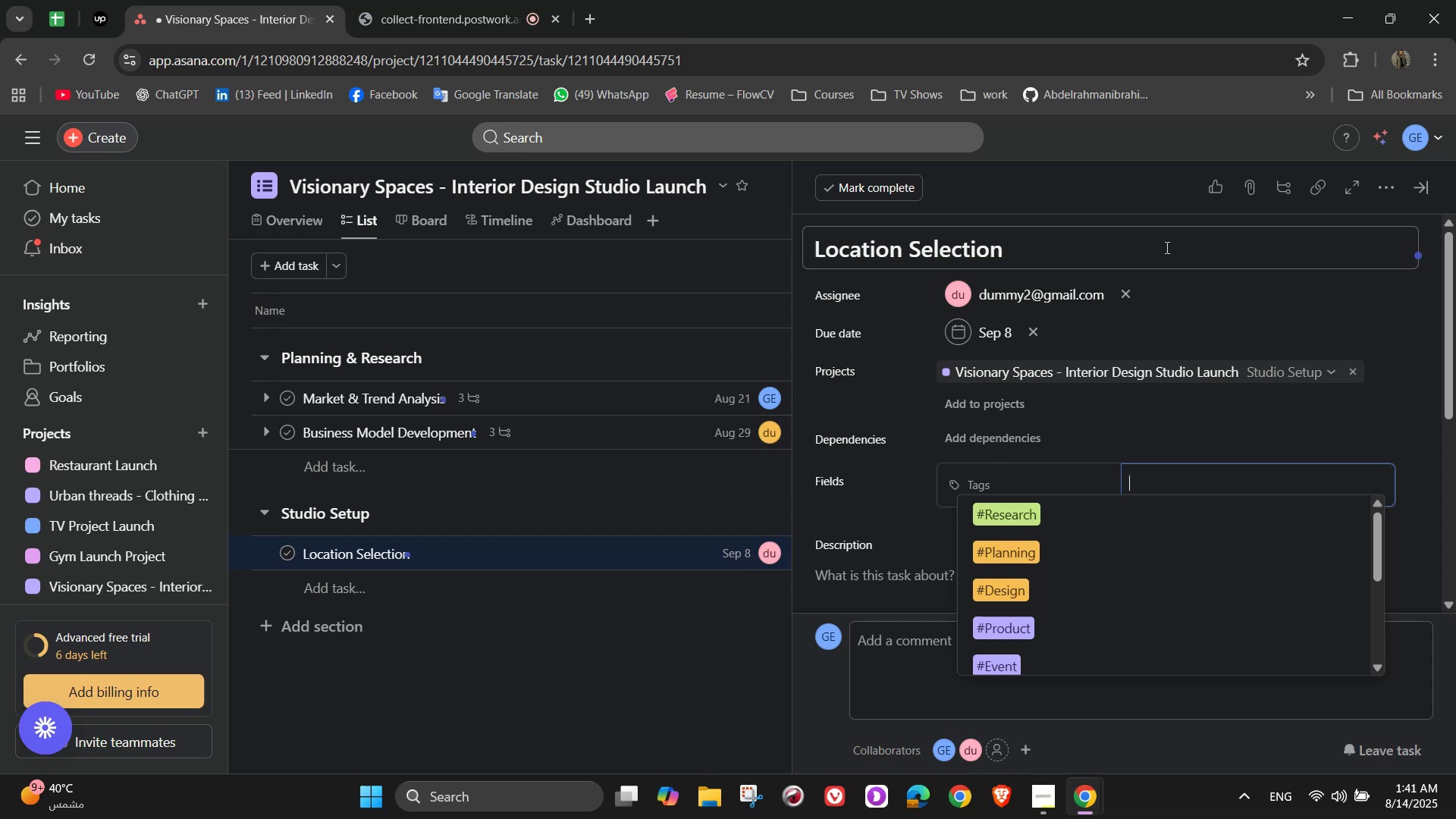 
wait(10.38)
 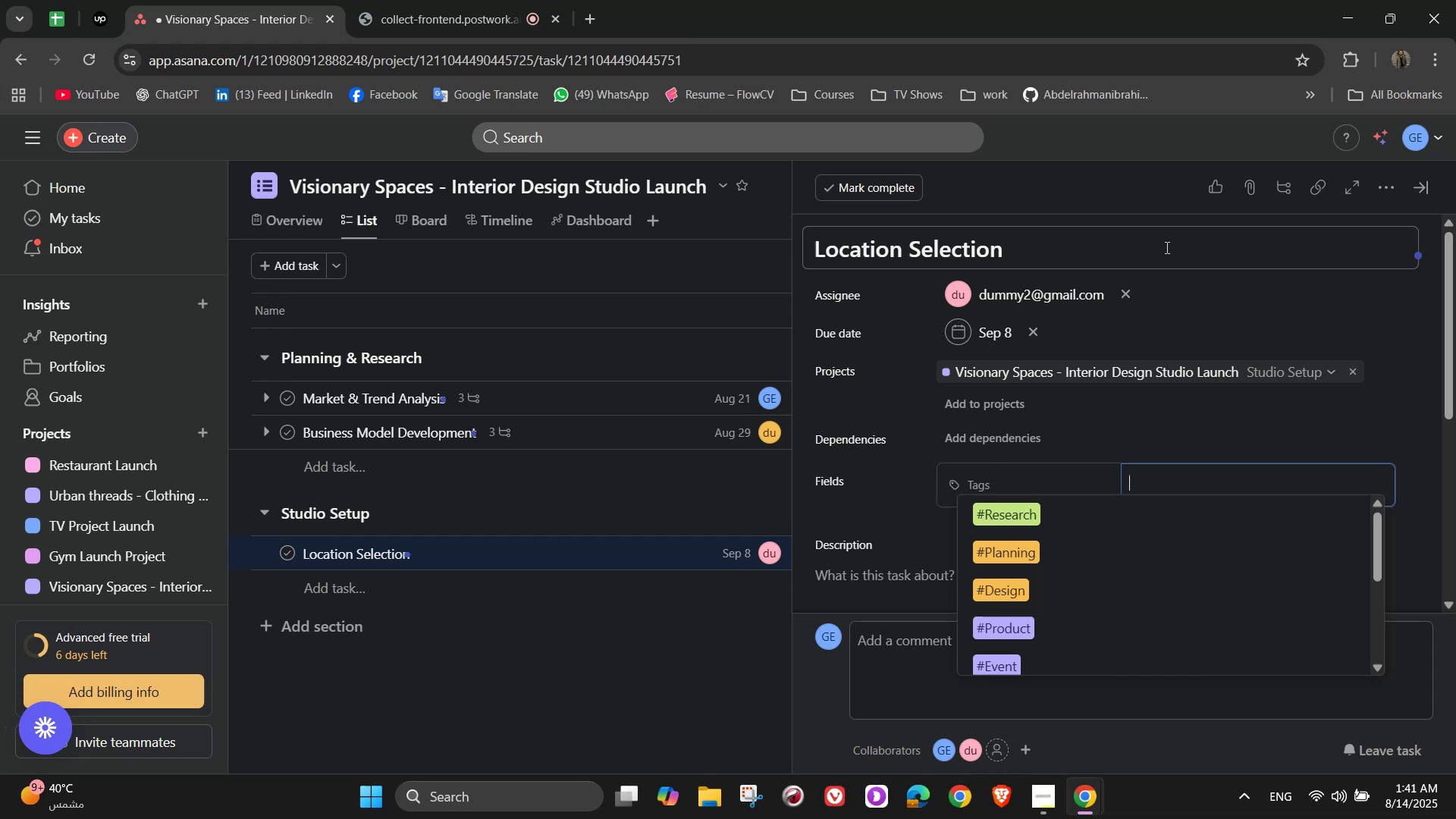 
type(op)
 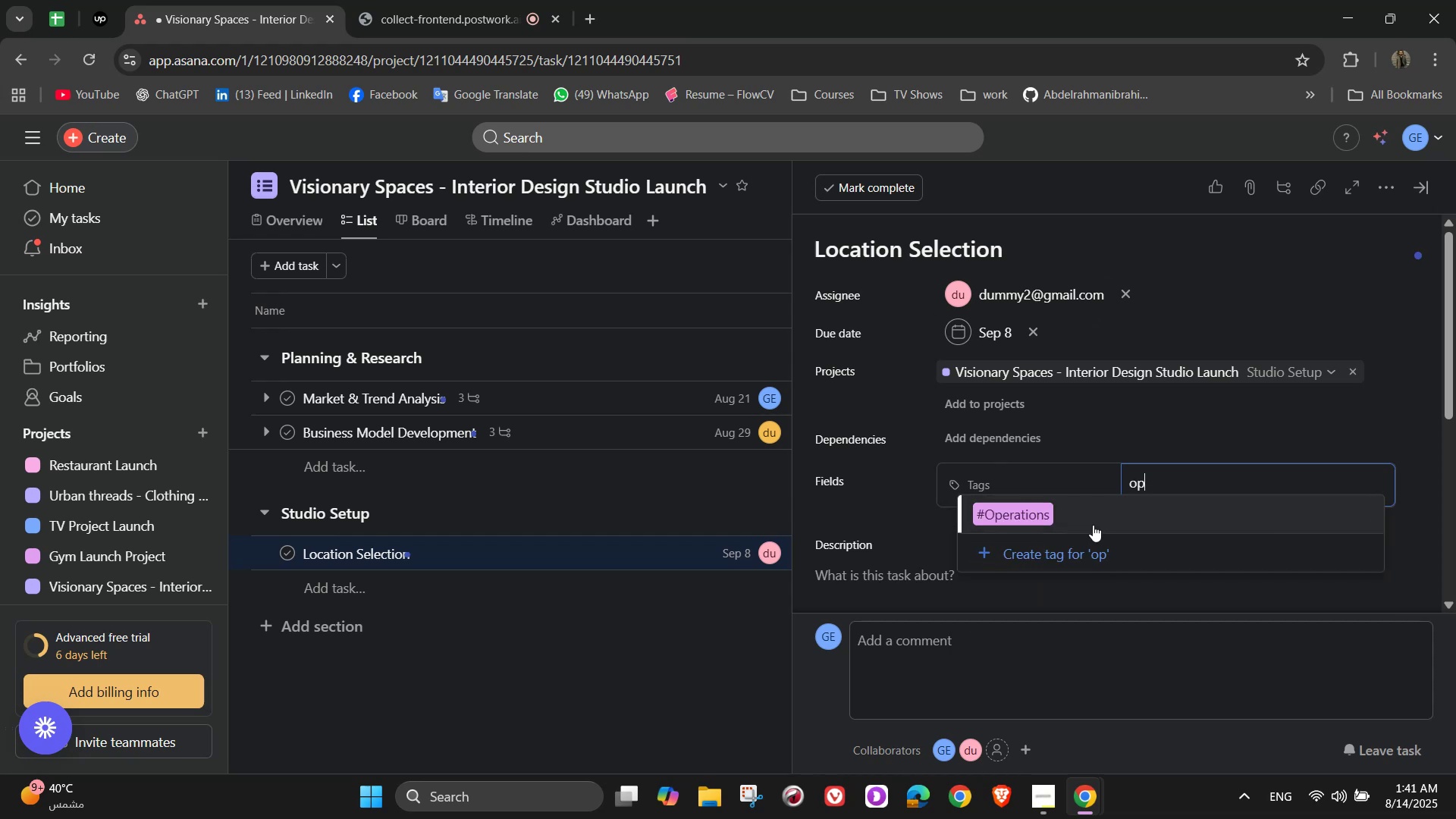 
left_click([1093, 525])
 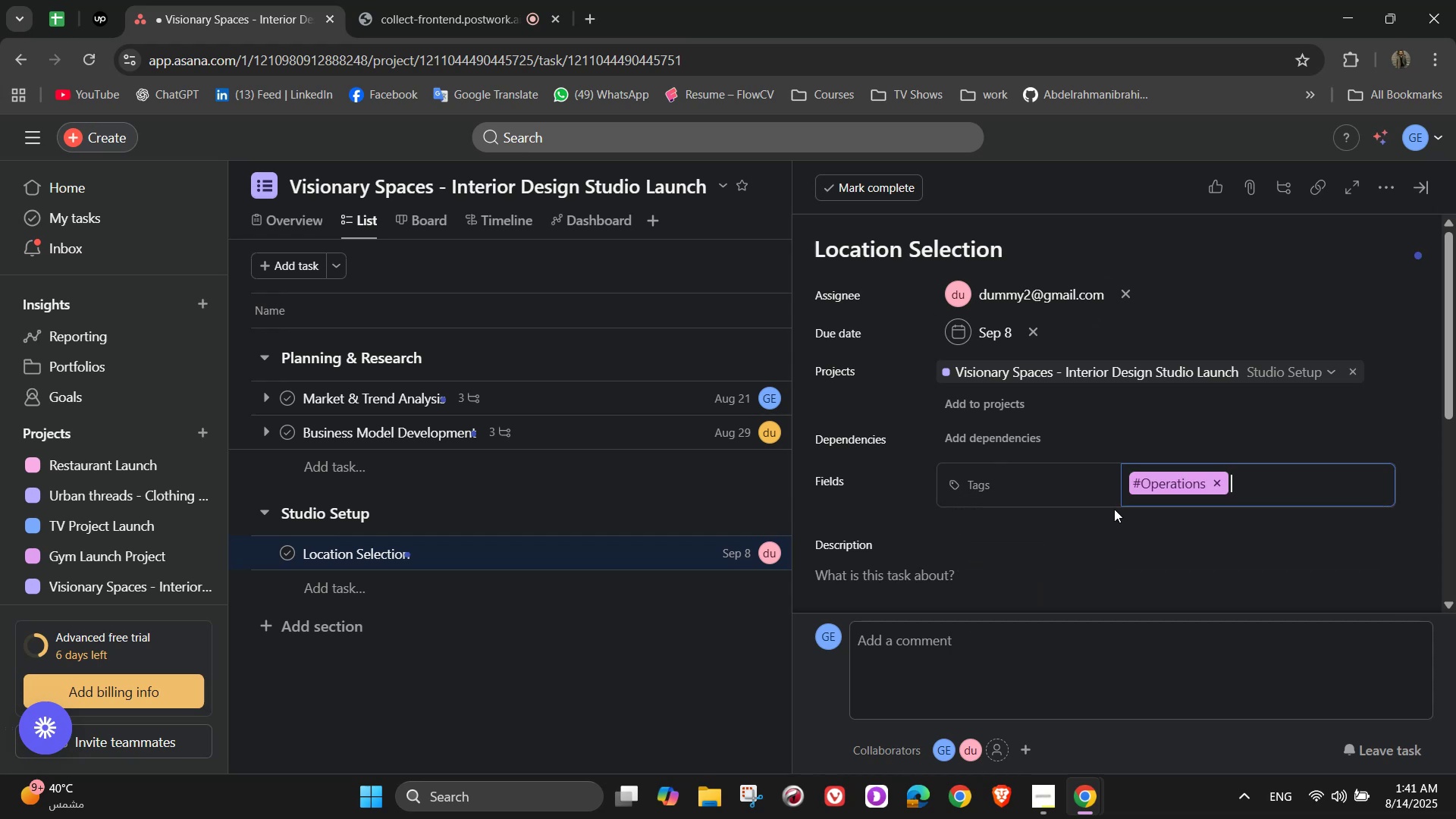 
scroll: coordinate [1114, 509], scroll_direction: down, amount: 3.0
 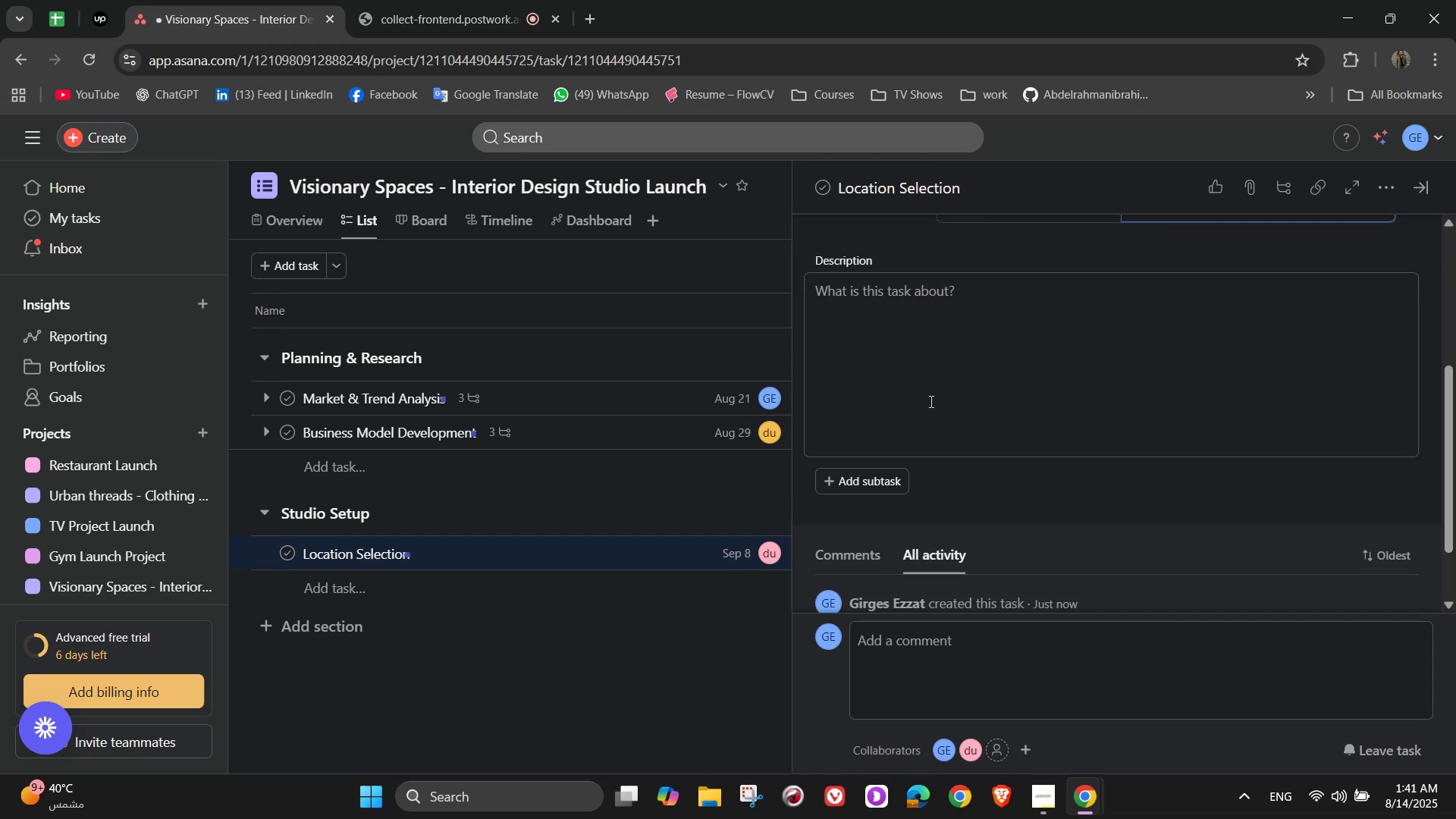 
left_click([928, 396])
 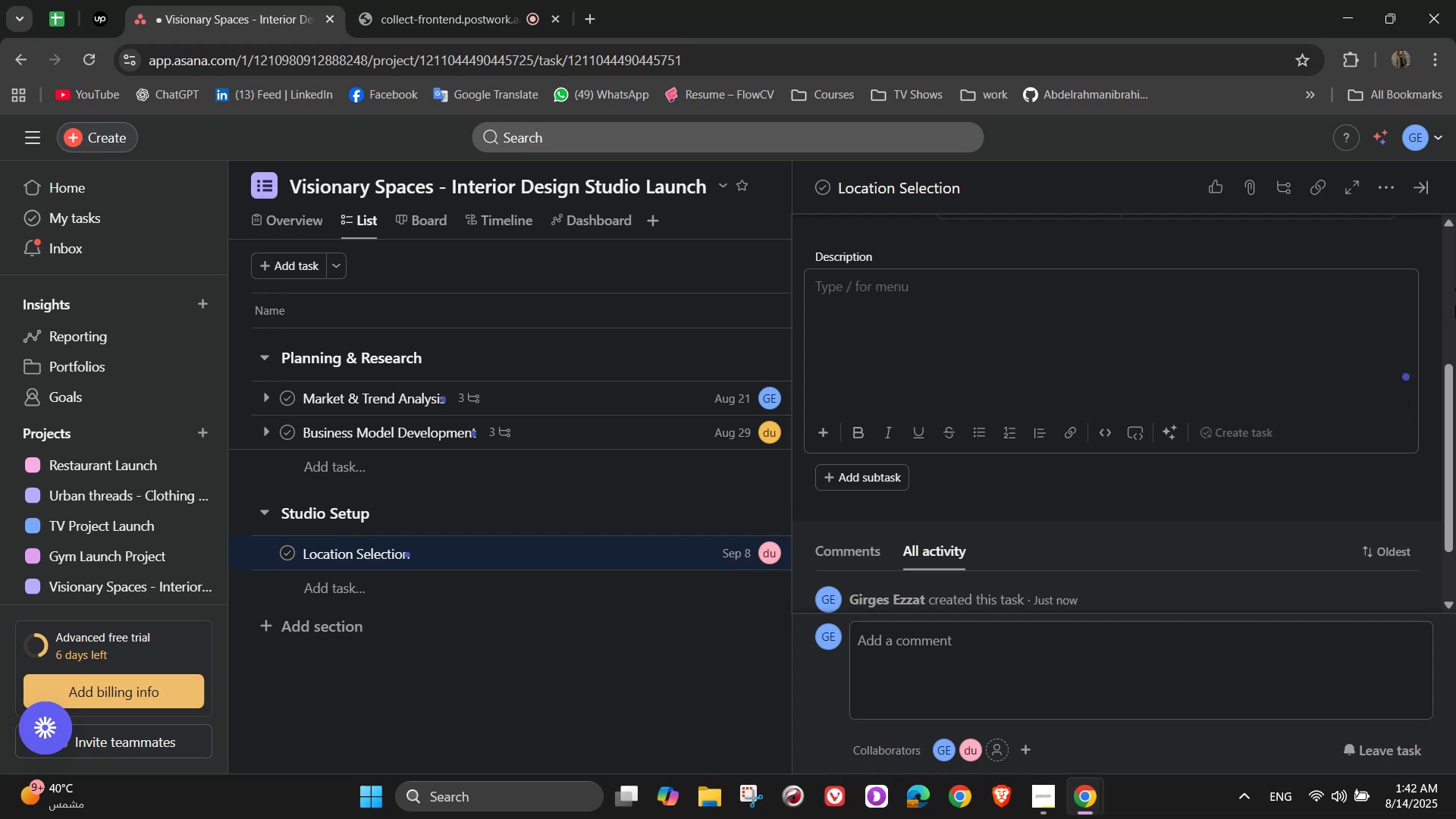 
type(Choose a functional and aesthetically pleasing office space.)
 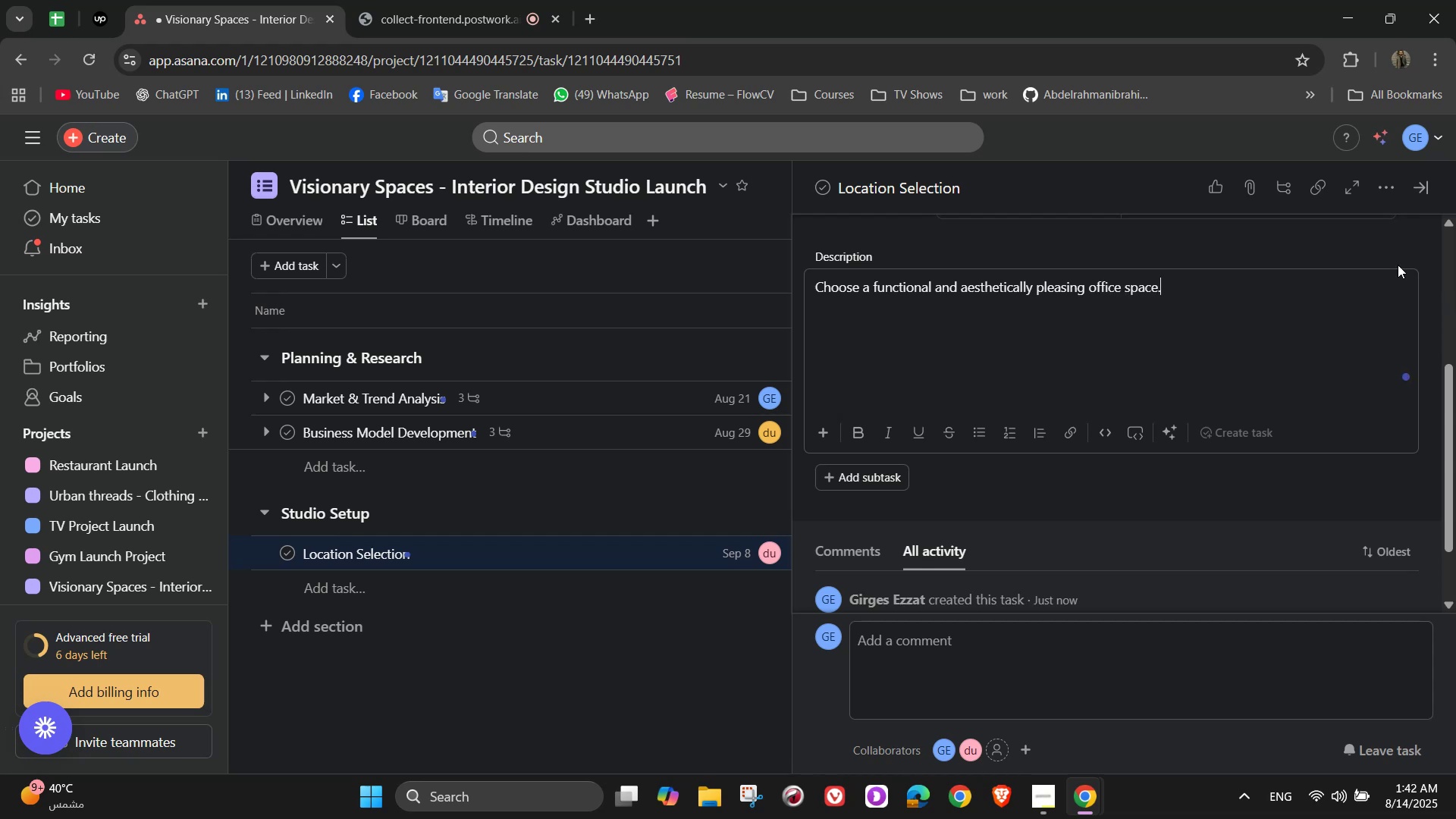 
scroll: coordinate [1004, 464], scroll_direction: down, amount: 3.0
 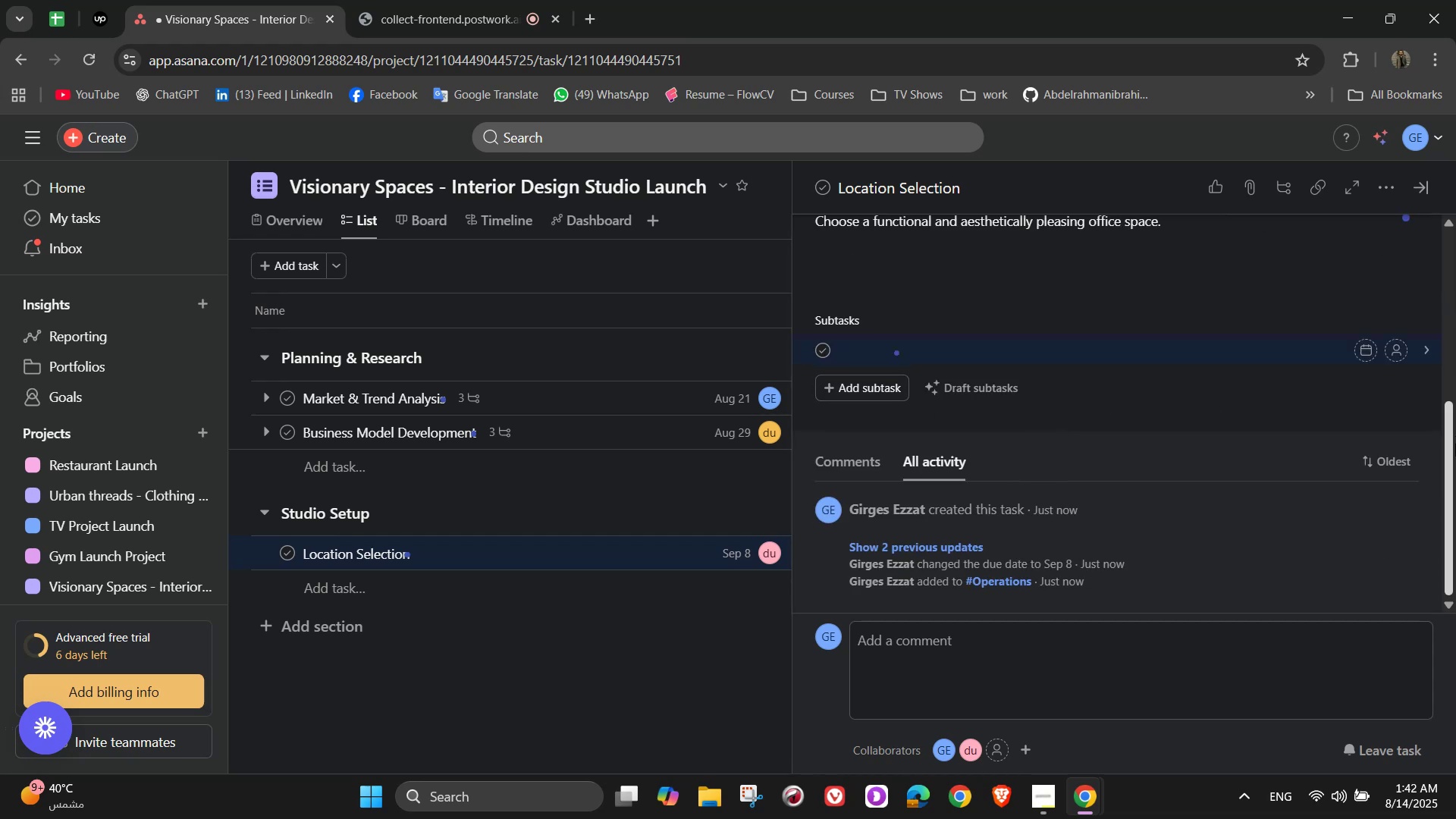 
type(Shortlisr )
key(Backspace)
key(Backspace)
type(t locations)
 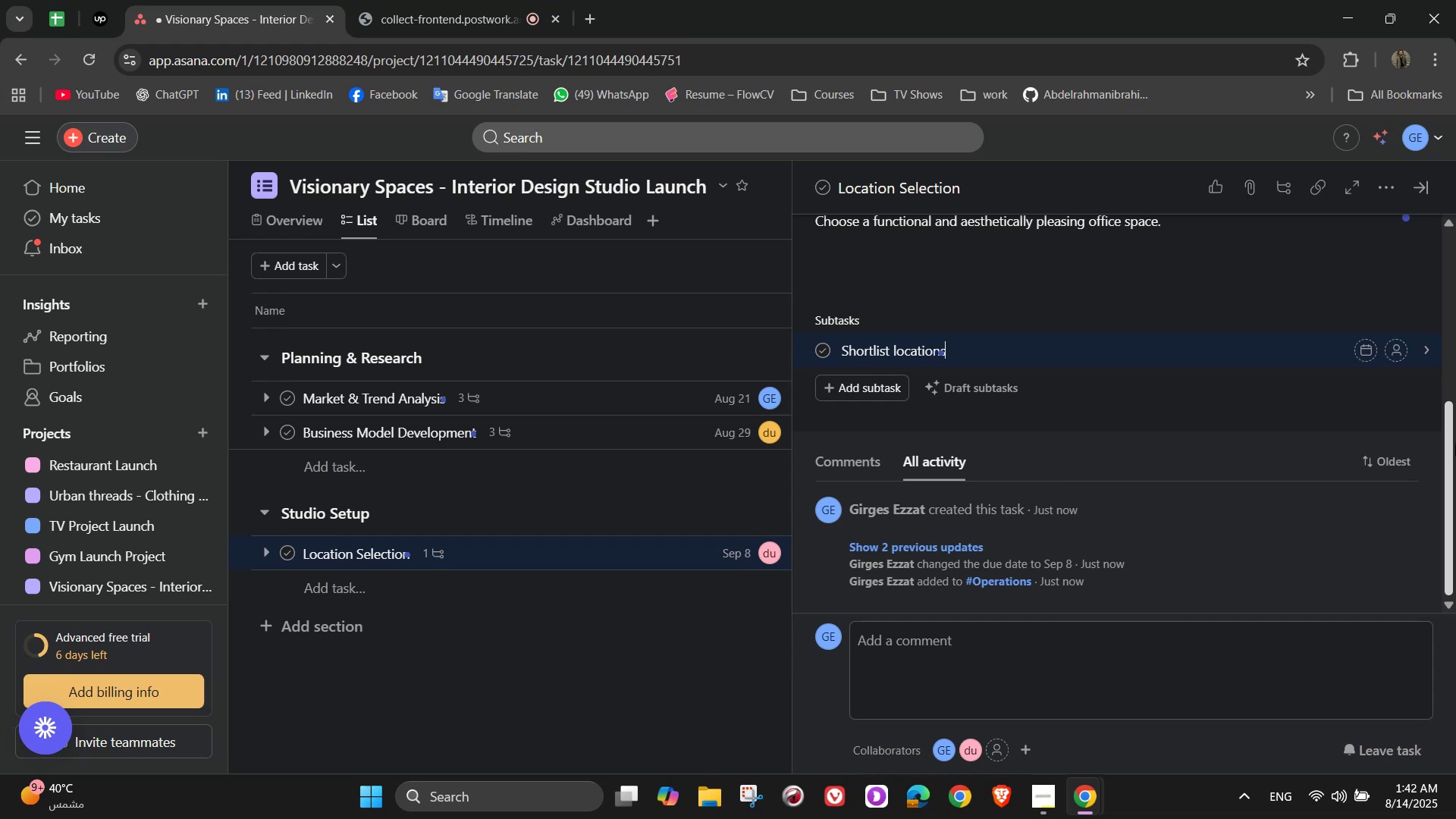 
key(Enter)
 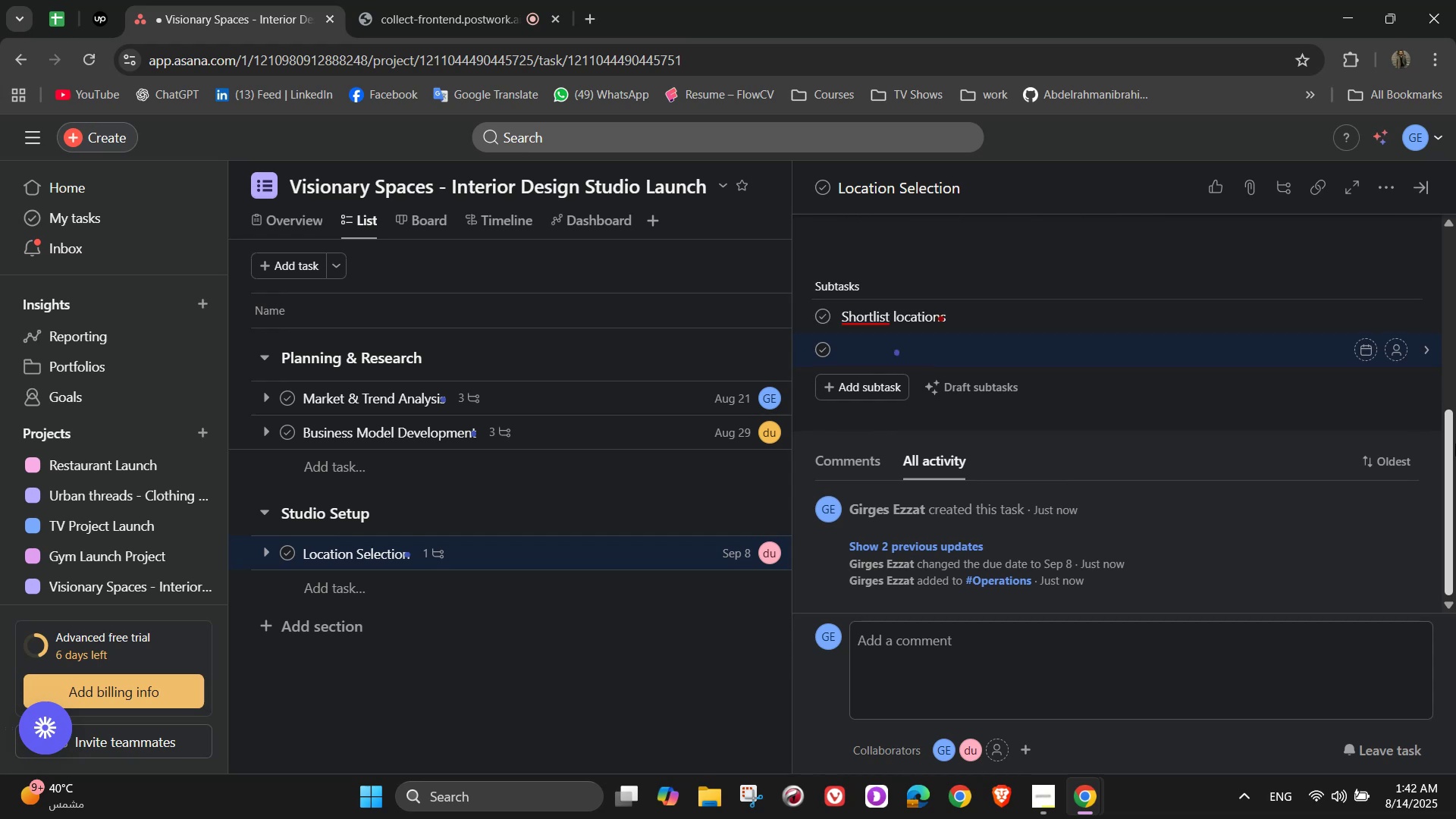 
type(Negotiate leasr)
key(Backspace)
type(e terms)
 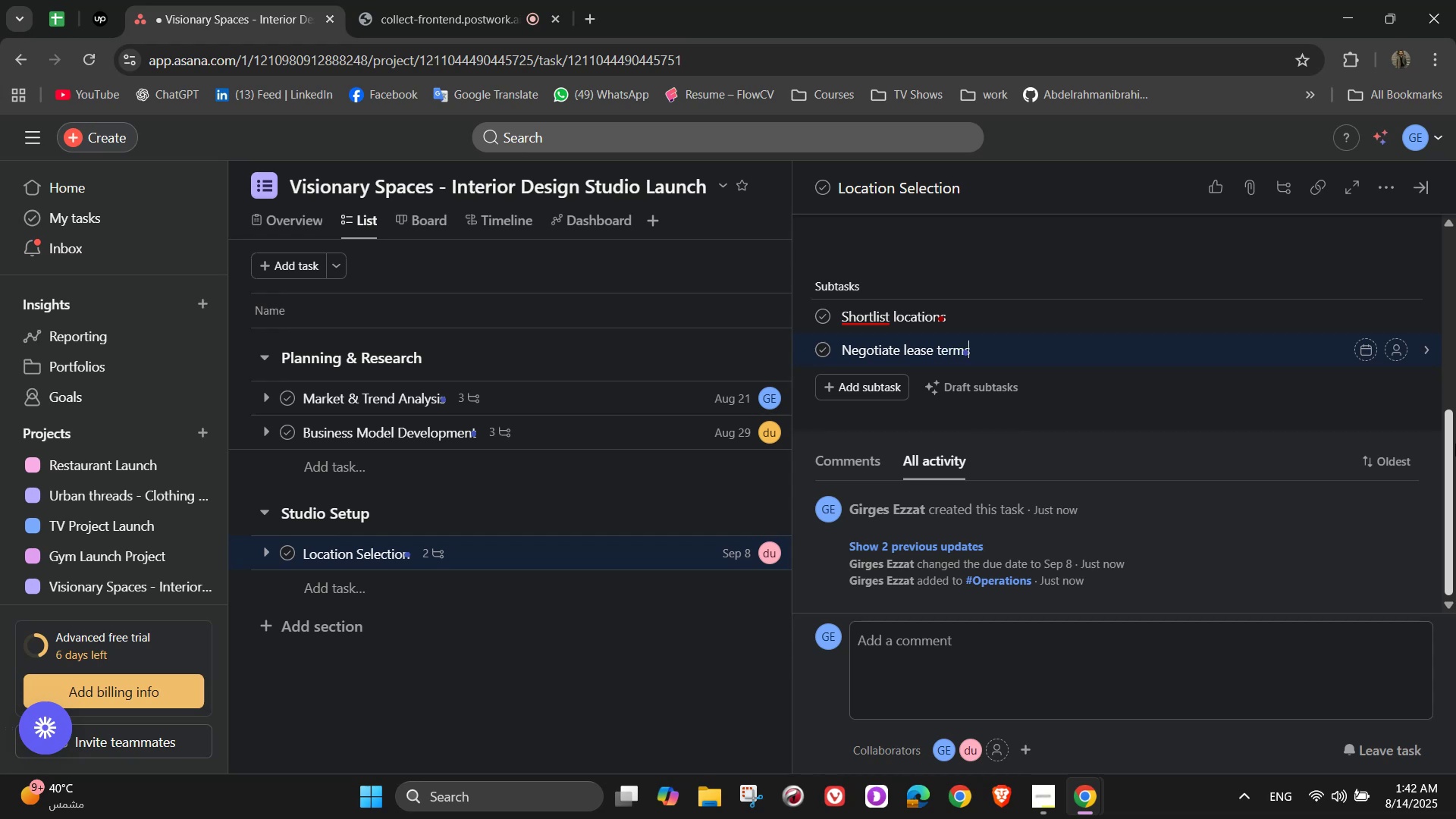 
key(Enter)
 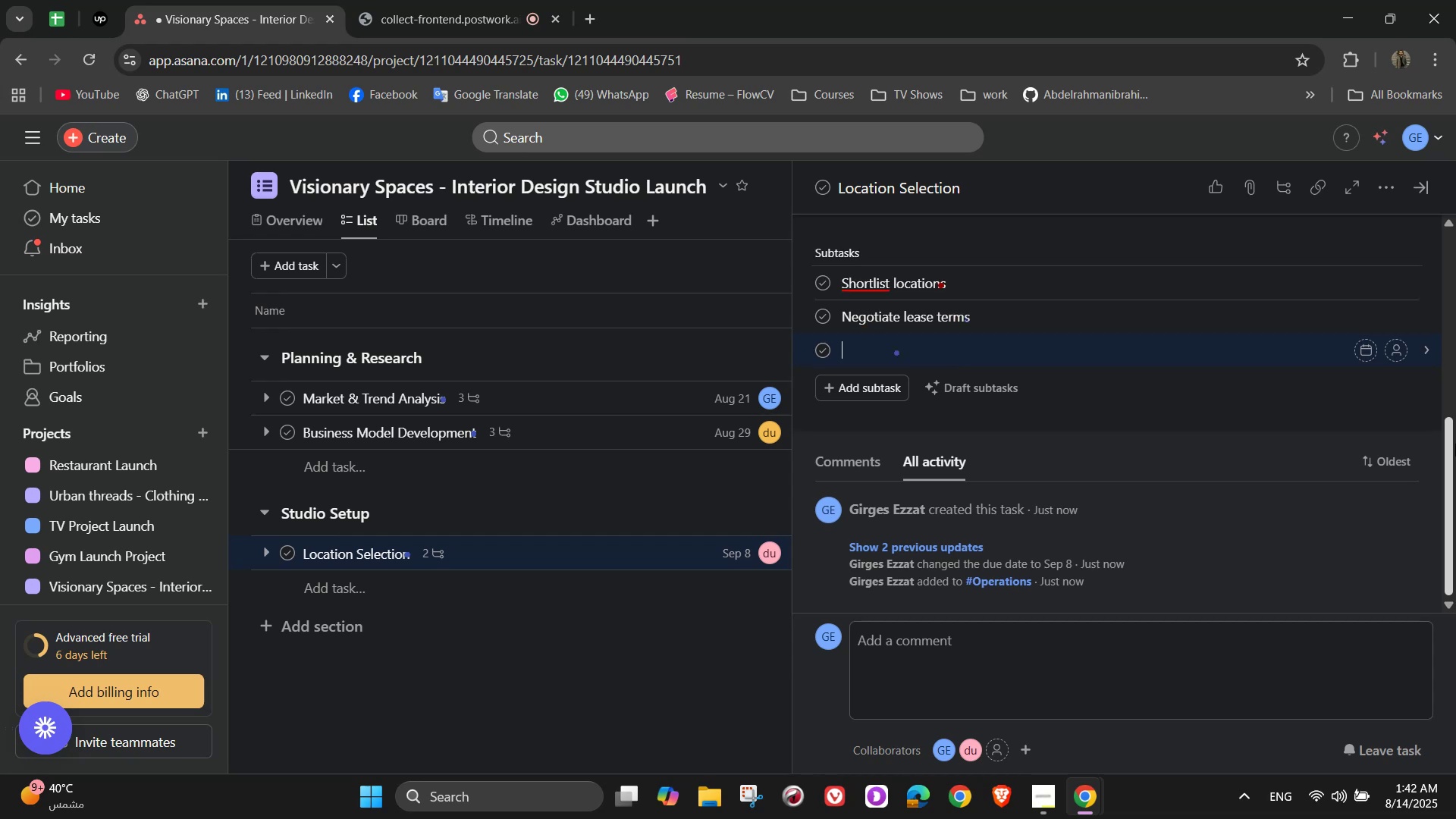 
type(Finalizre)
key(Backspace)
key(Backspace)
type(e design layout)
 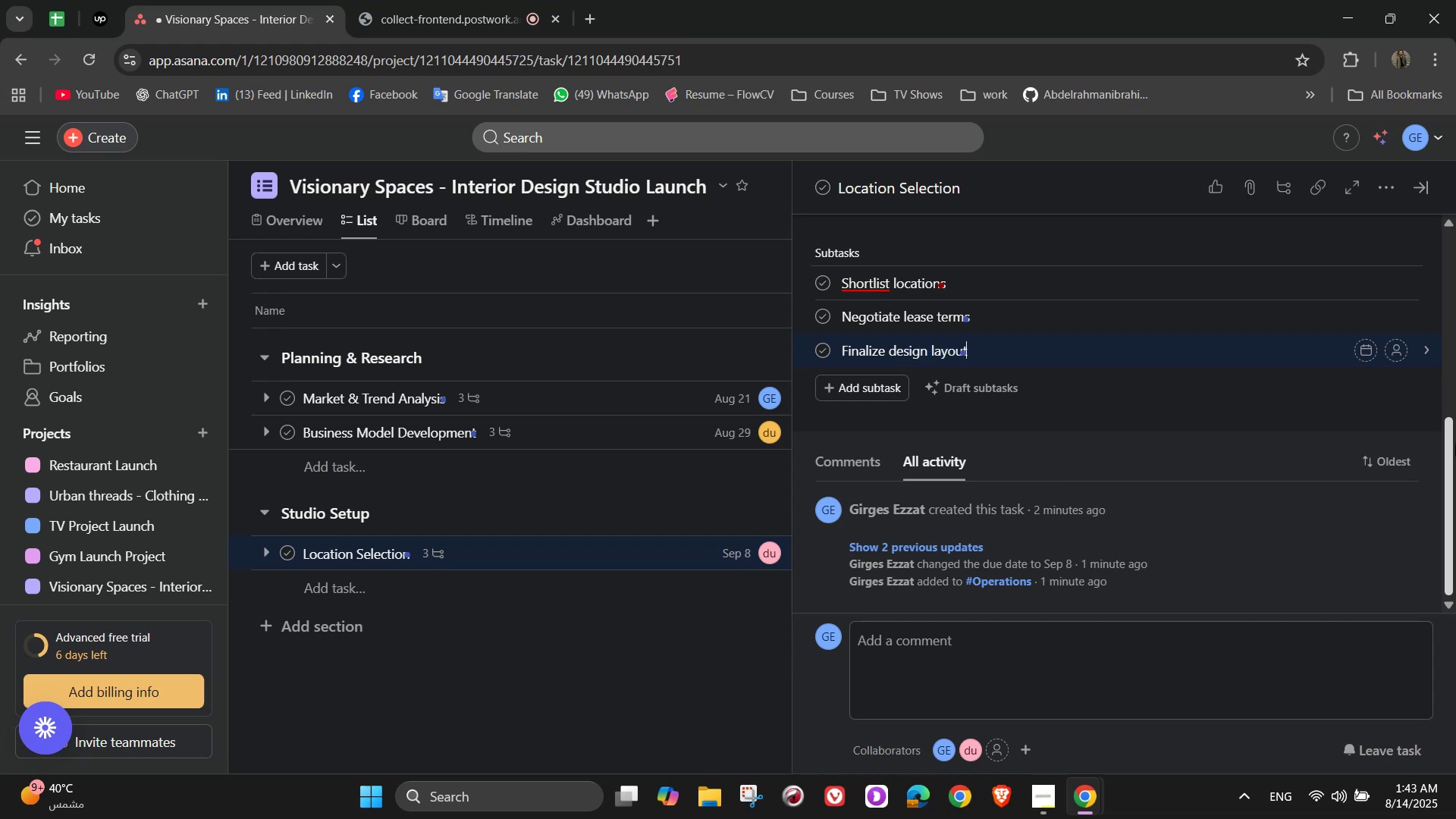 
wait(6.17)
 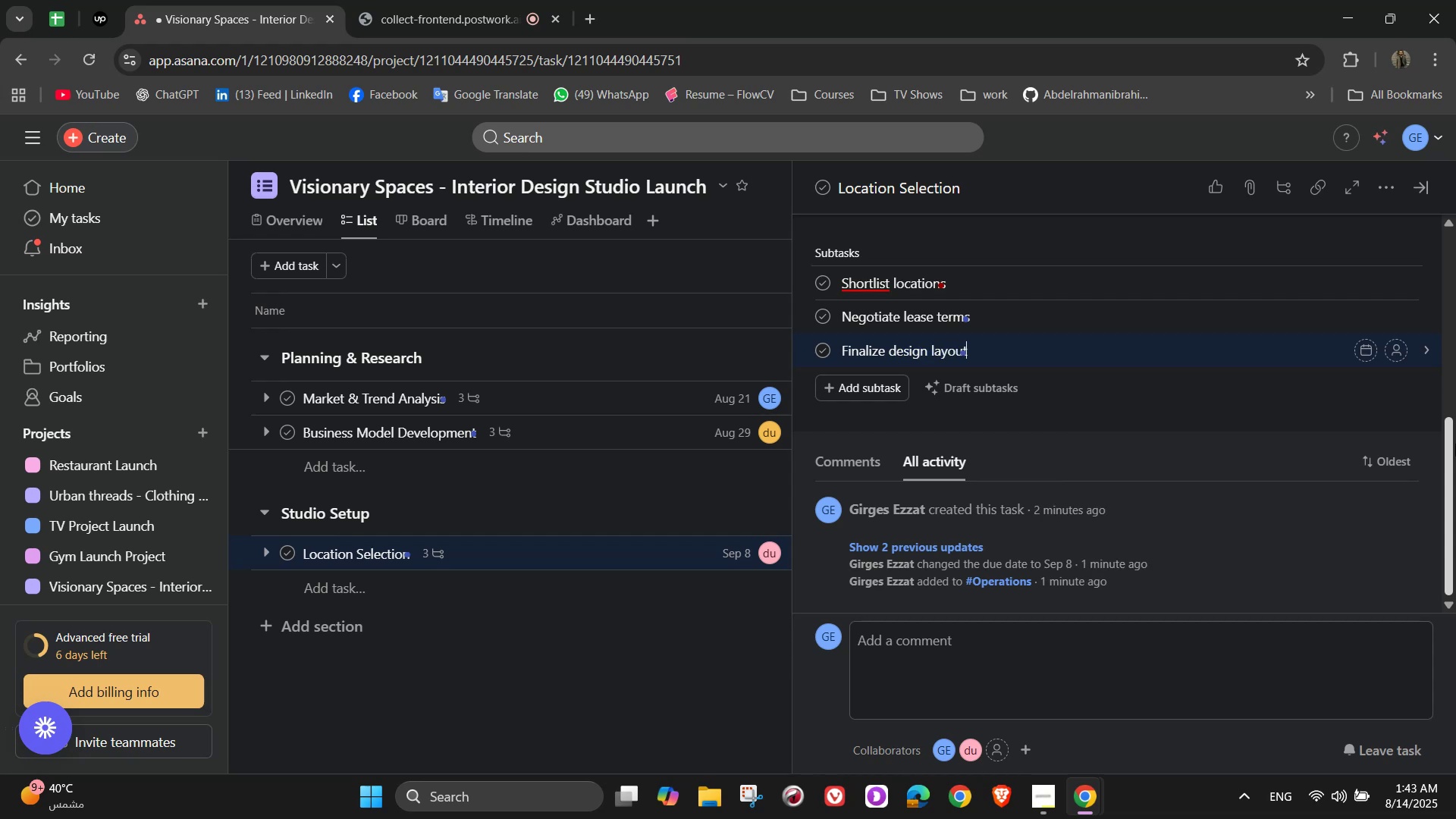 
type( for office)
 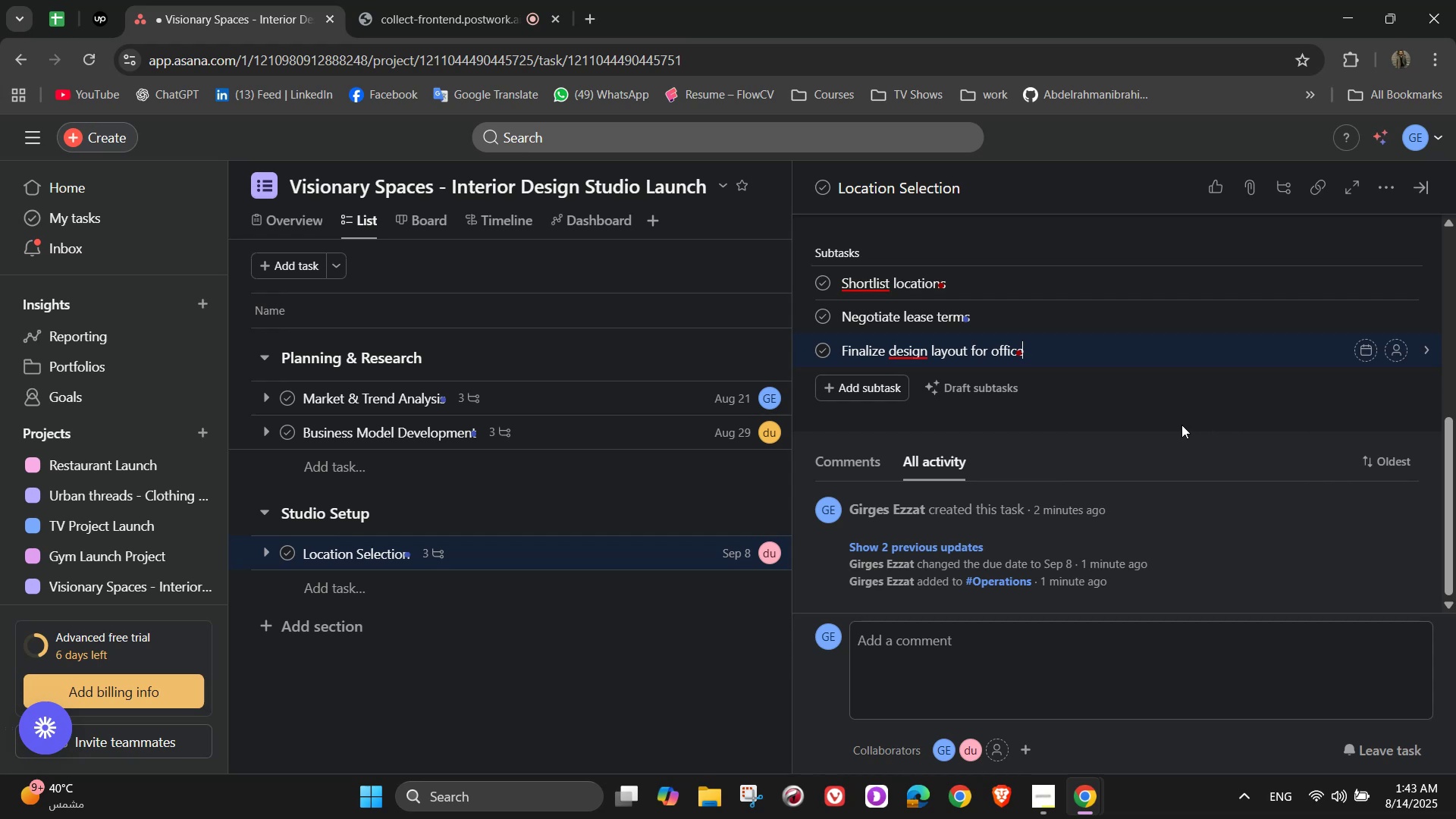 
wait(14.02)
 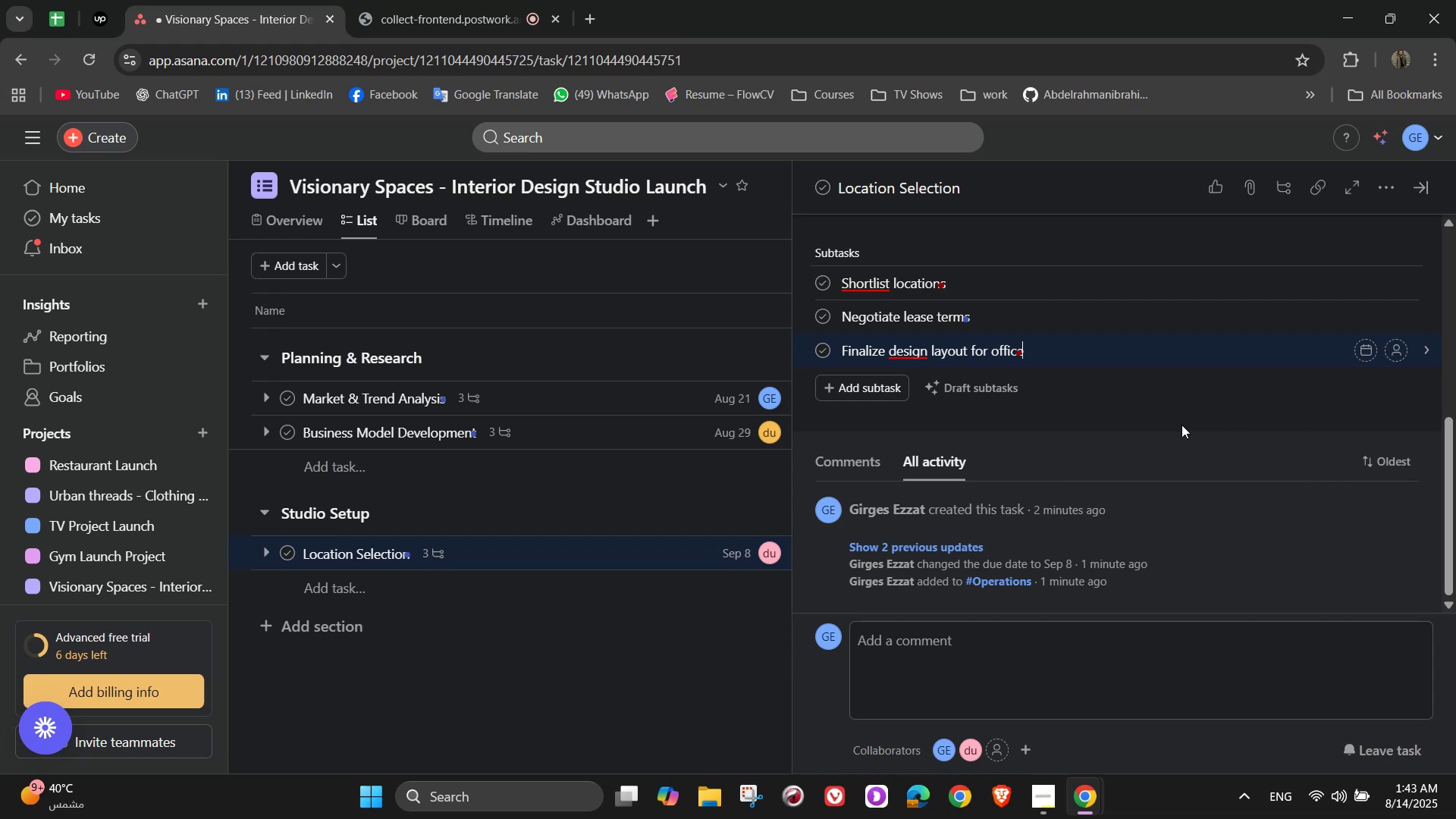 
left_click([924, 370])
 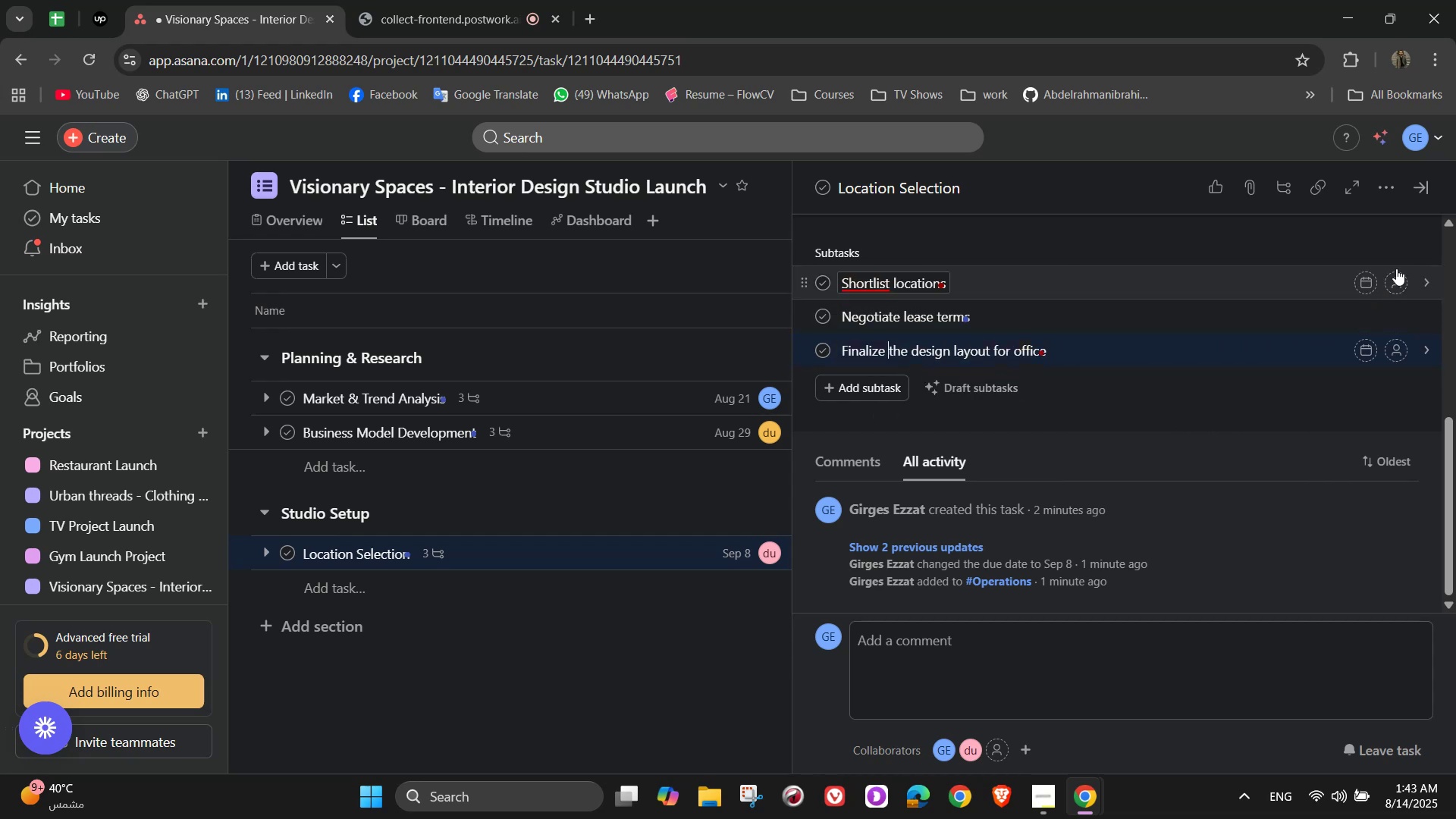 
left_click([1397, 278])
 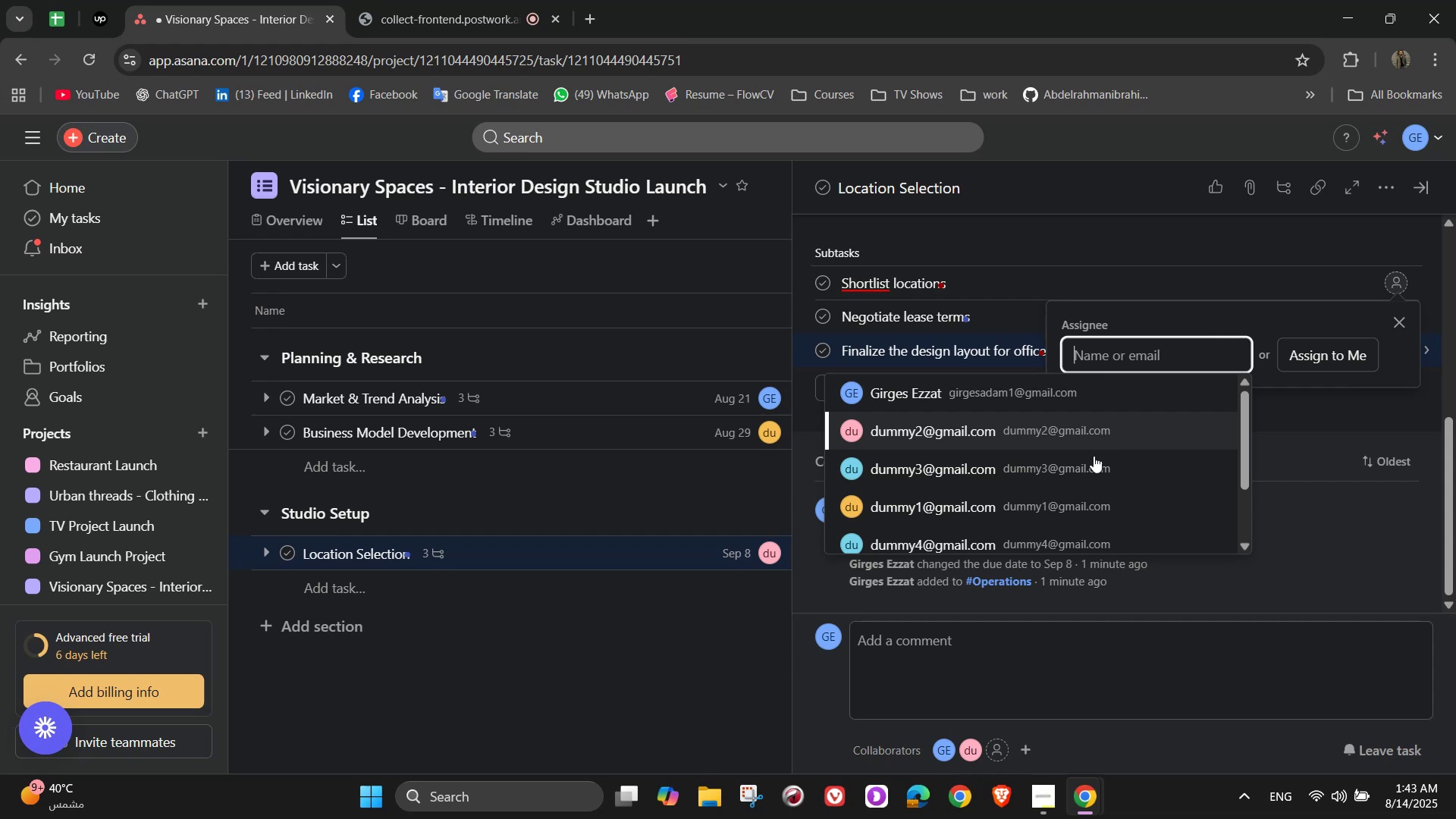 
left_click([1074, 470])
 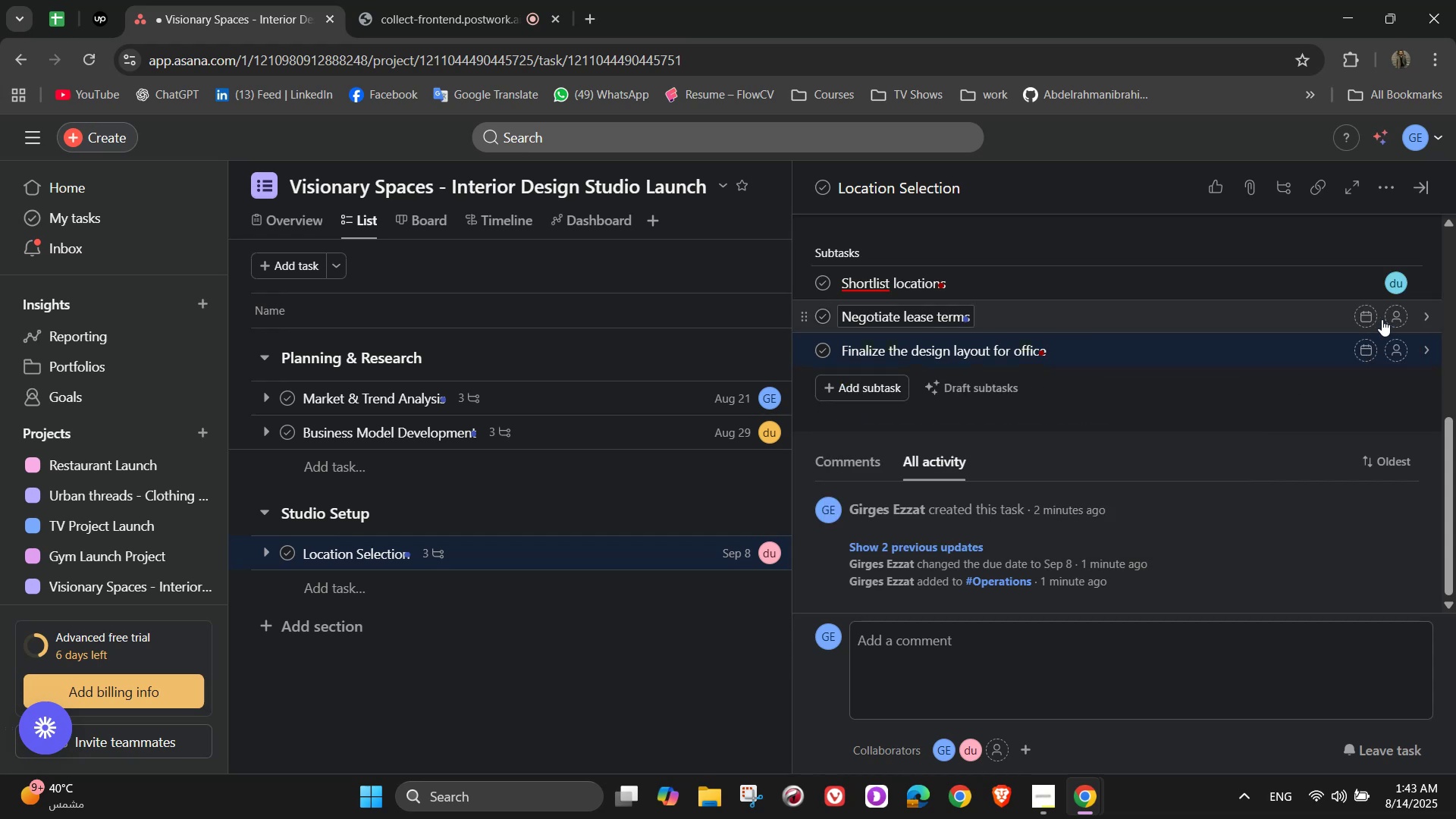 
left_click([1386, 315])
 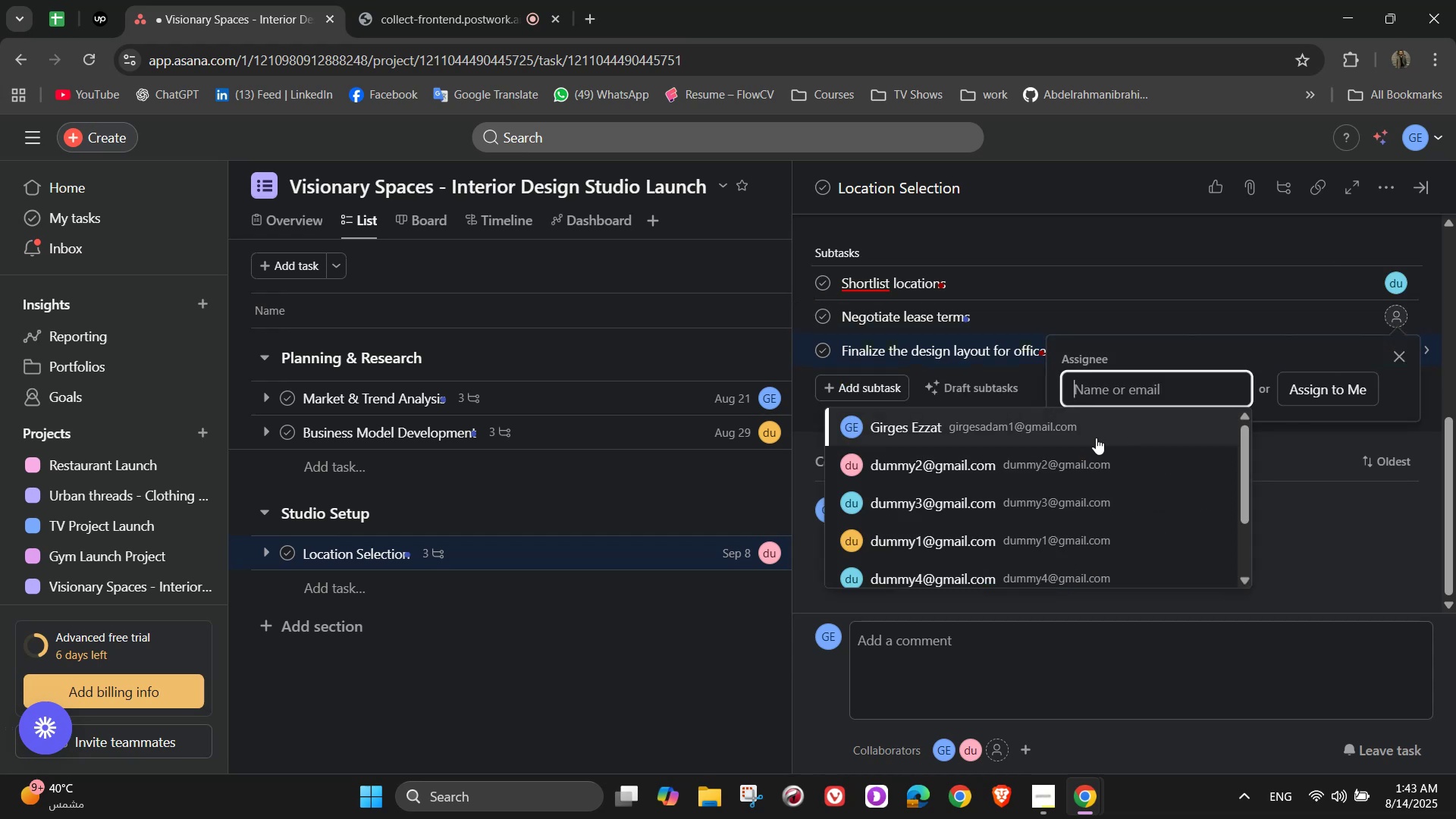 
left_click([1095, 438])
 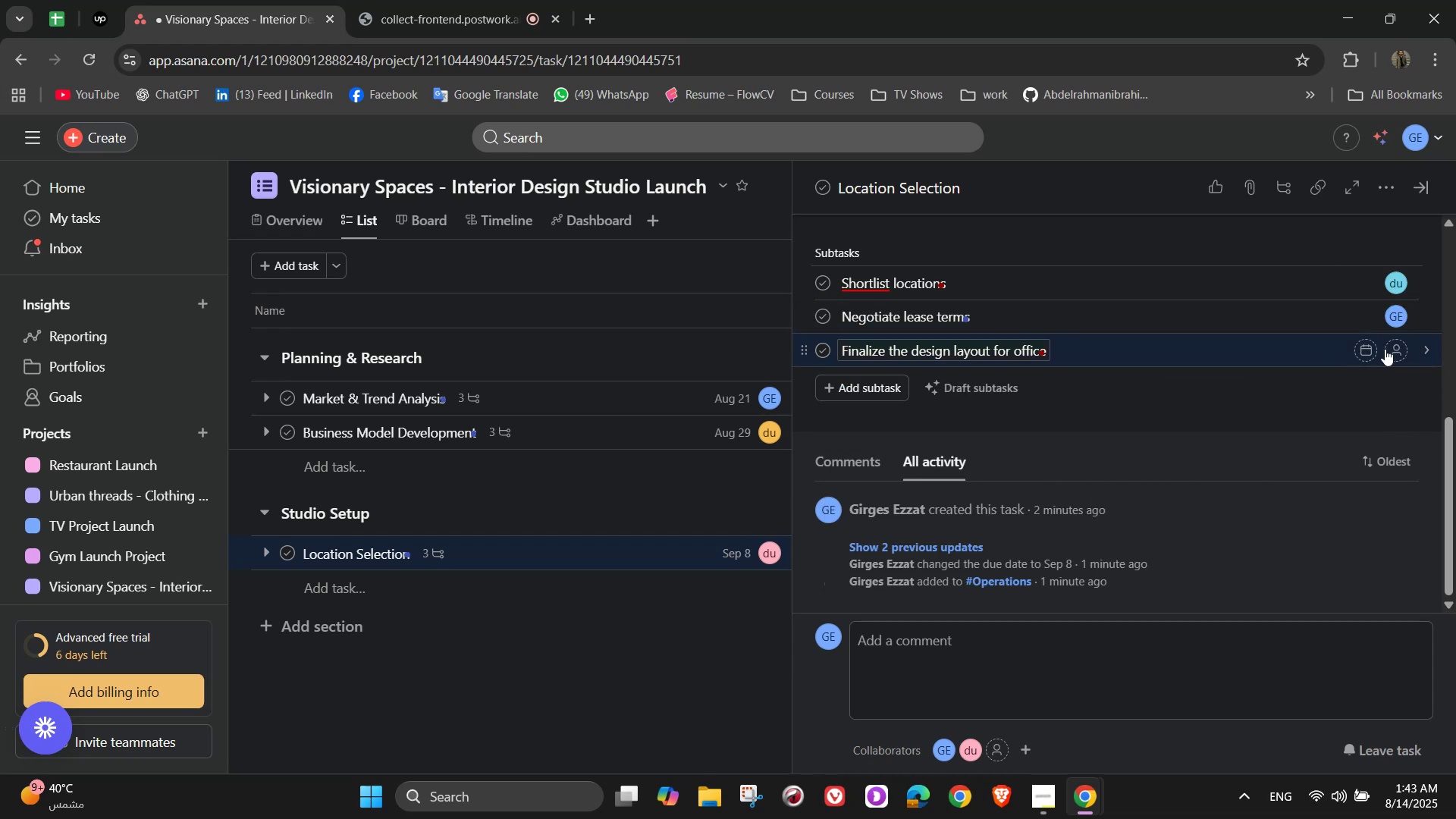 
double_click([1392, 347])
 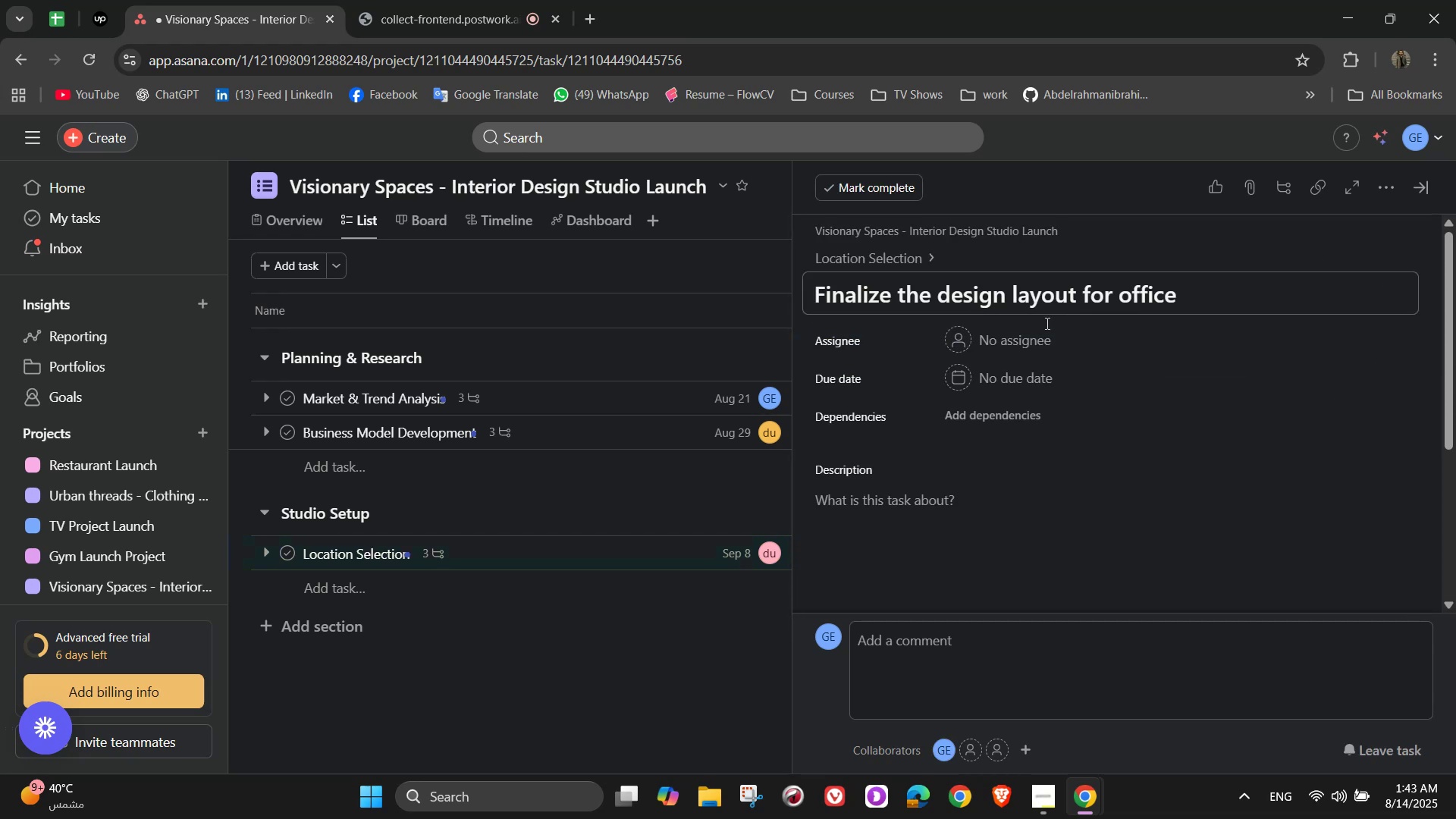 
left_click([994, 344])
 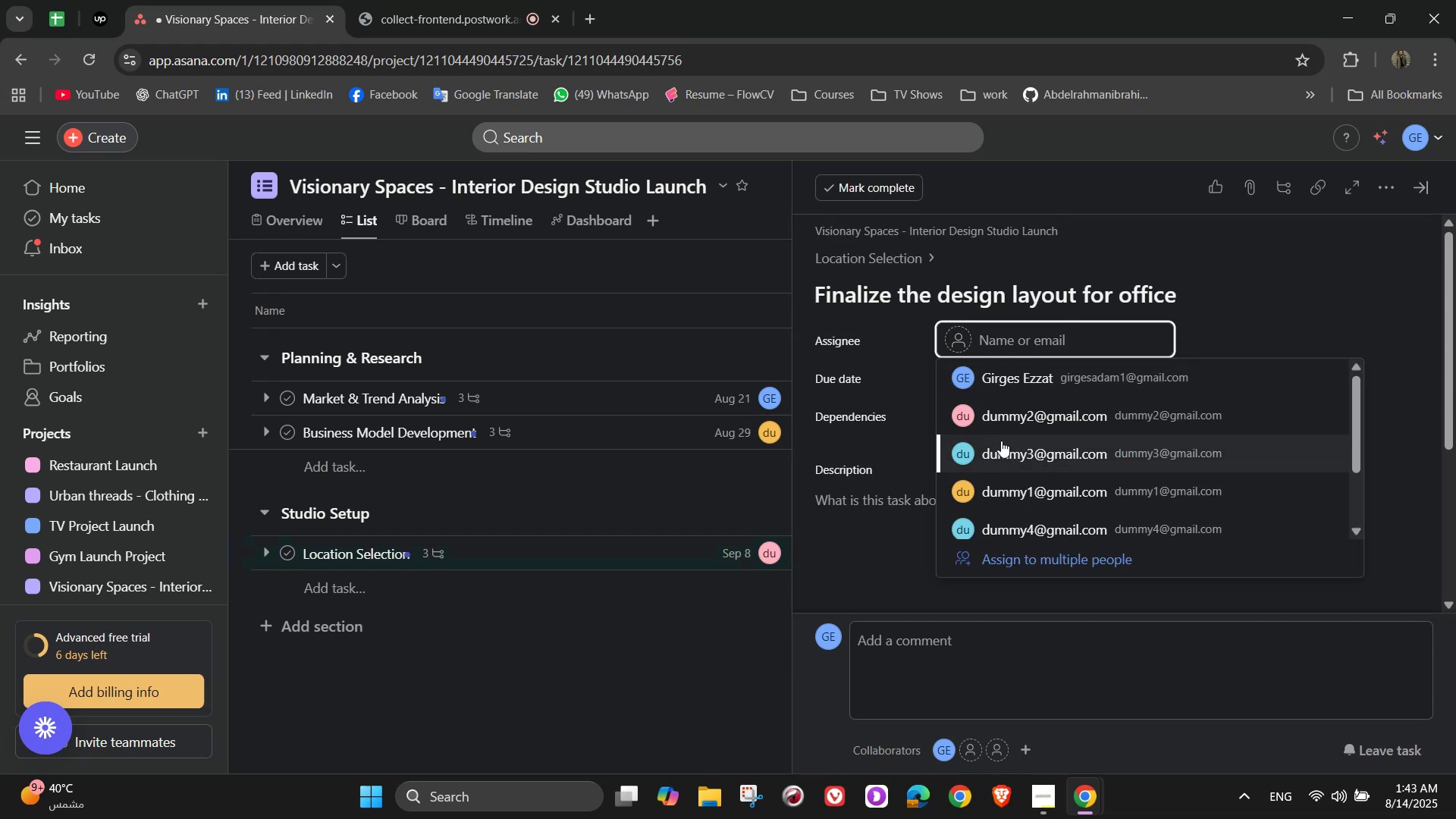 
left_click([1007, 416])
 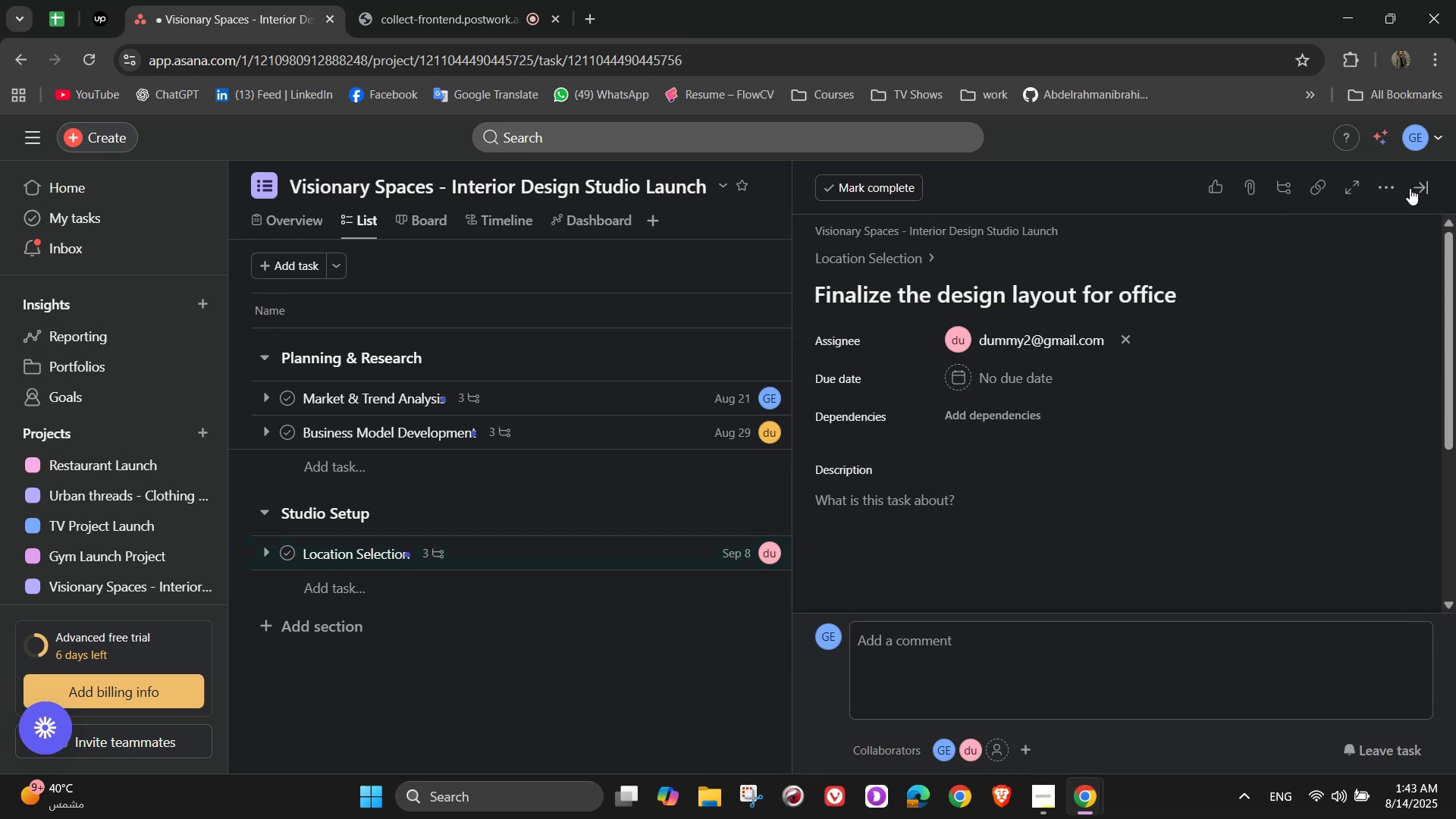 
left_click([1420, 187])
 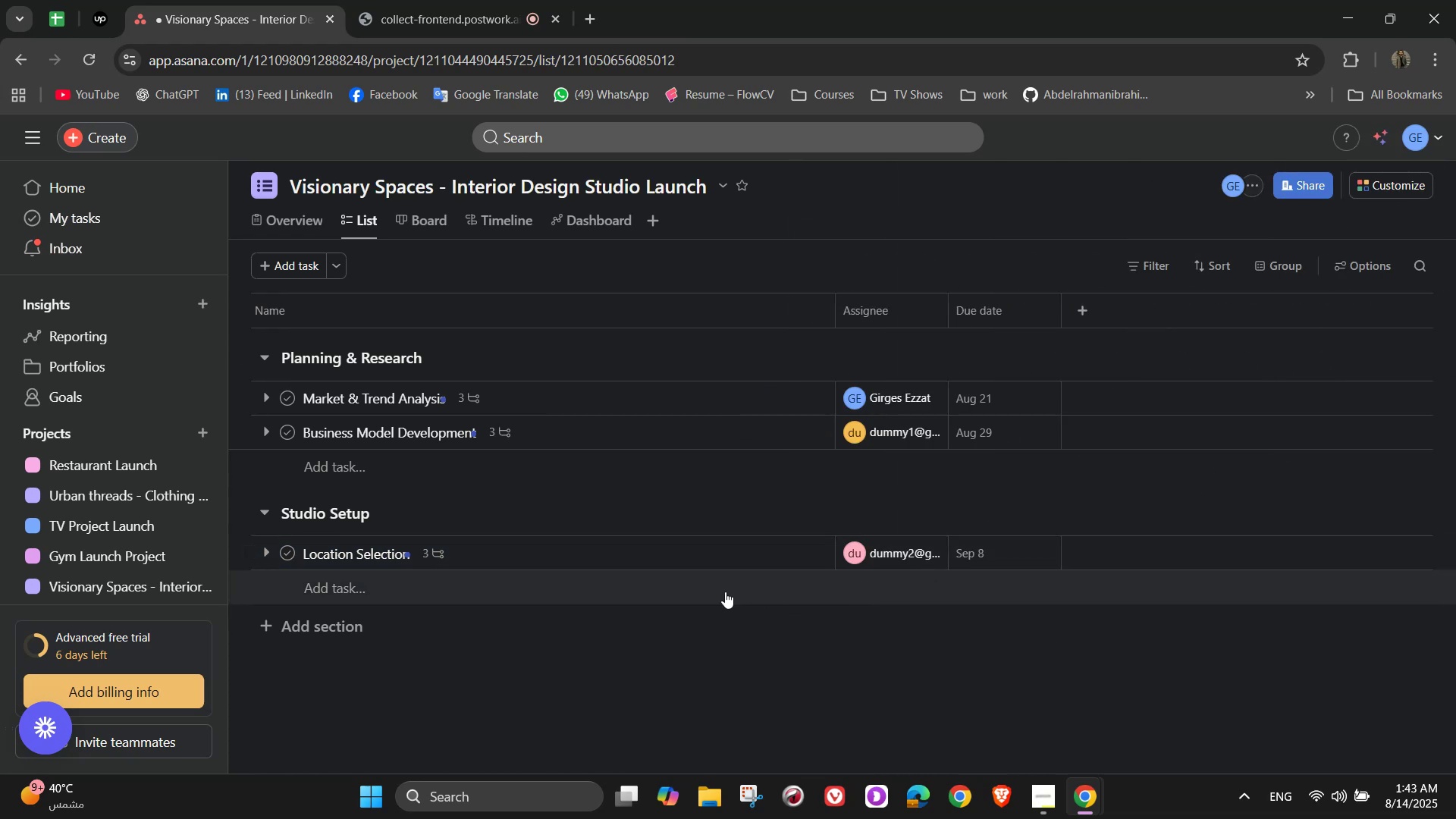 
left_click([578, 600])
 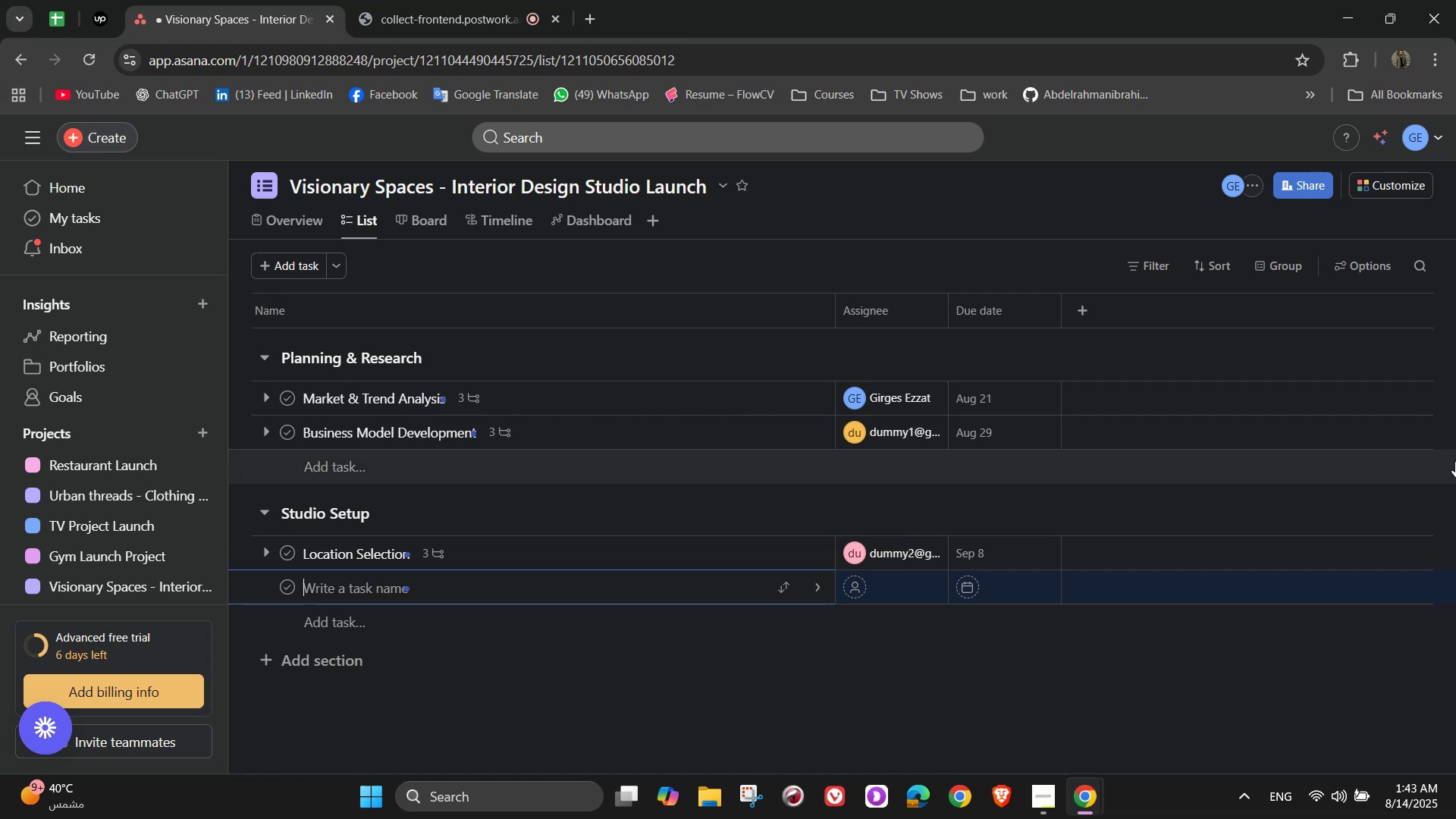 
wait(9.86)
 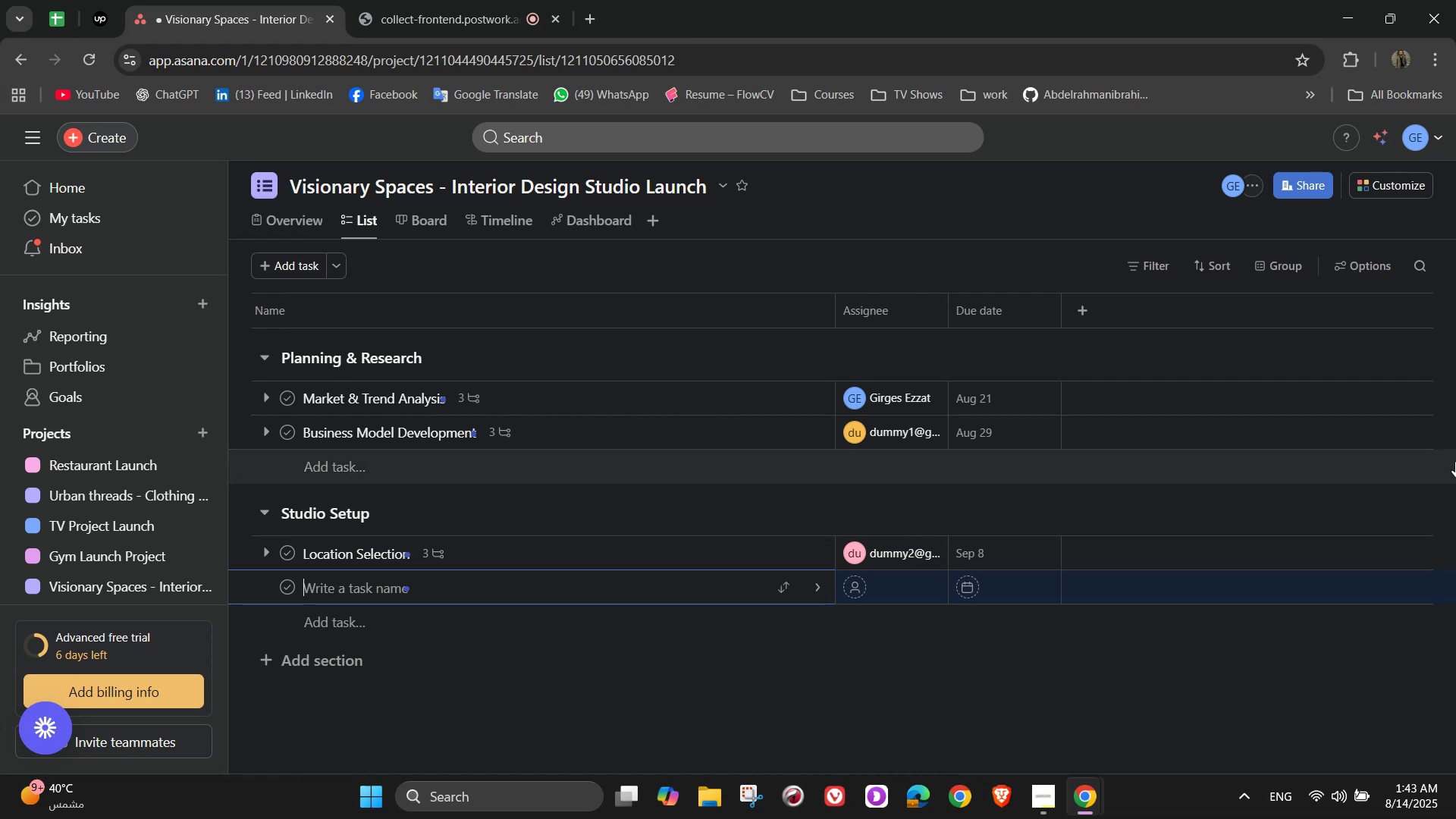 
type(Interior & Branding Setup)
 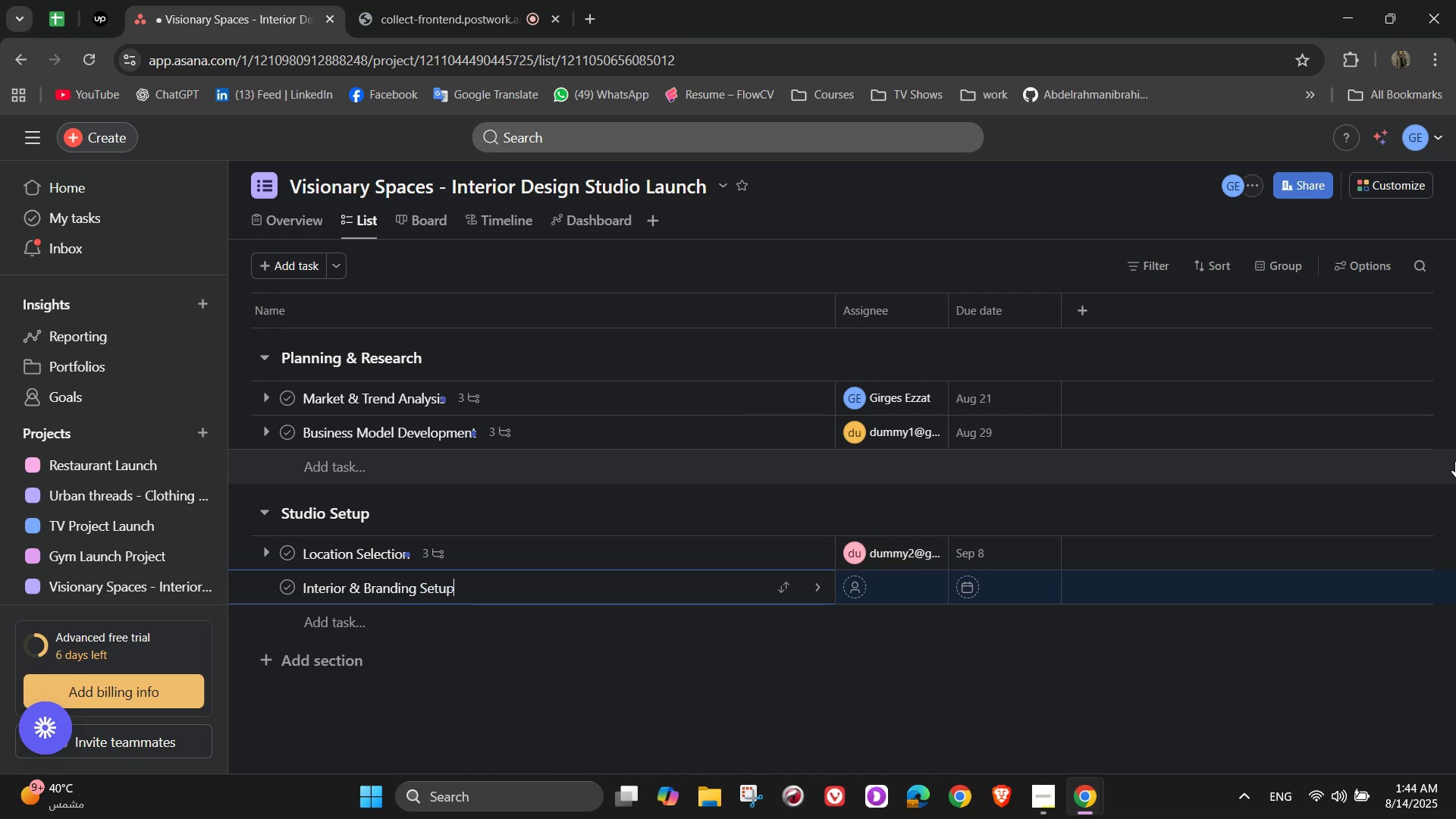 
left_click([827, 597])
 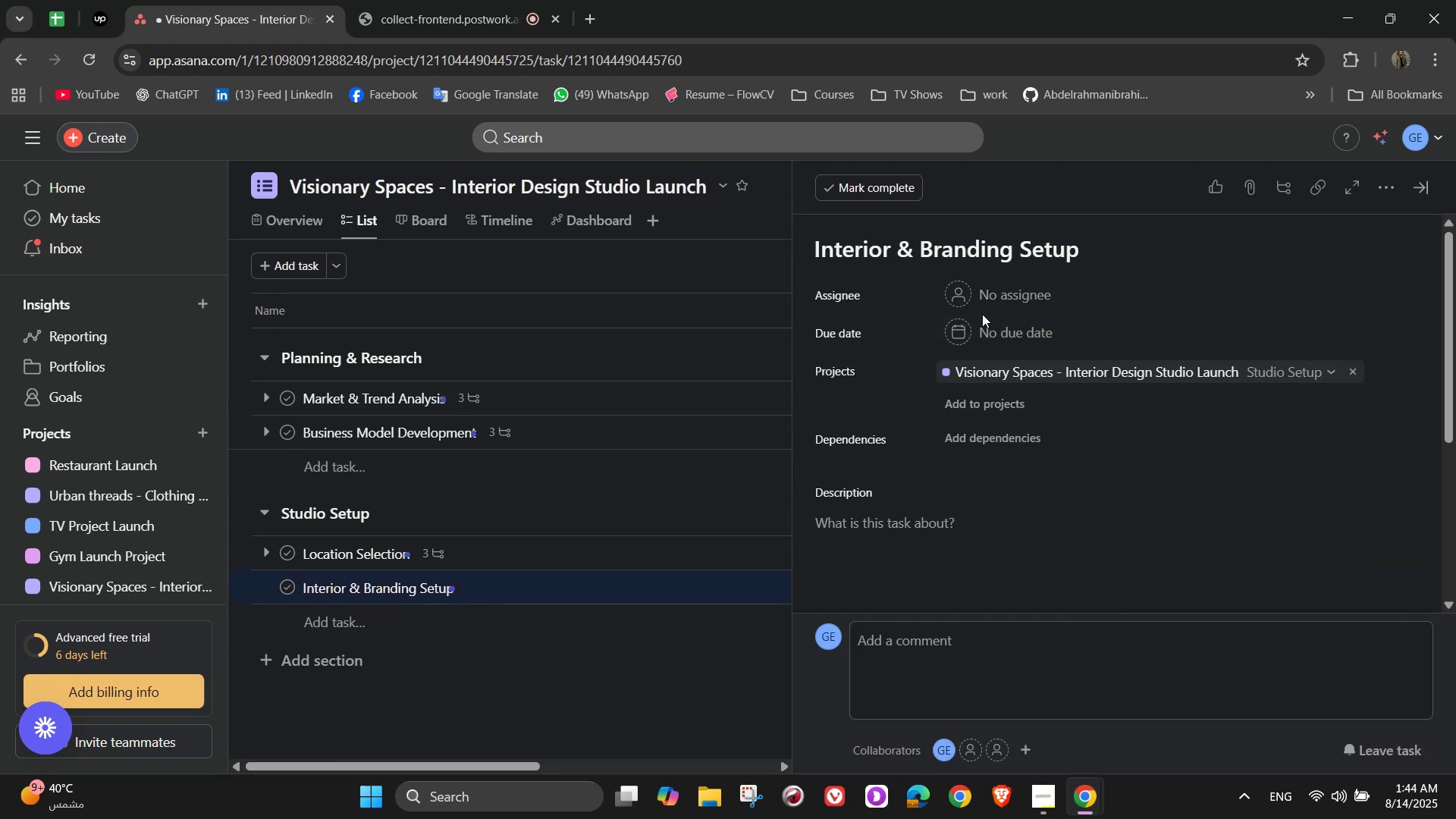 
left_click([1001, 290])
 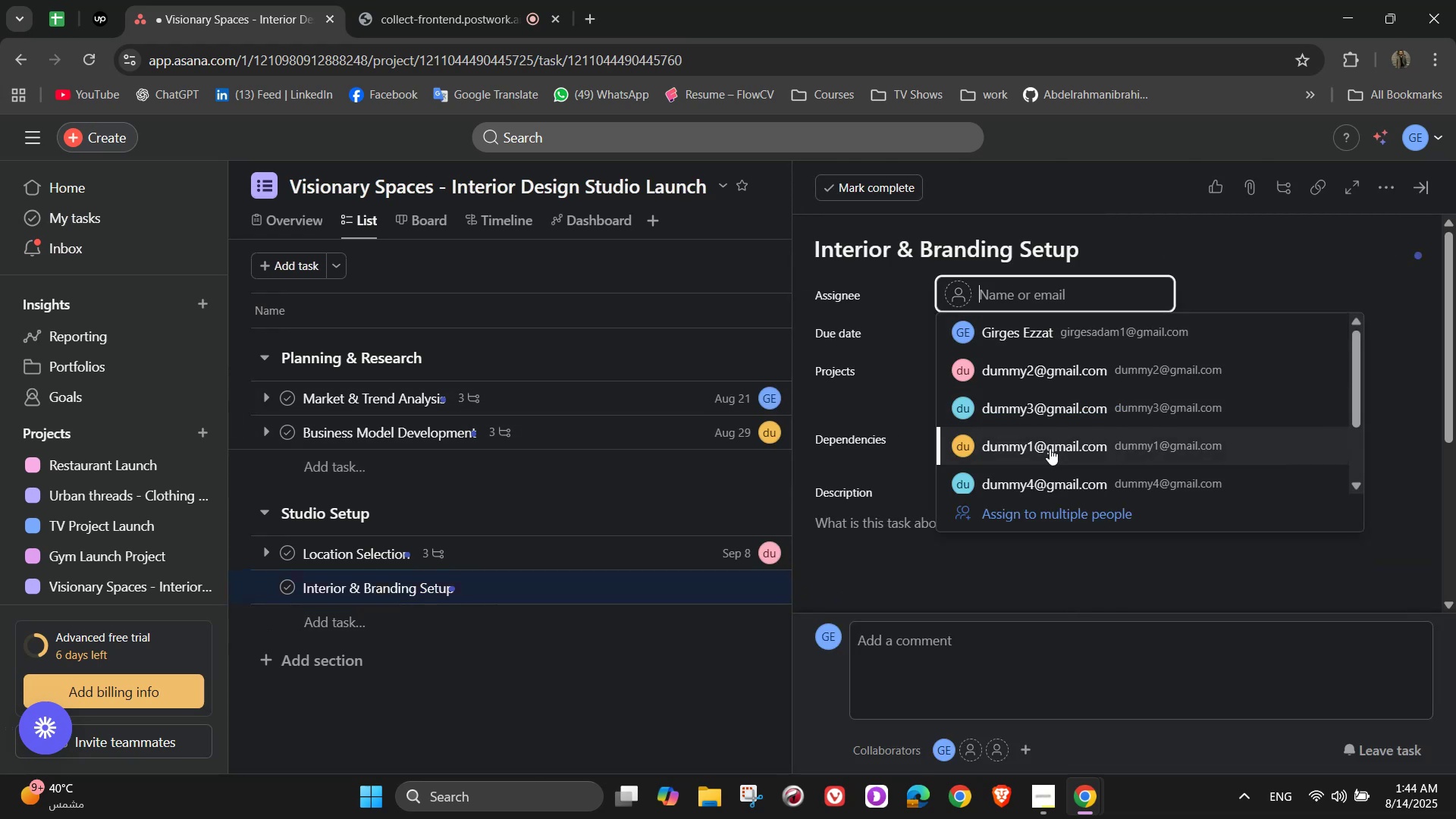 
left_click([1037, 478])
 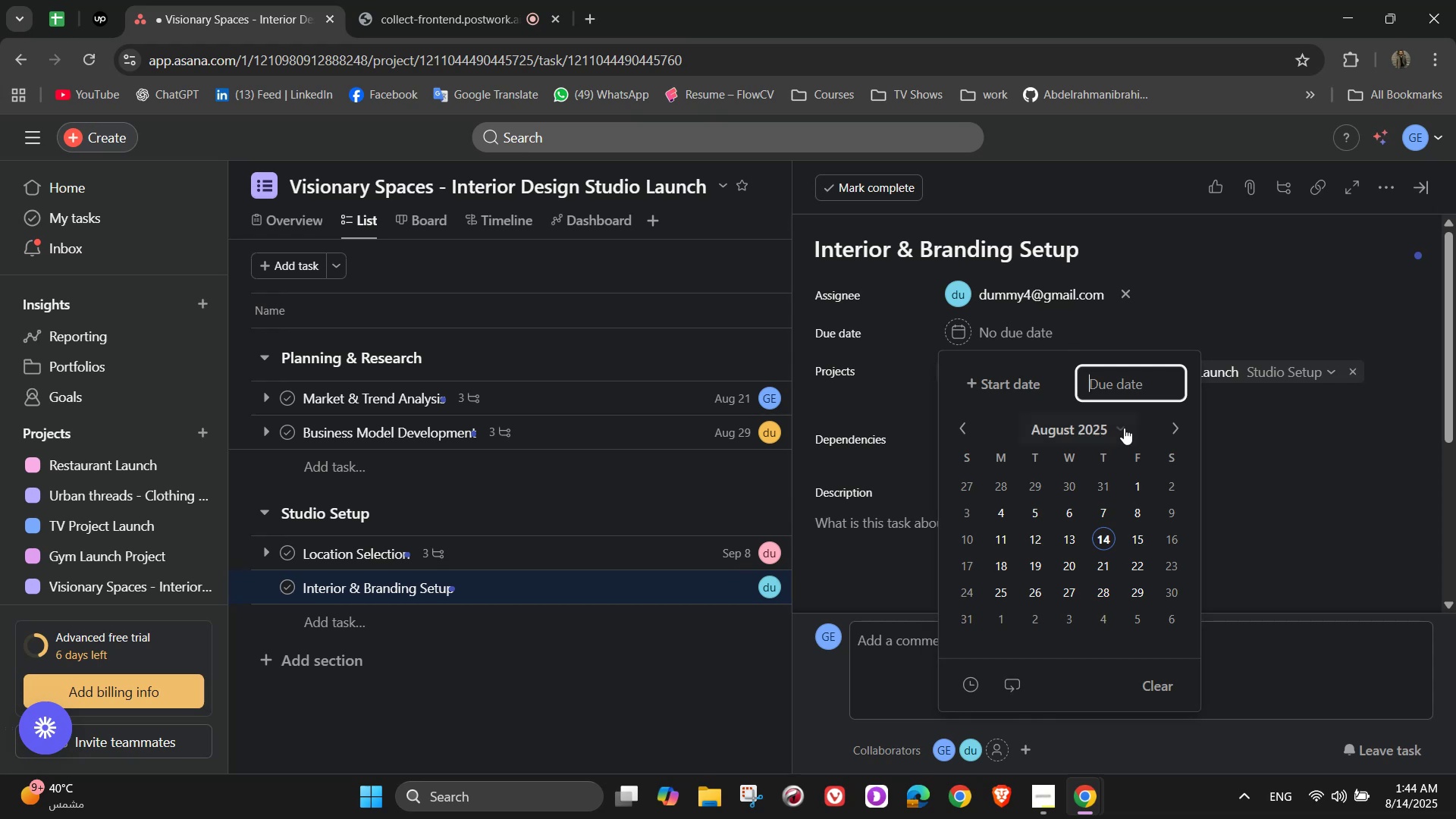 
left_click([1163, 425])
 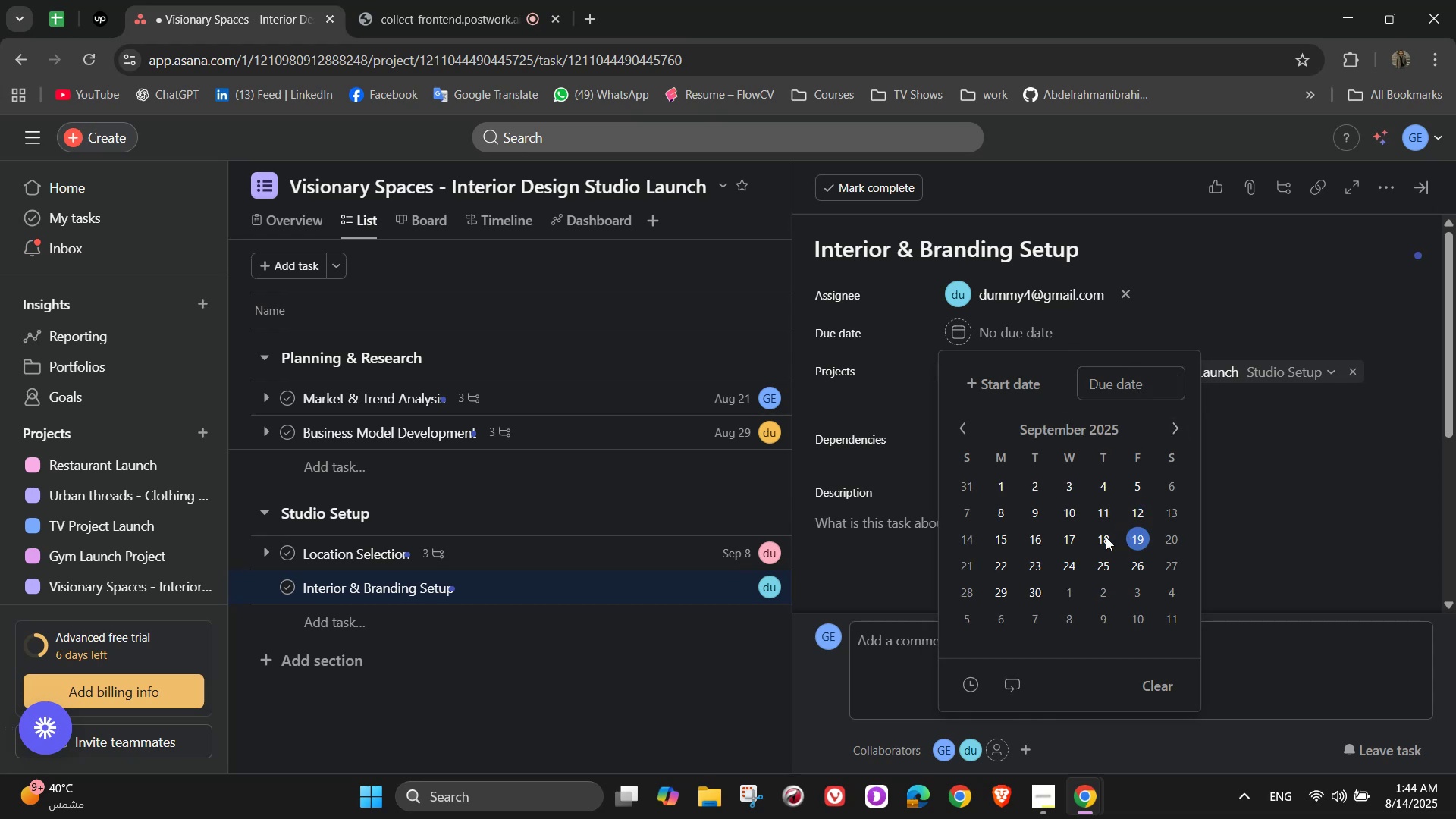 
left_click([1003, 543])
 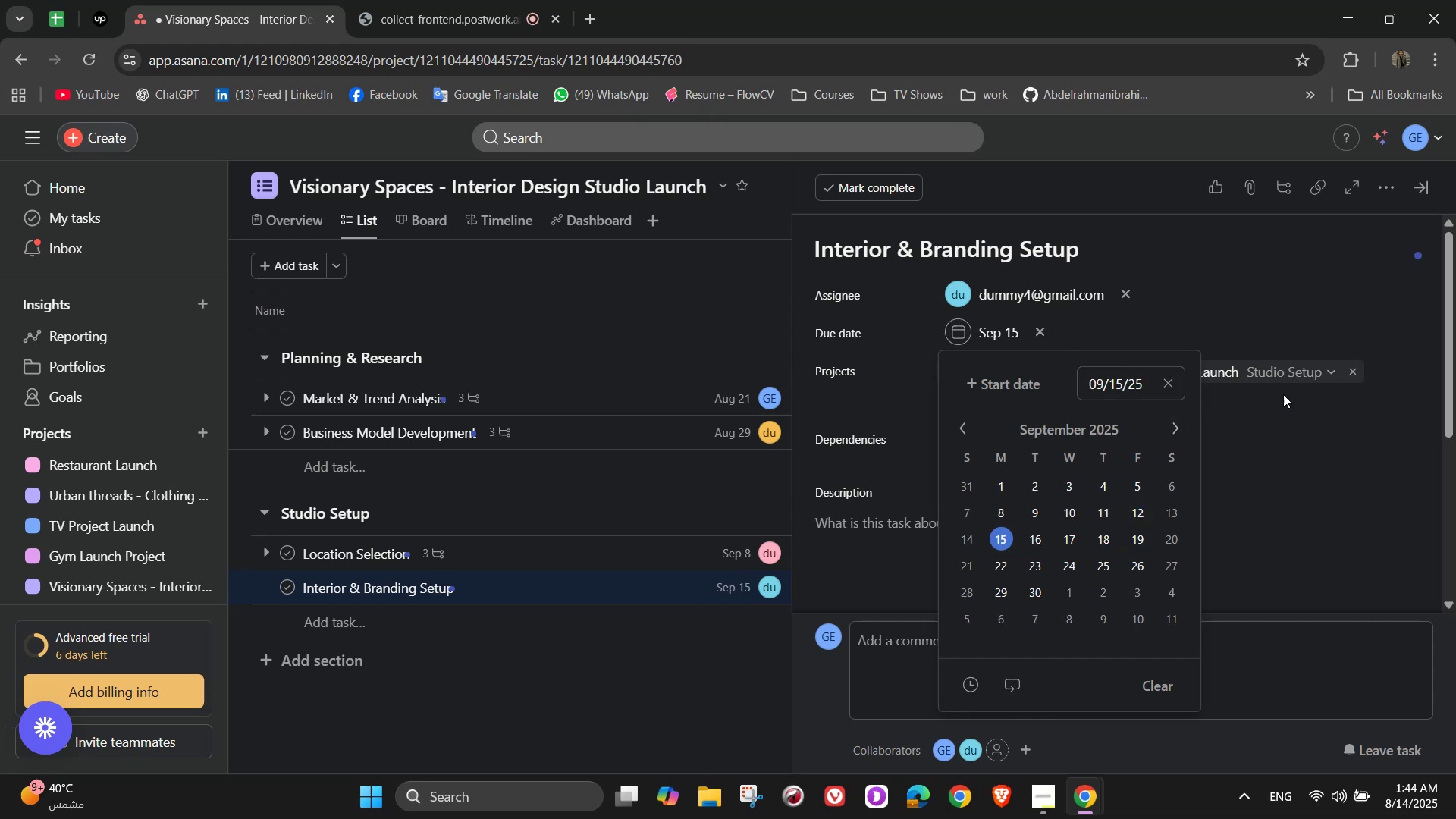 
left_click([1286, 394])
 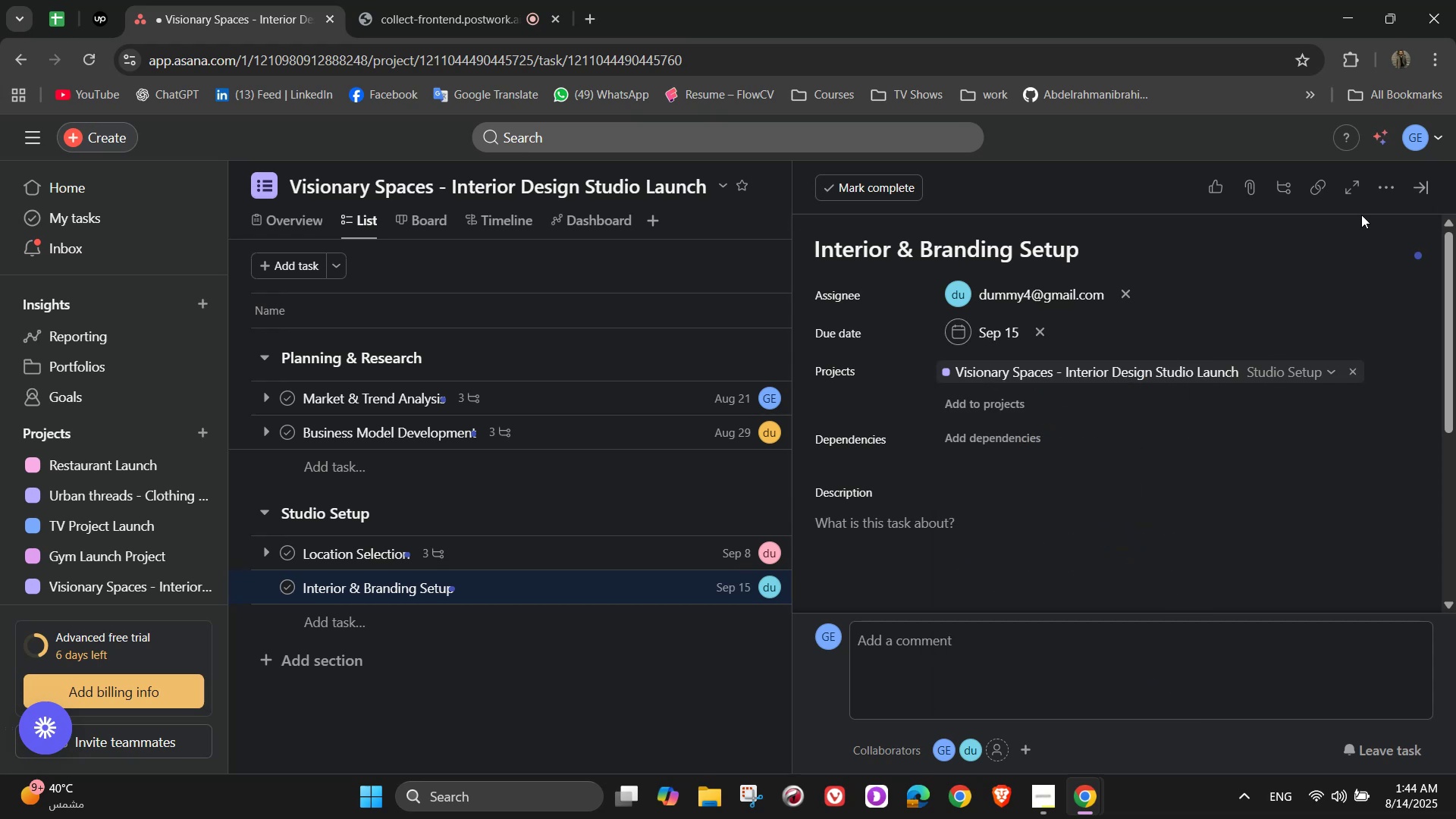 
double_click([1269, 259])
 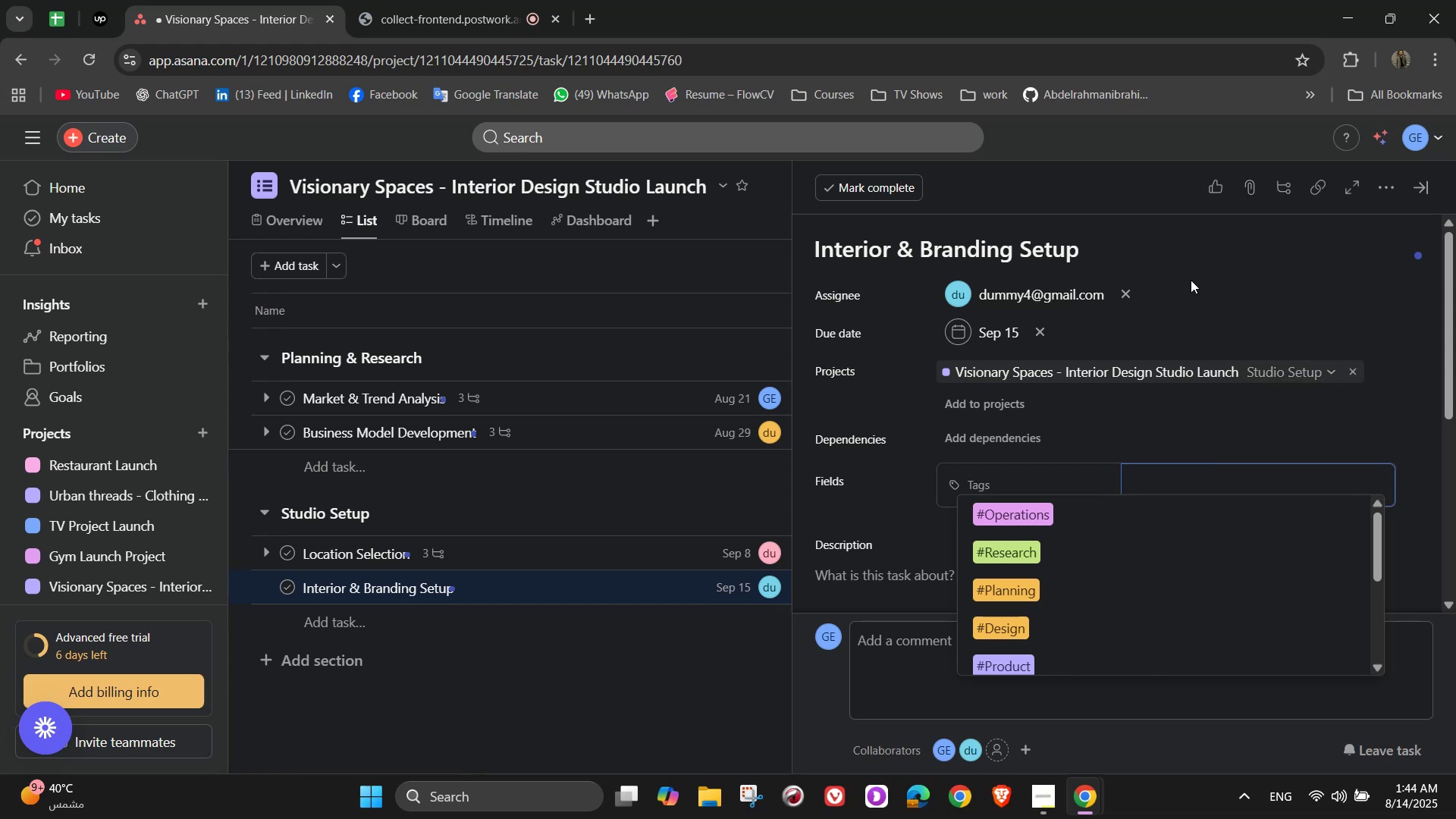 
wait(12.24)
 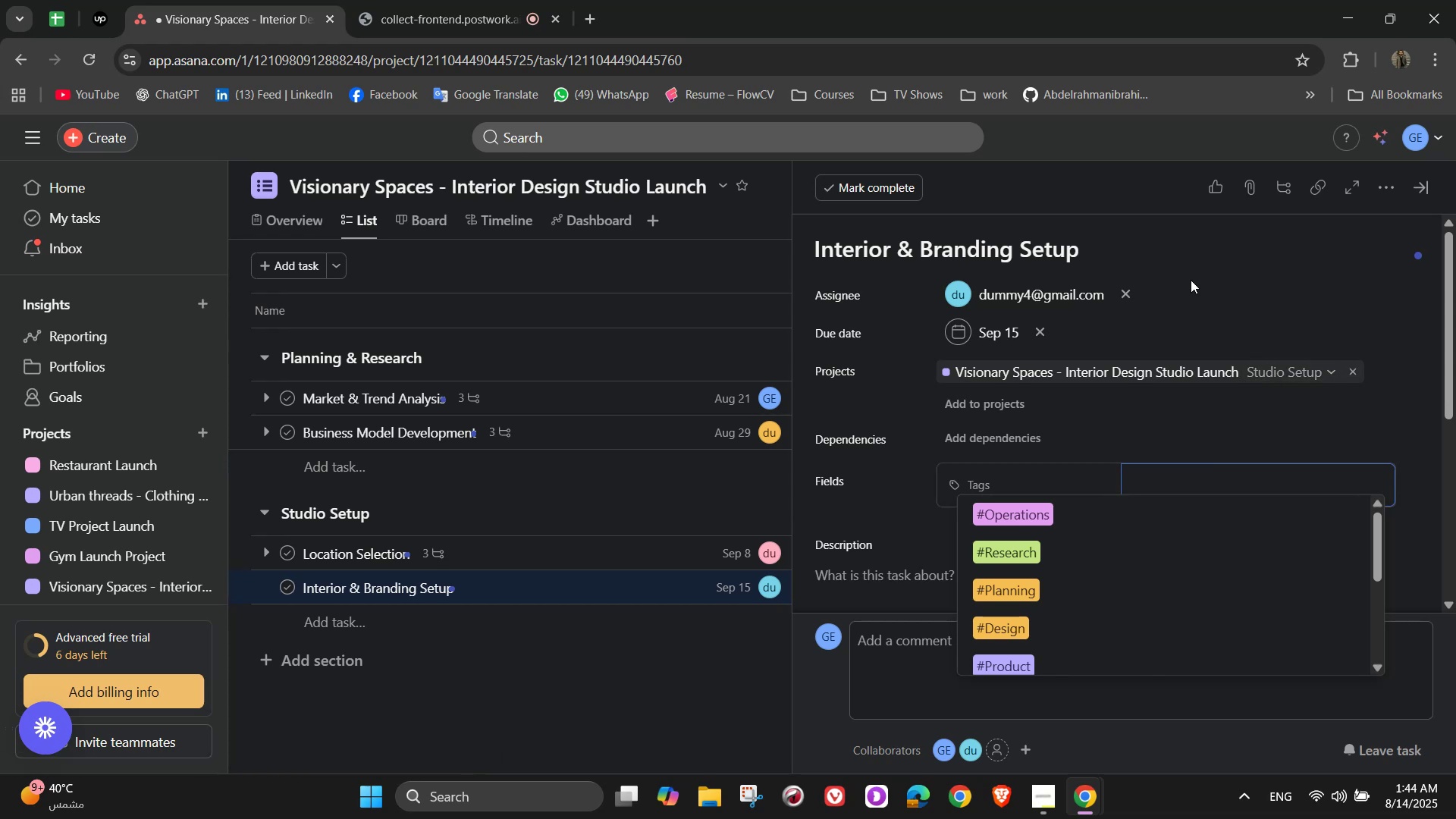 
key(B)
 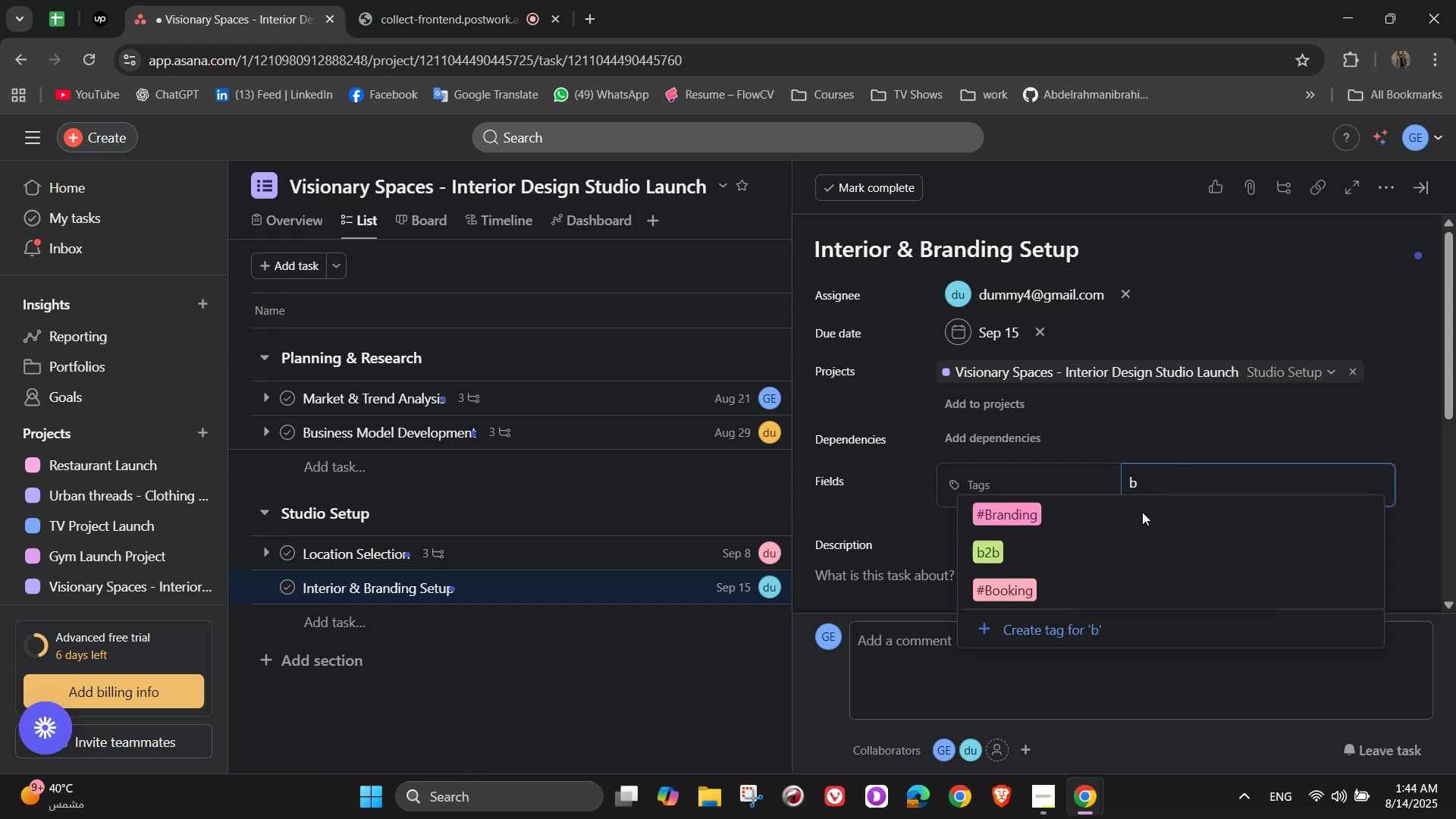 
left_click([1142, 512])
 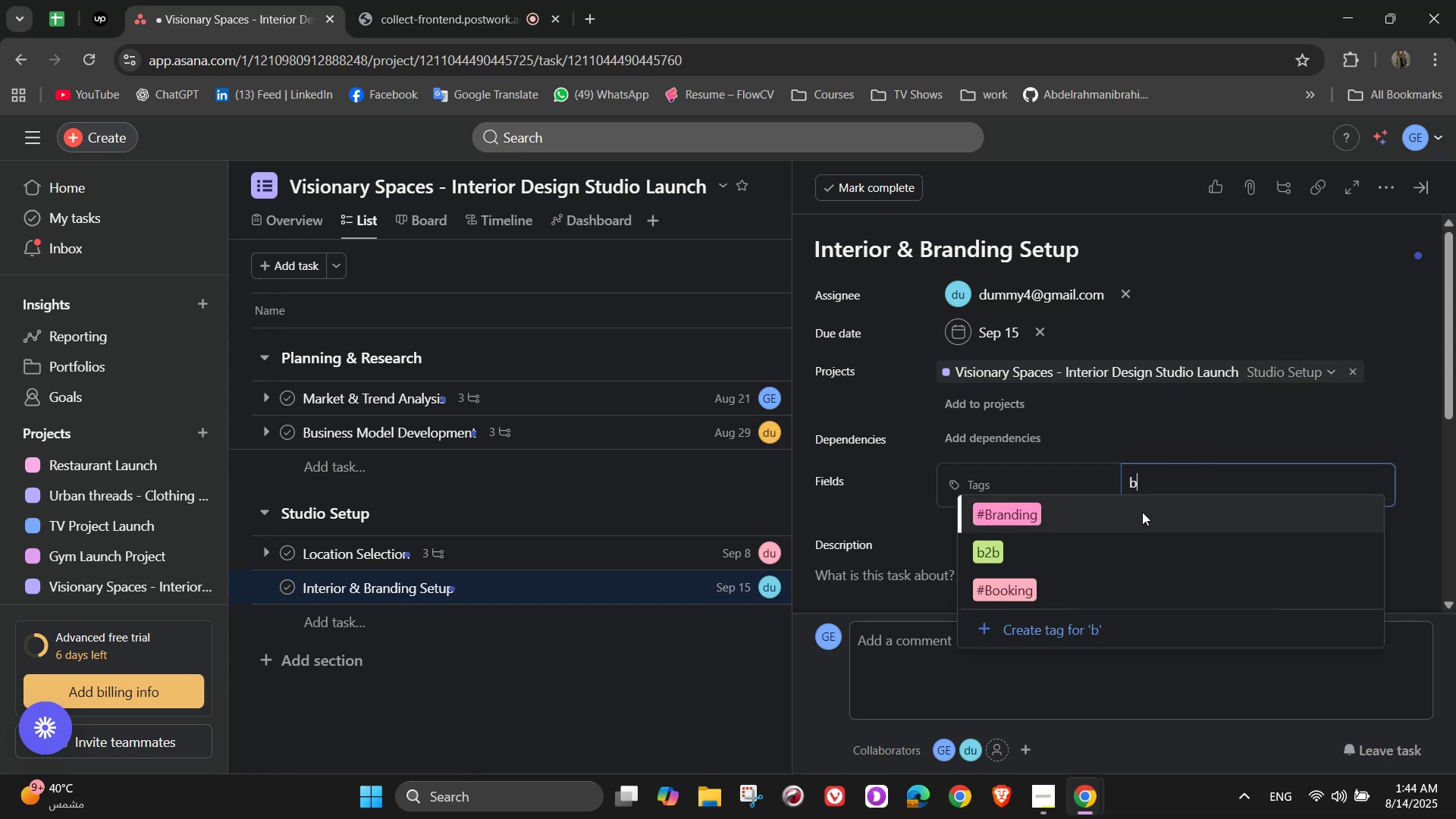 
scroll: coordinate [1142, 512], scroll_direction: down, amount: 1.0
 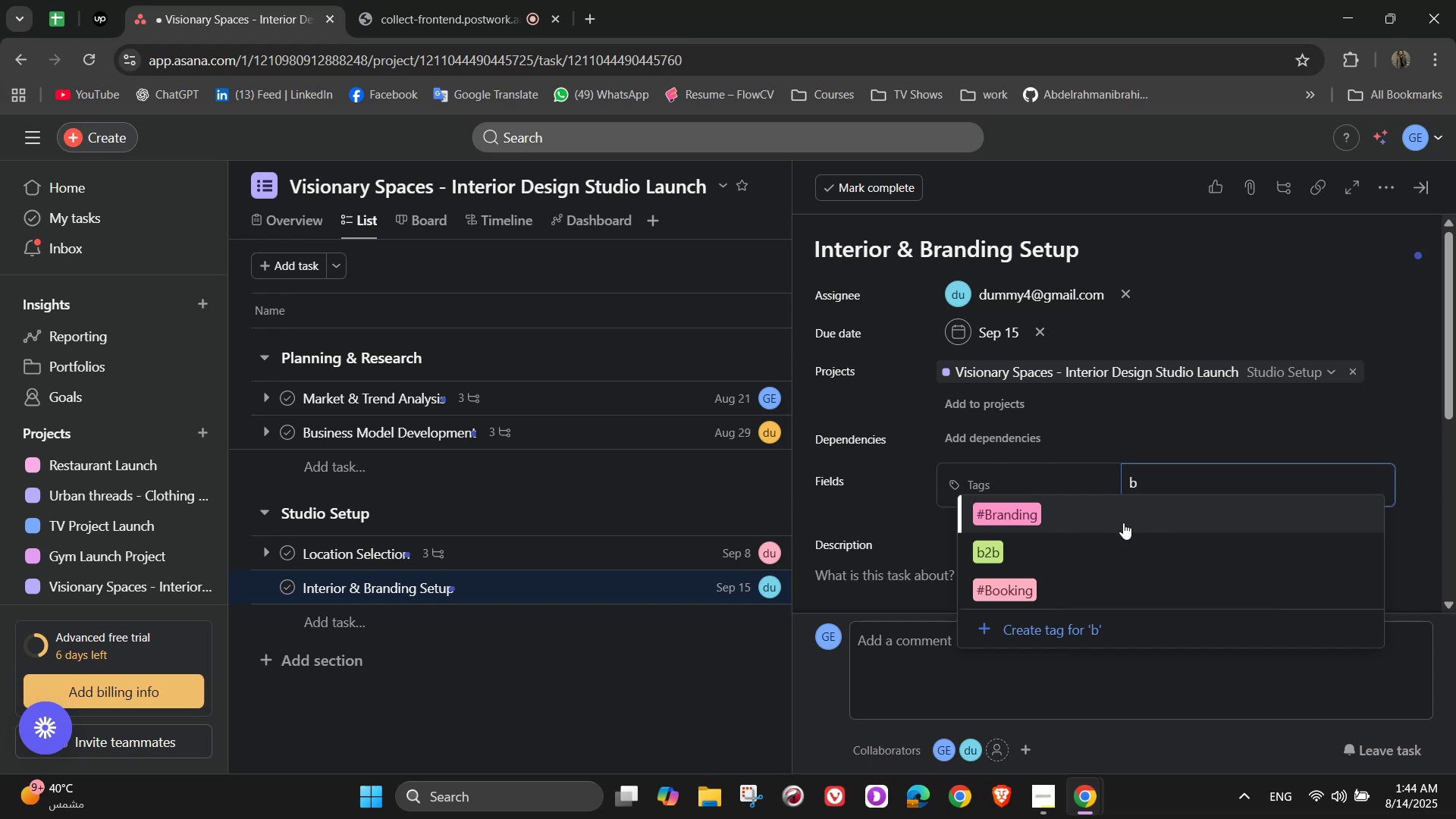 
left_click([1116, 526])
 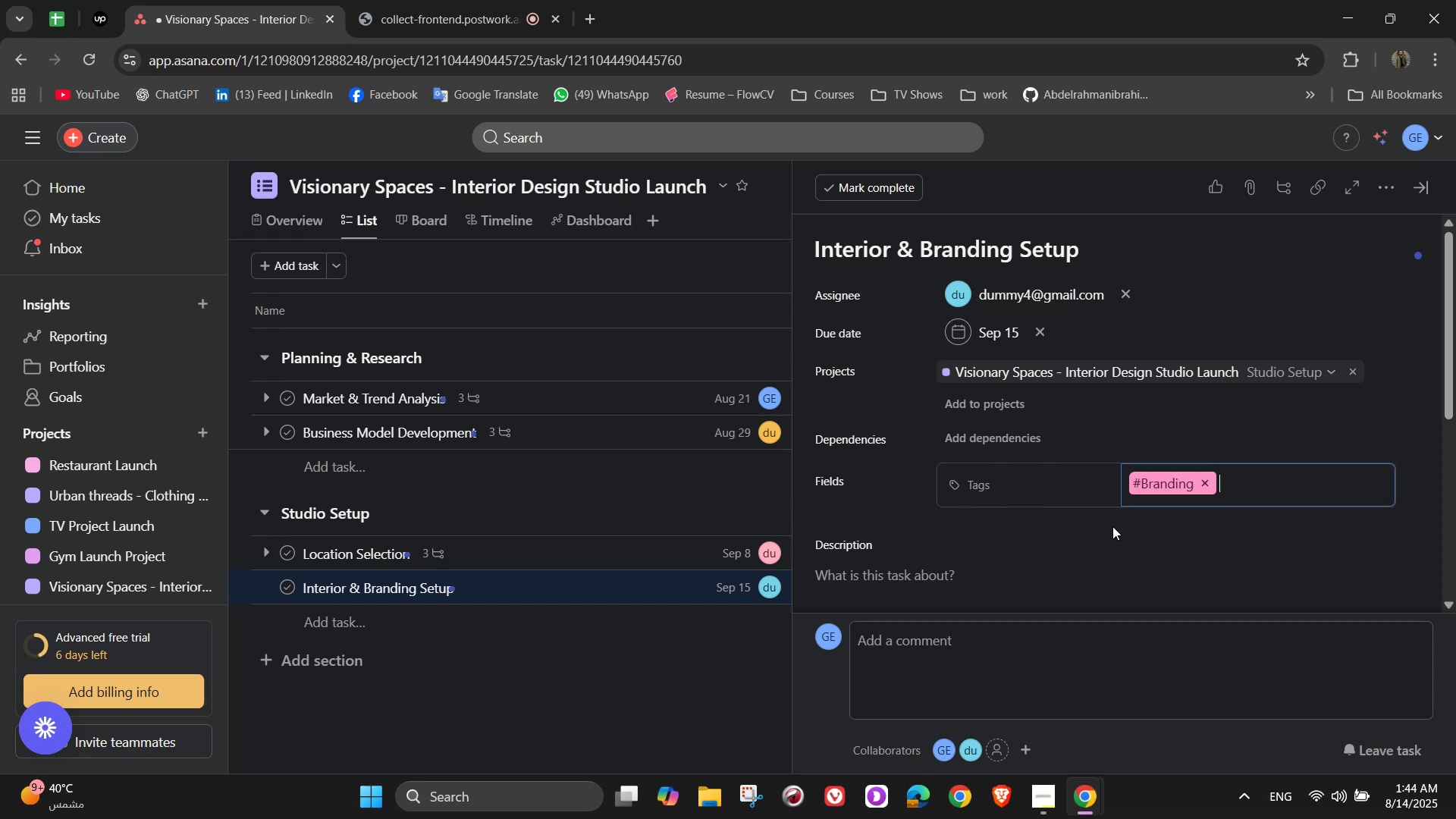 
scroll: coordinate [1109, 513], scroll_direction: down, amount: 3.0
 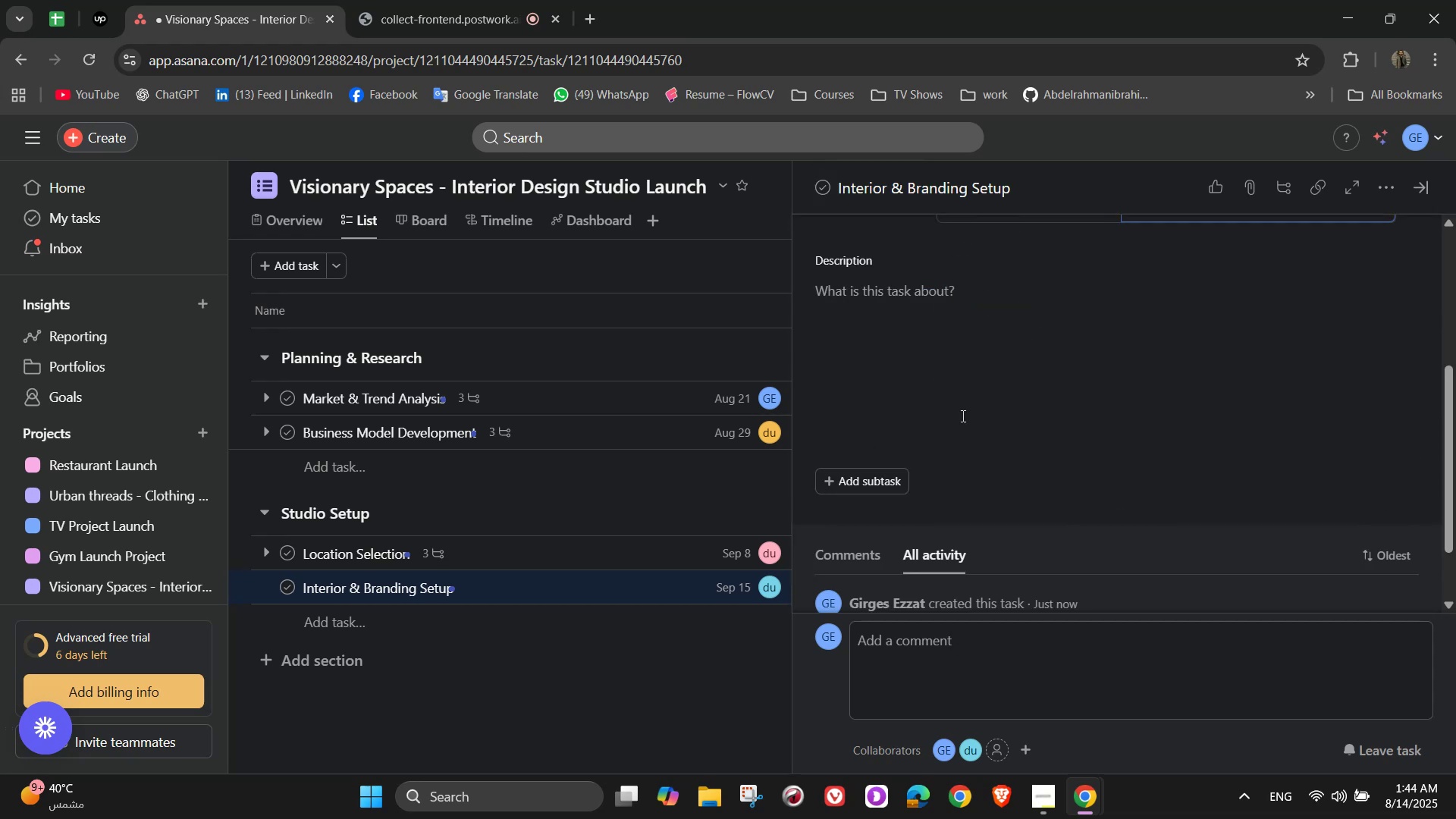 
left_click([959, 413])
 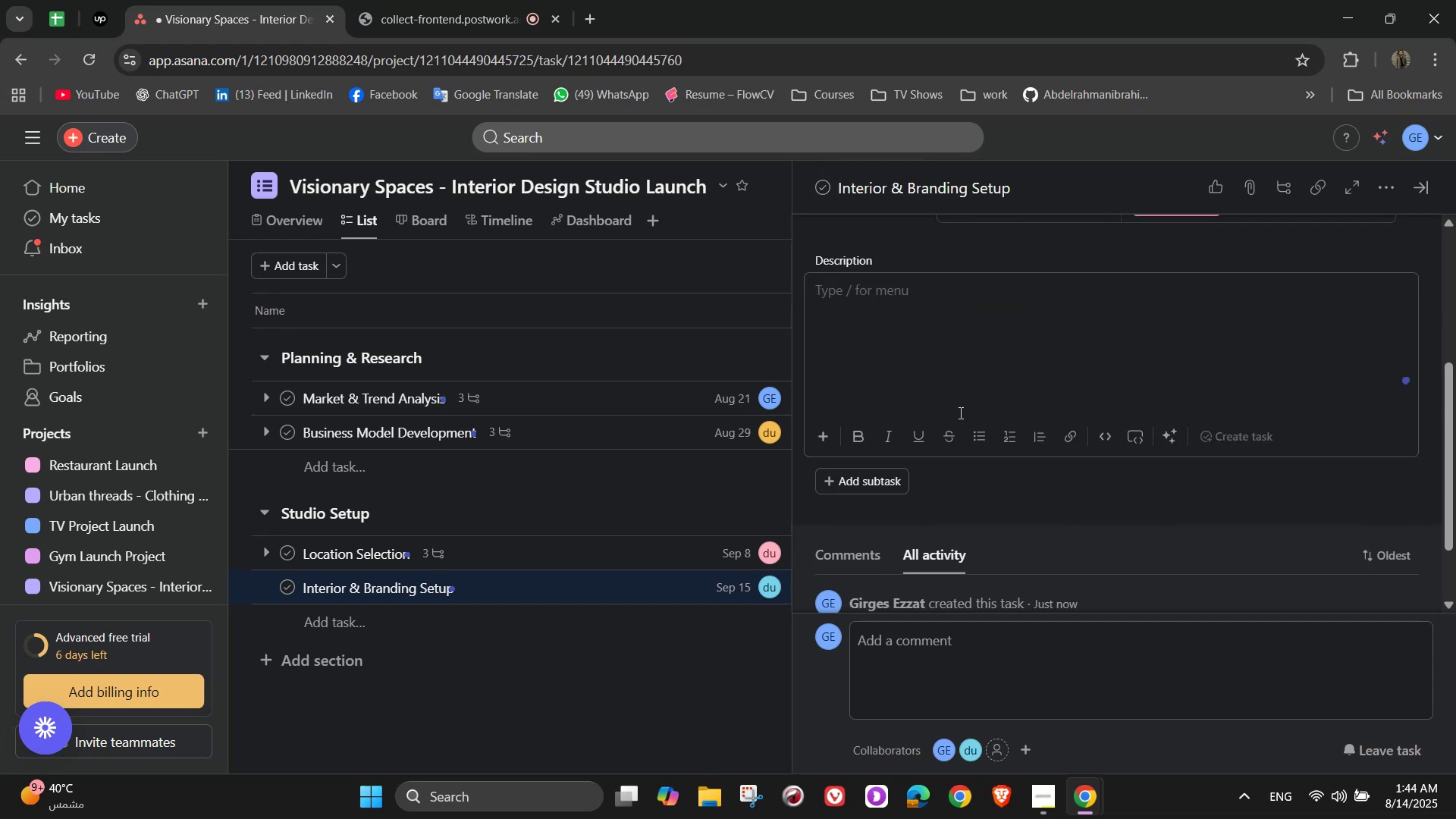 
wait(5.35)
 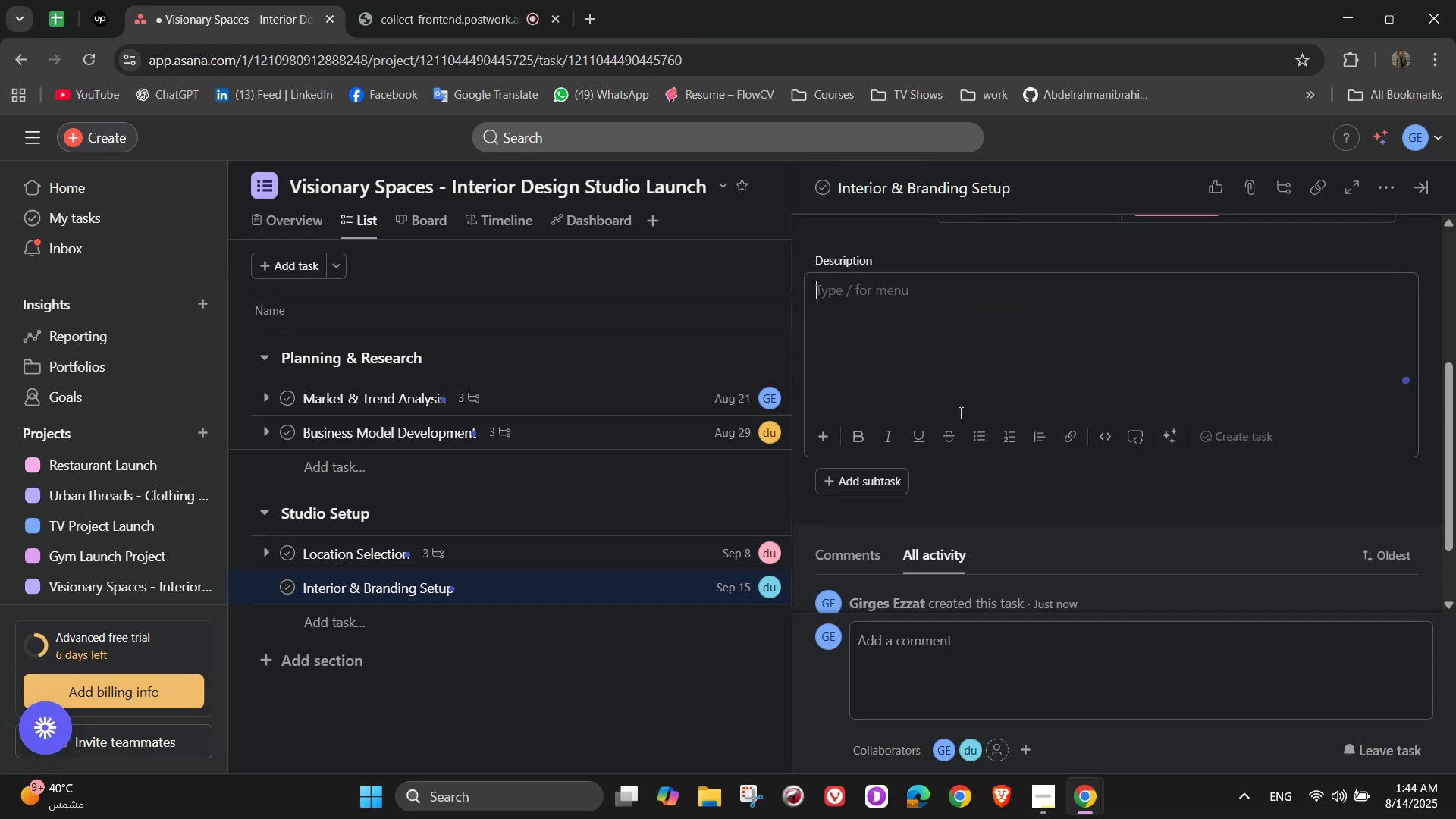 
type(Design and furnish the studio to reflect brend)
key(Backspace)
key(Backspace)
key(Backspace)
type(and style)
 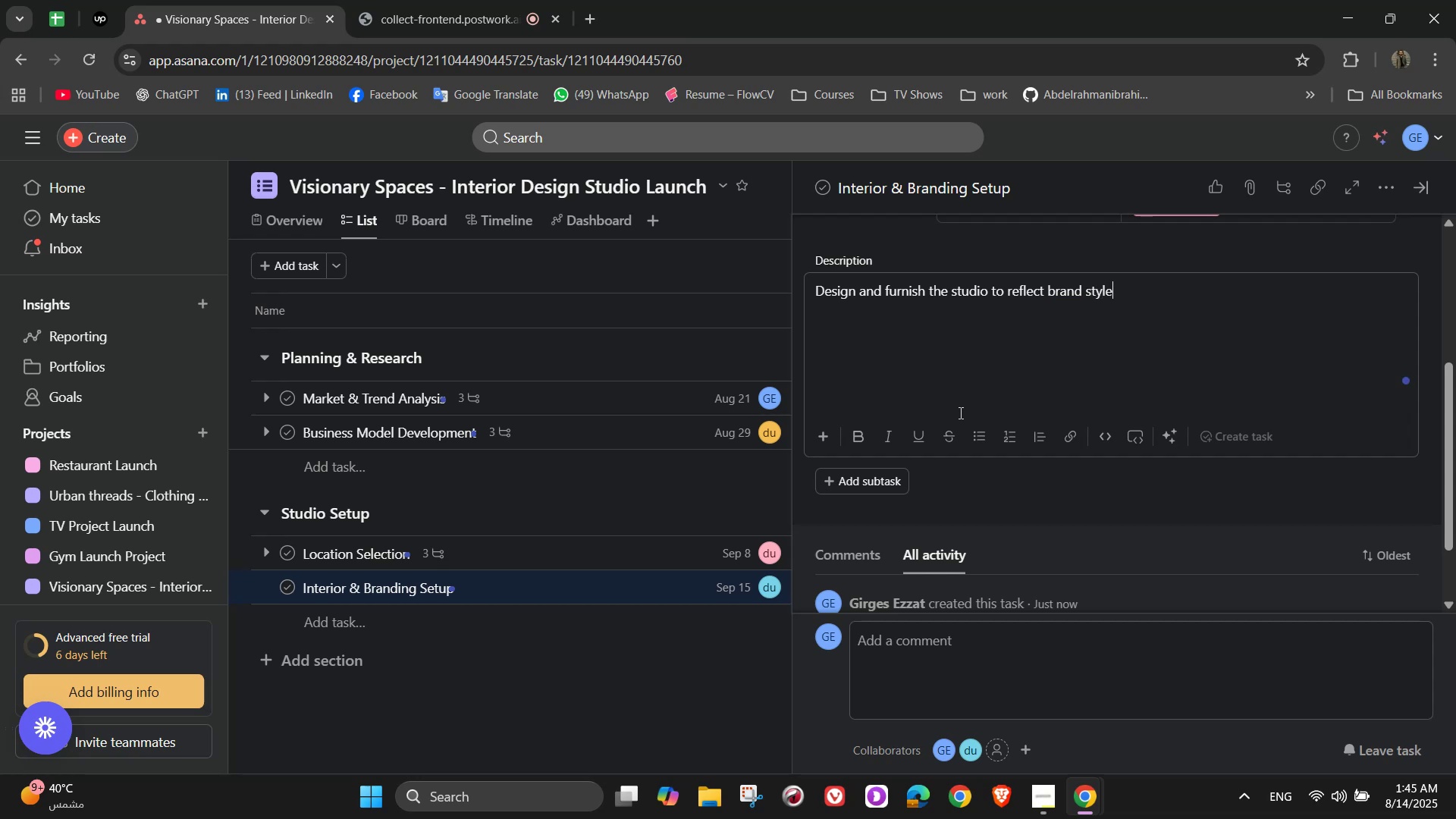 
scroll: coordinate [940, 418], scroll_direction: up, amount: 1.0
 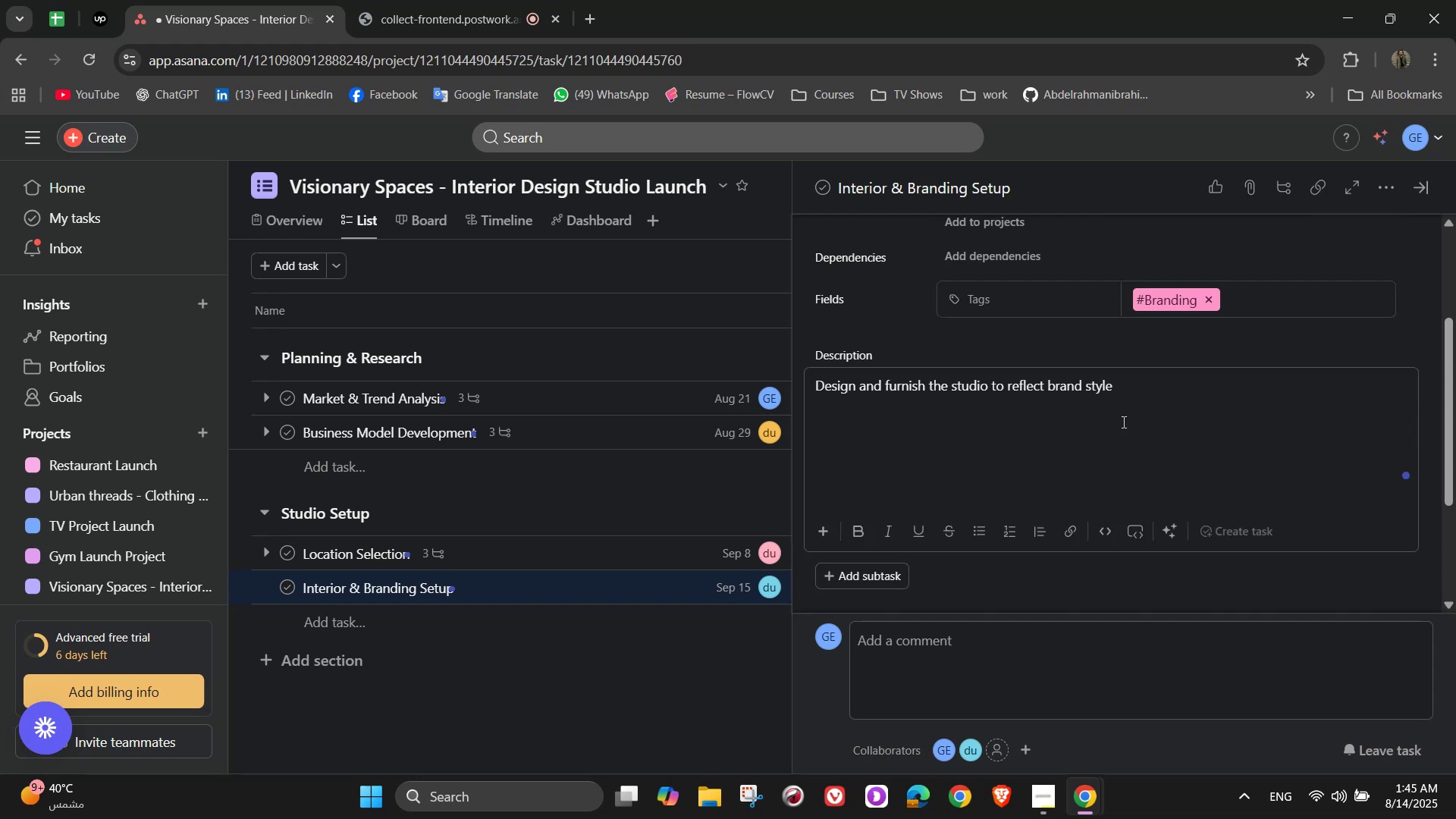 
scroll: coordinate [1122, 422], scroll_direction: down, amount: 1.0
 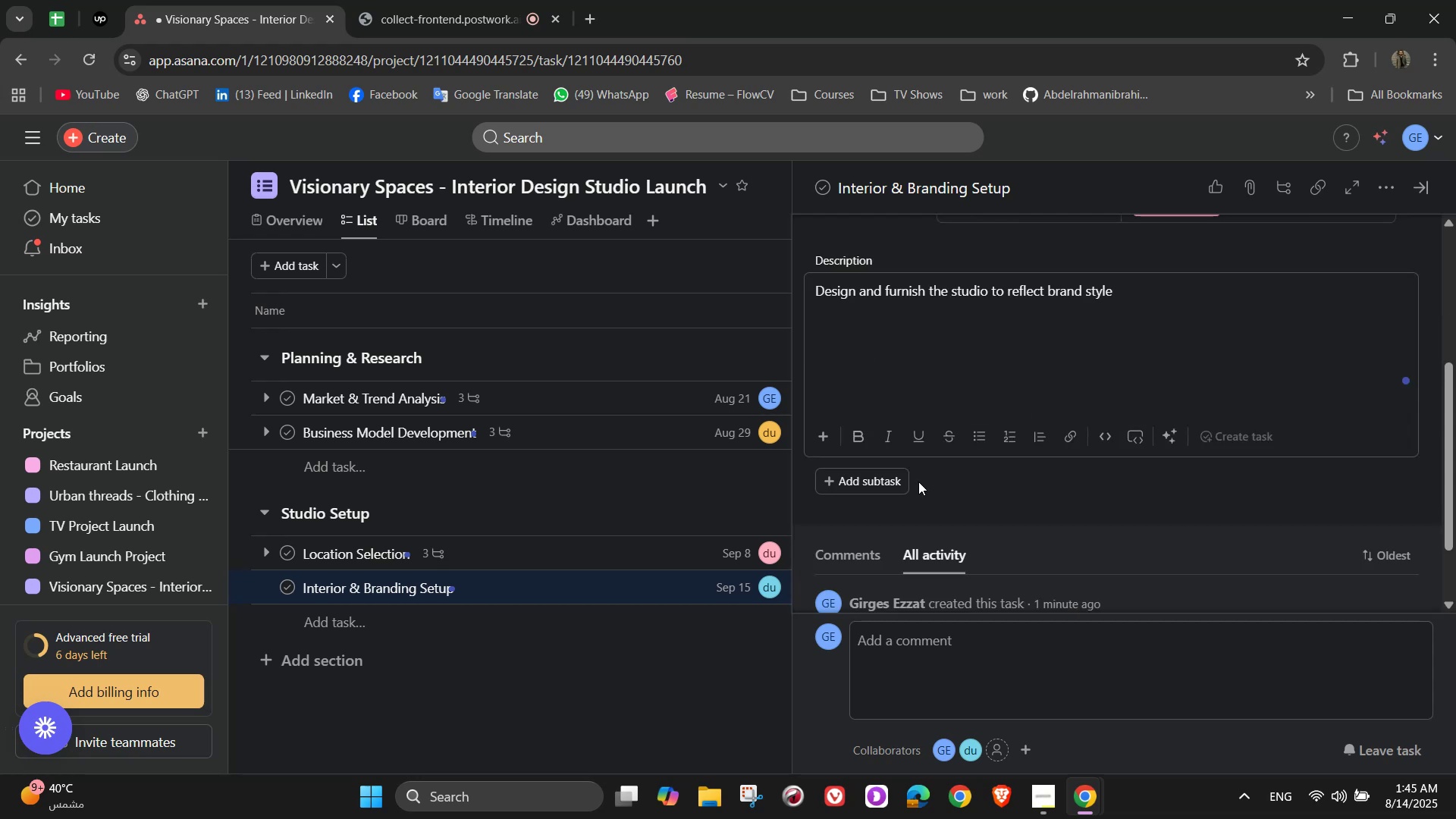 
left_click([866, 478])
 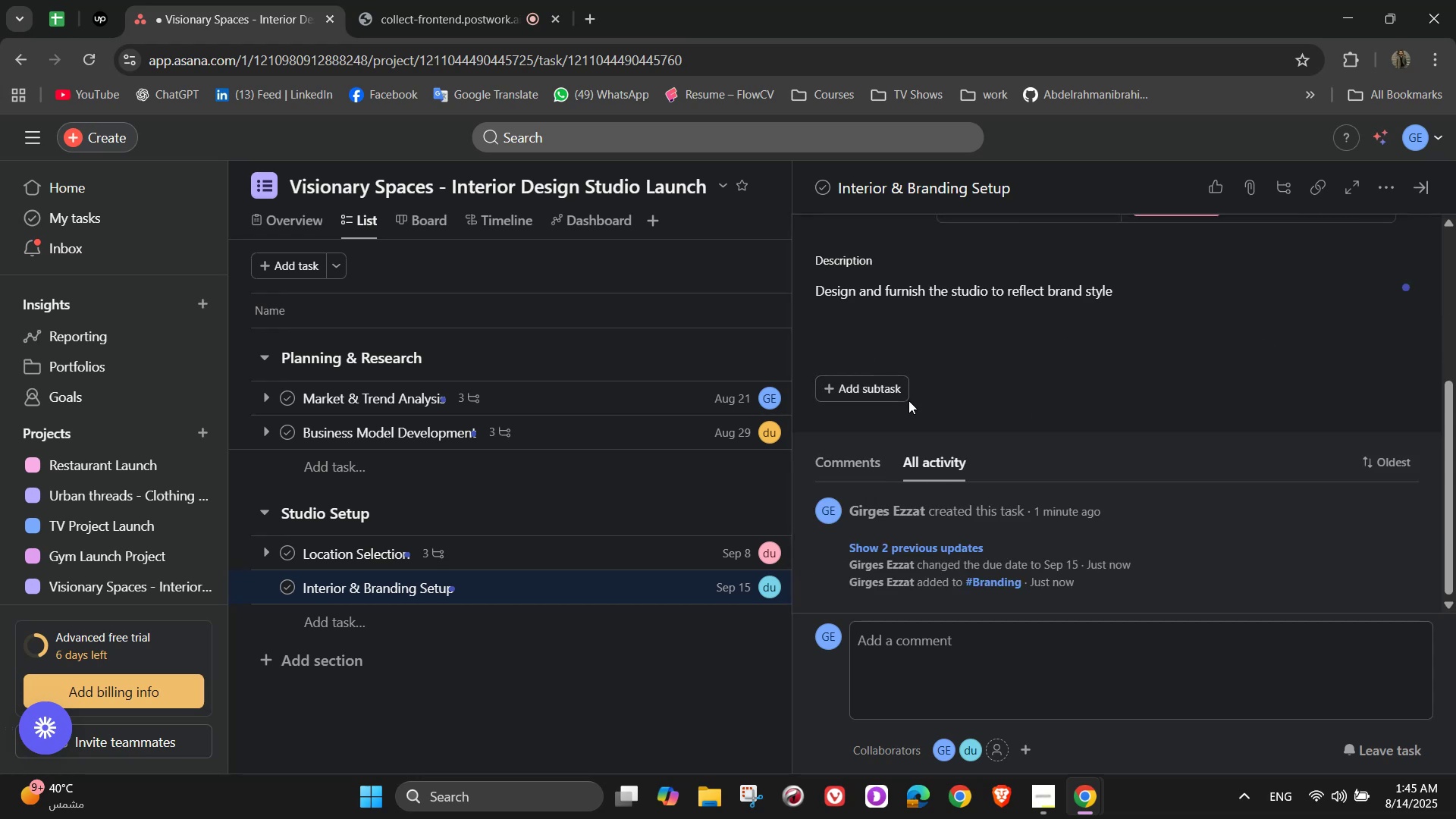 
left_click([880, 395])
 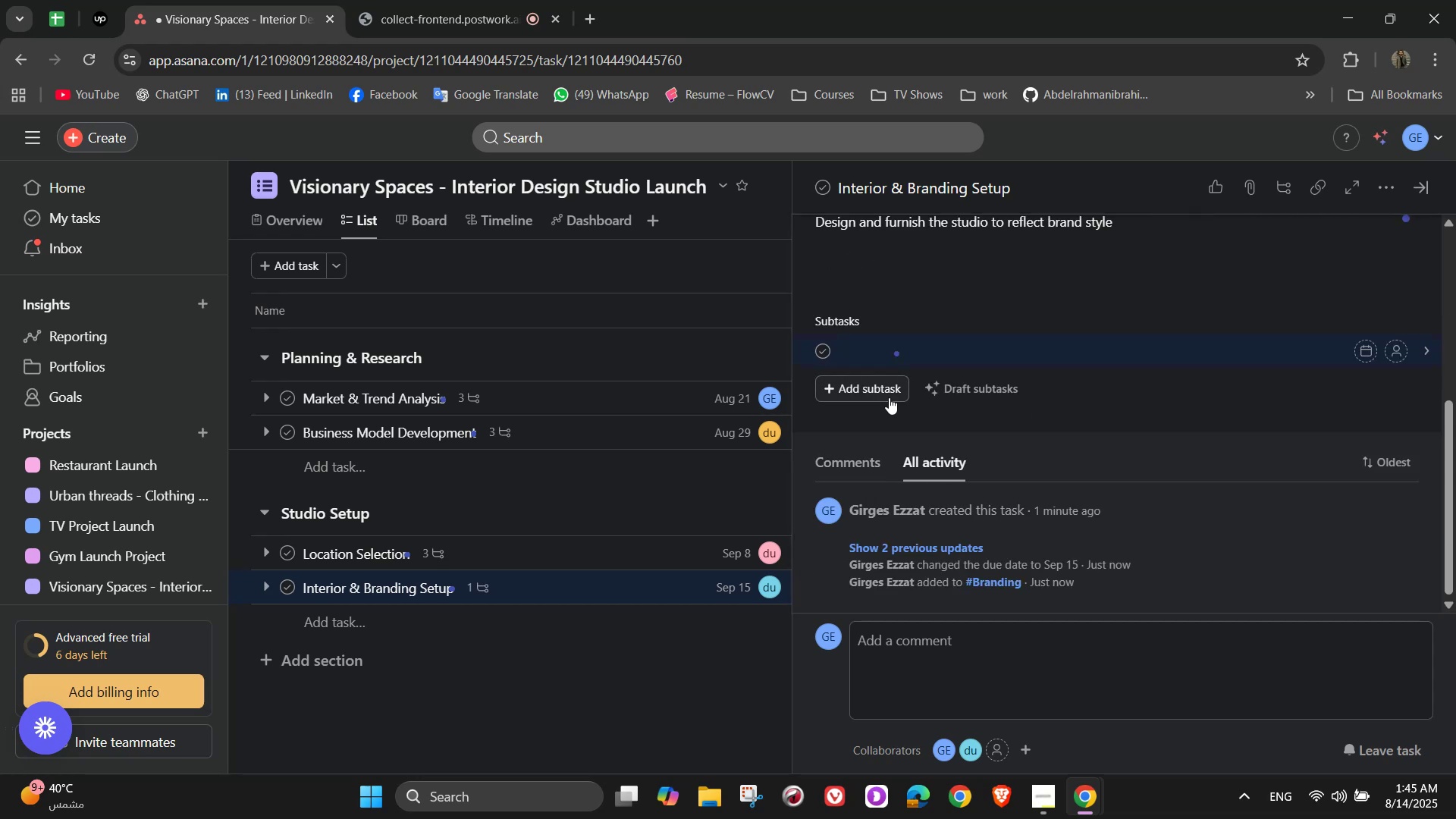 
type(Select furniture and decor)
 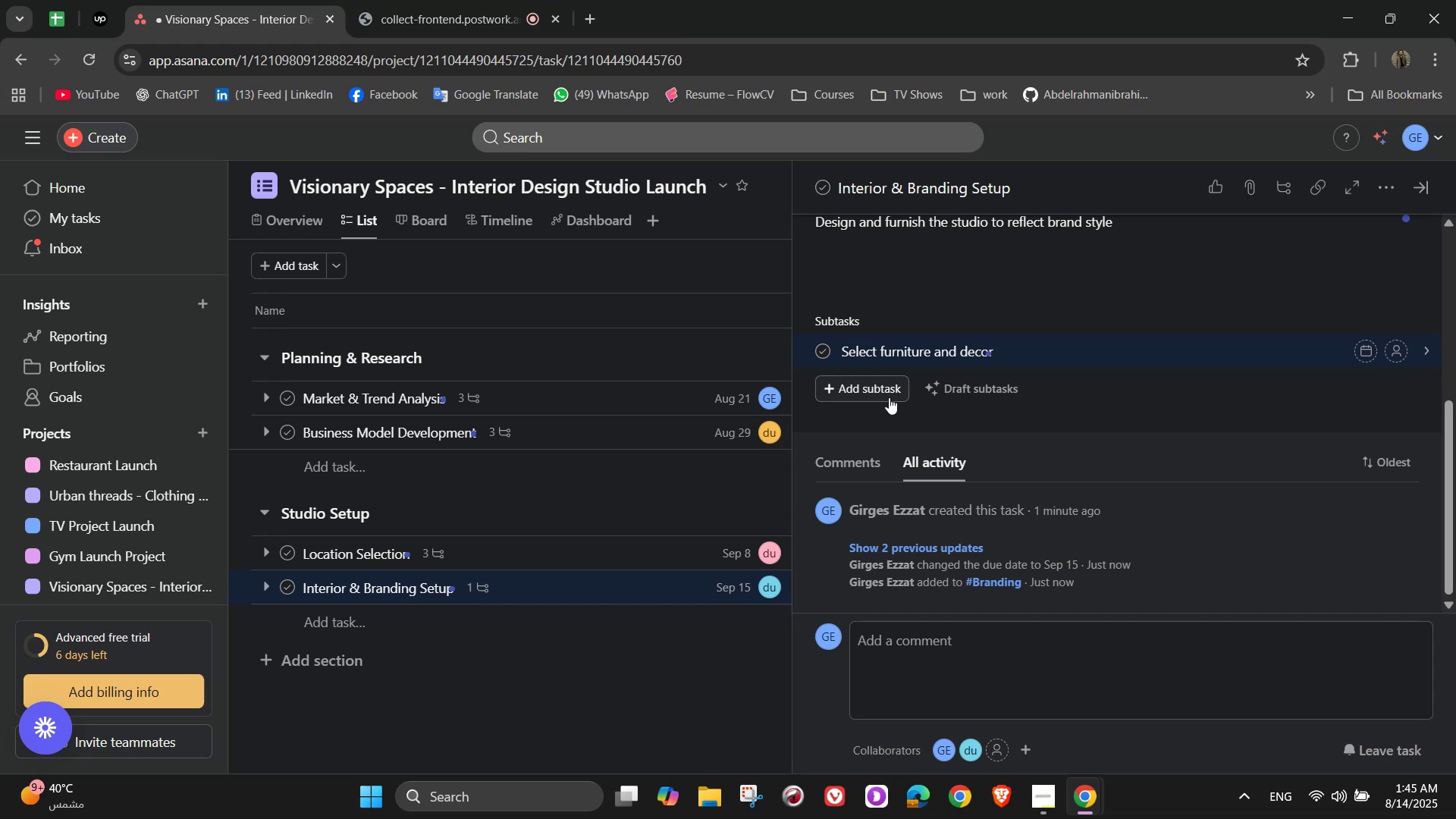 
wait(5.7)
 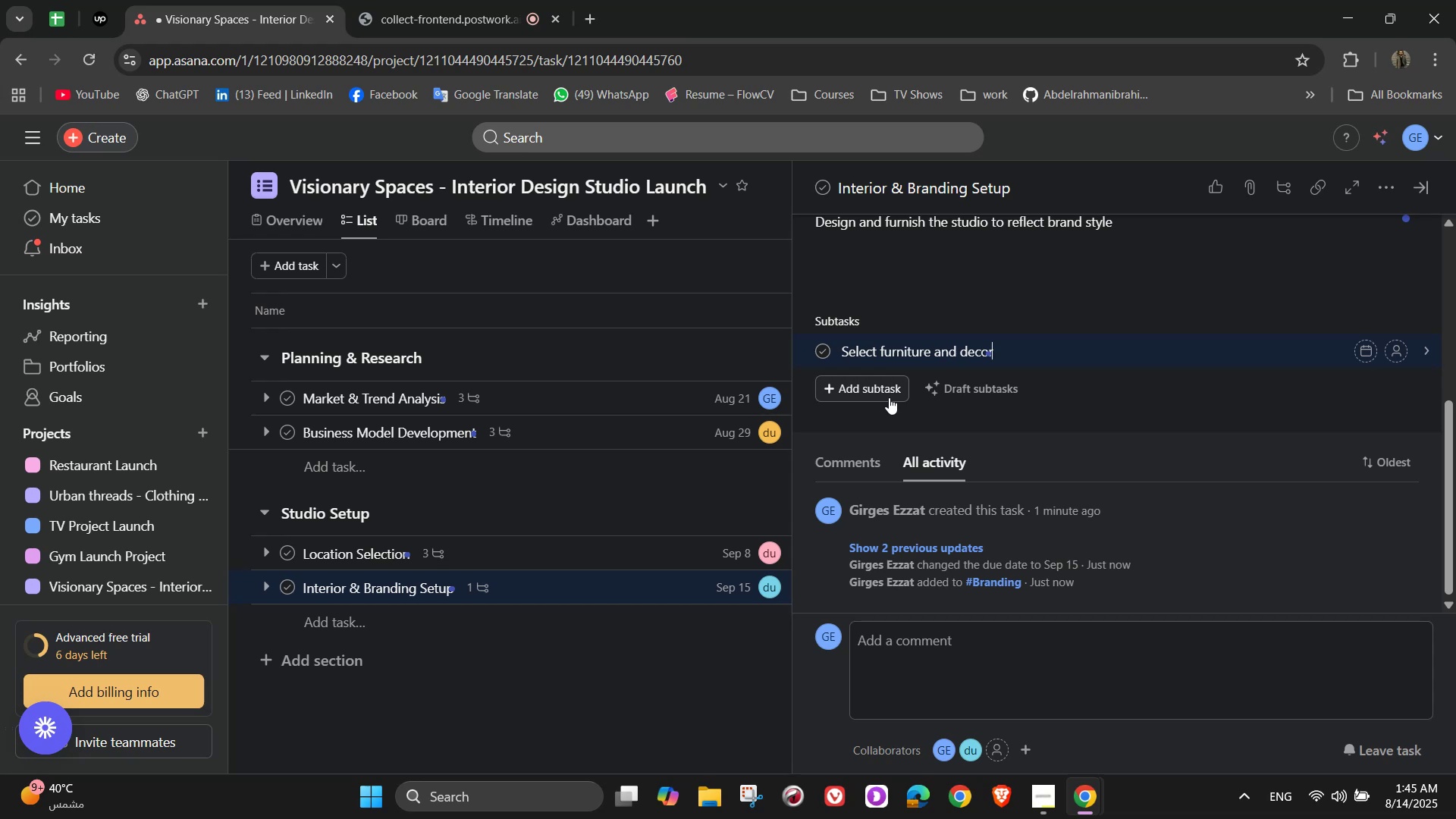 
key(Enter)
 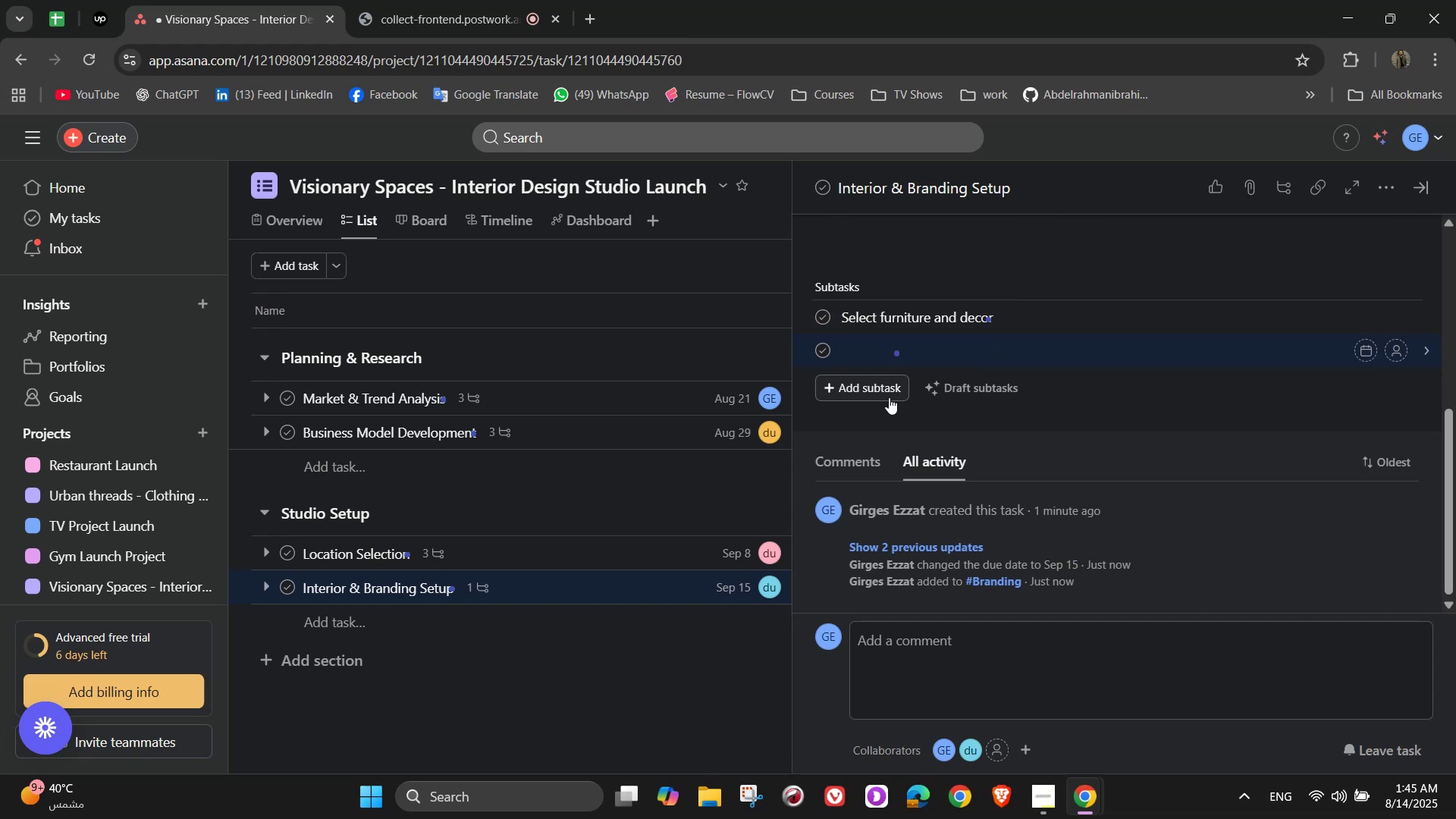 
type(Install branding elements)
 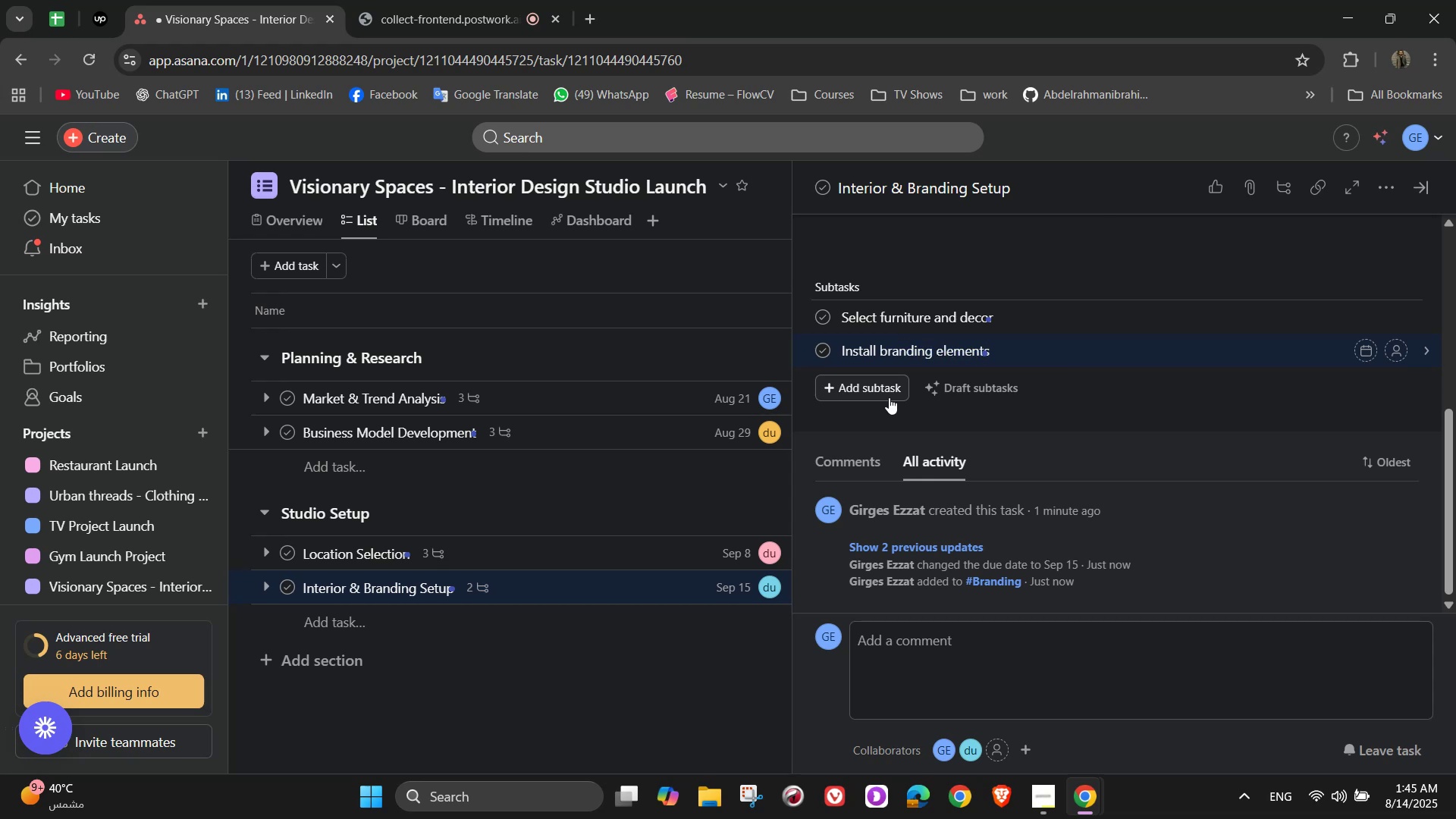 
key(Enter)
 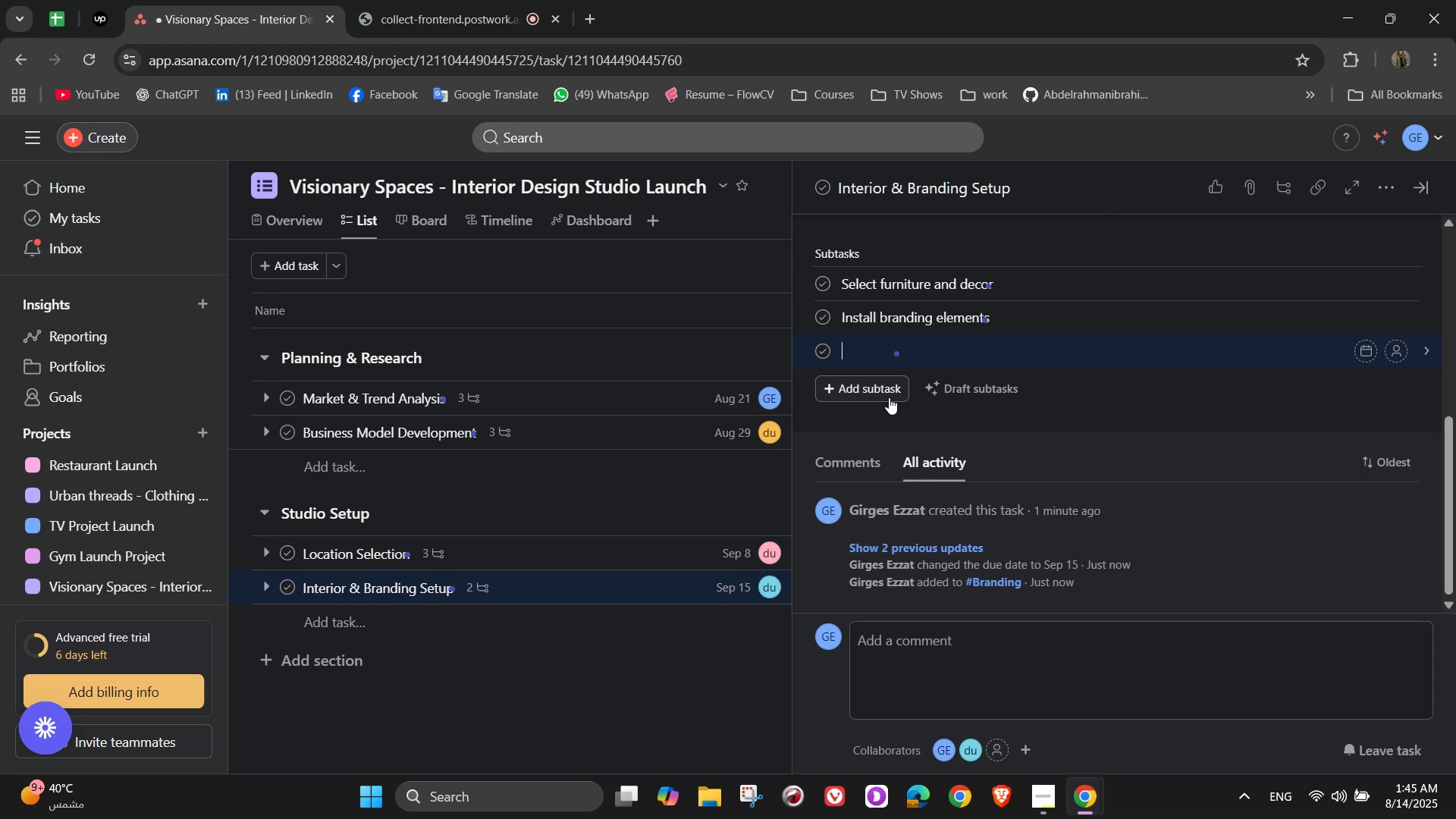 
type(Ensure lighting and workspav)
key(Backspace)
type(ce comfort)
 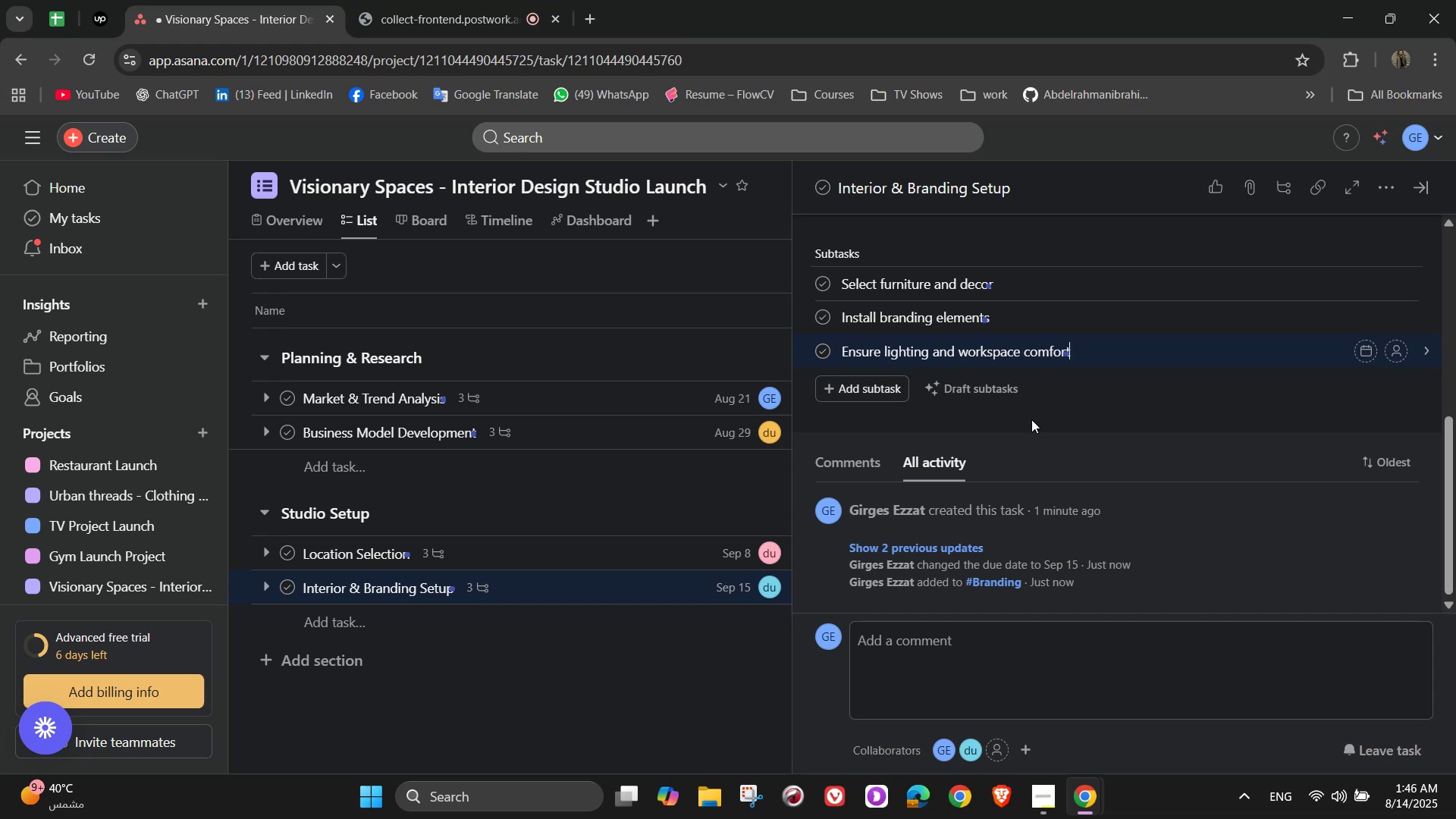 
left_click([1393, 286])
 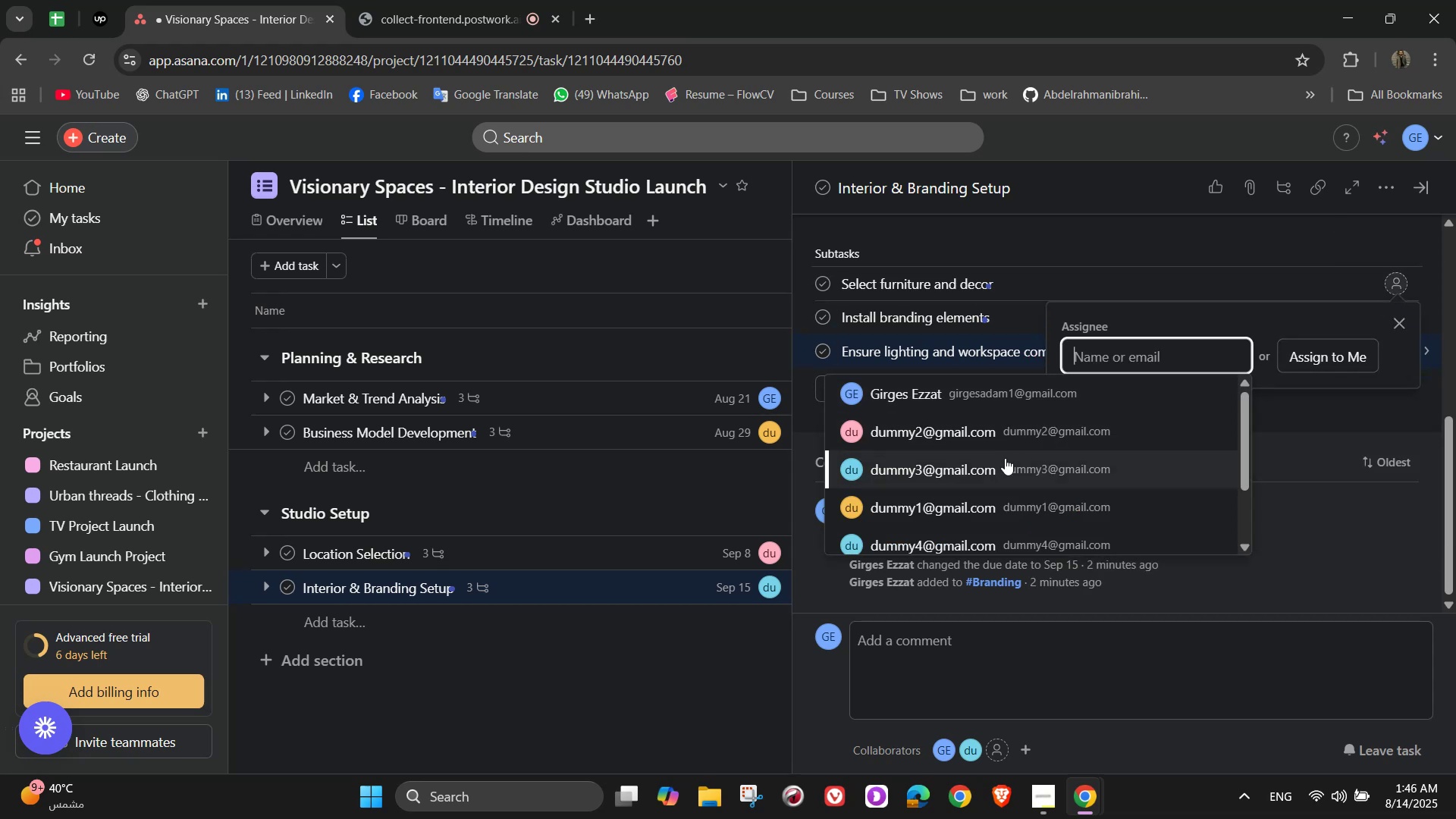 
left_click([977, 510])
 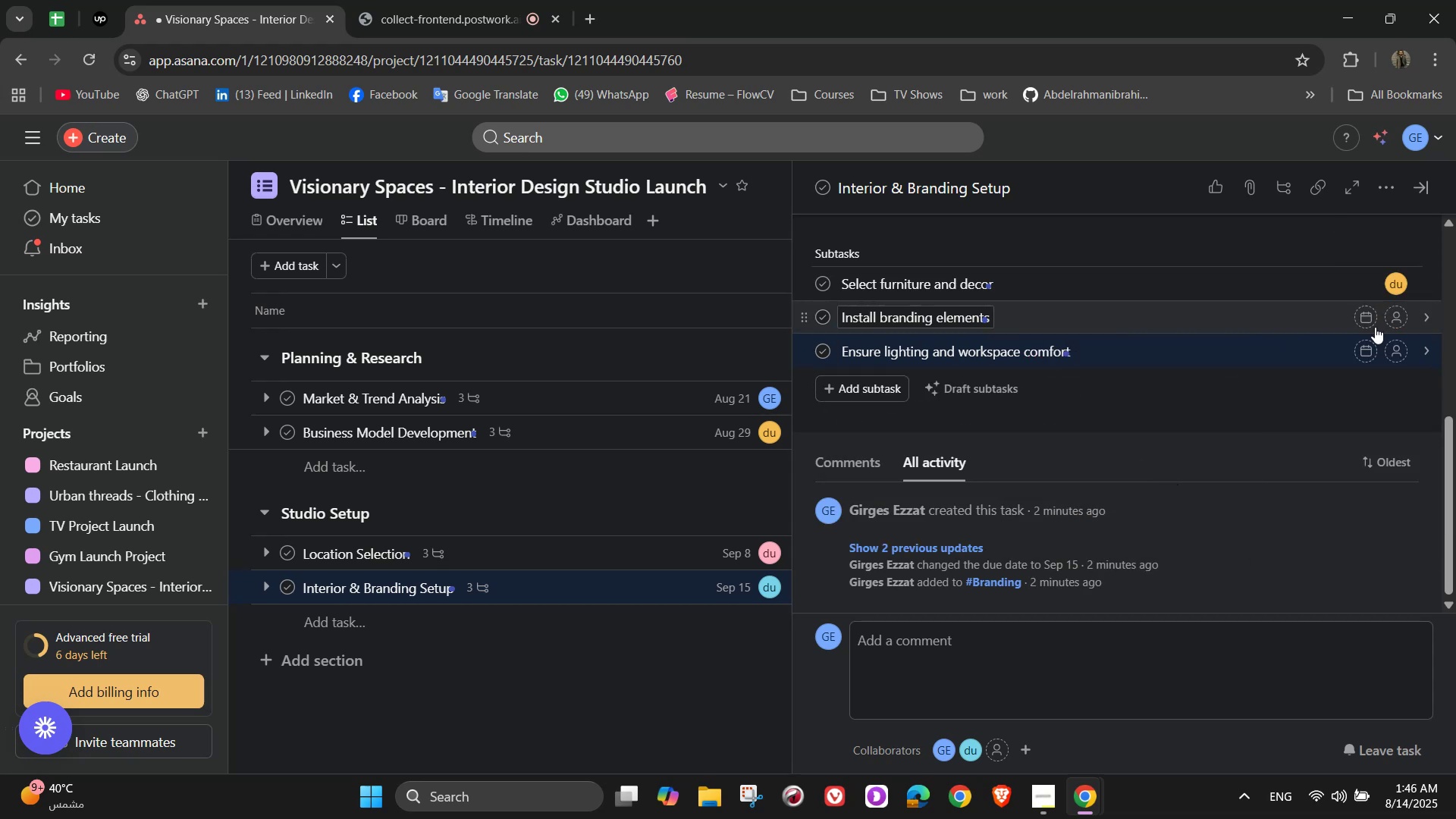 
left_click([1395, 319])
 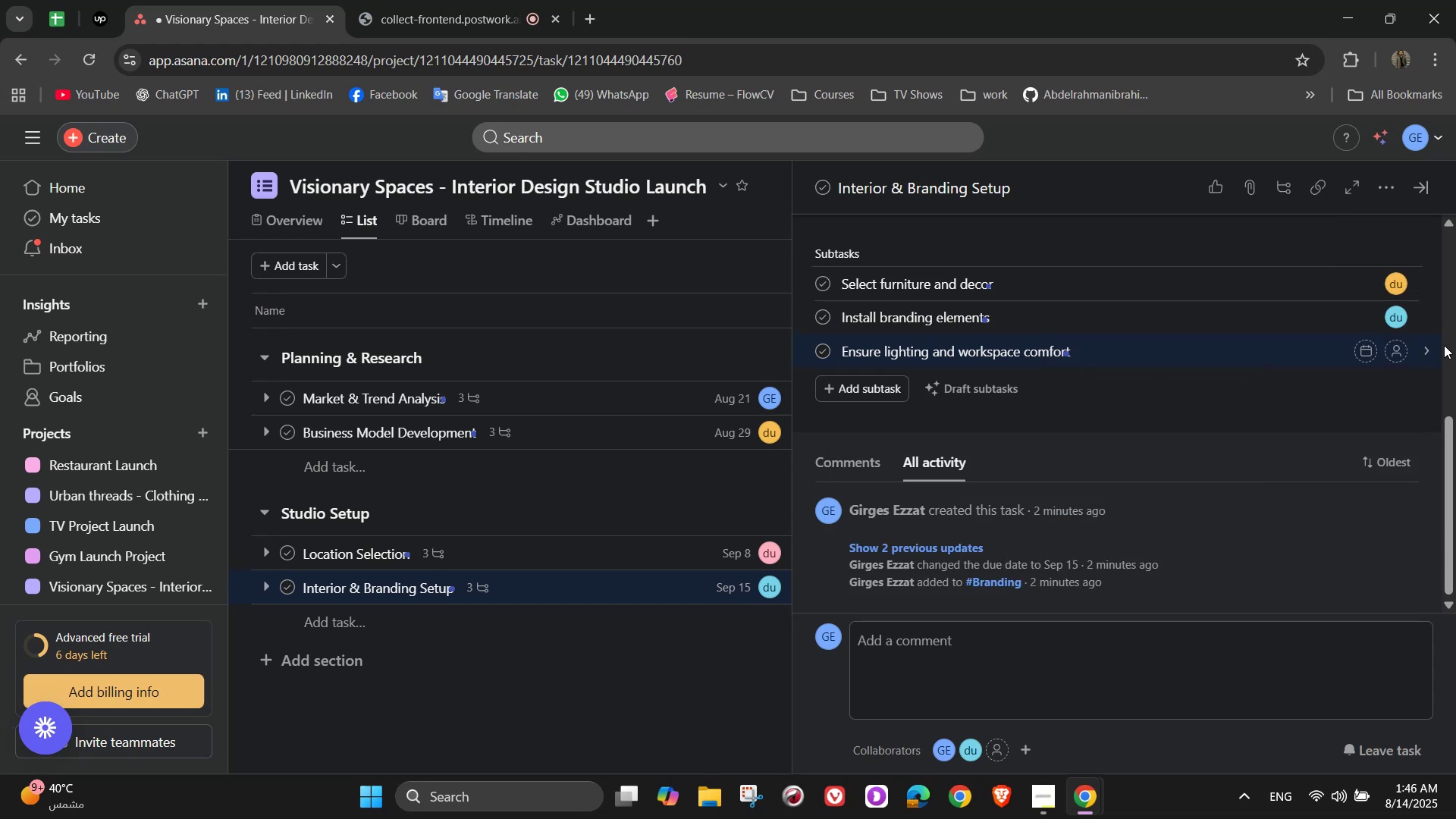 
left_click([1392, 349])
 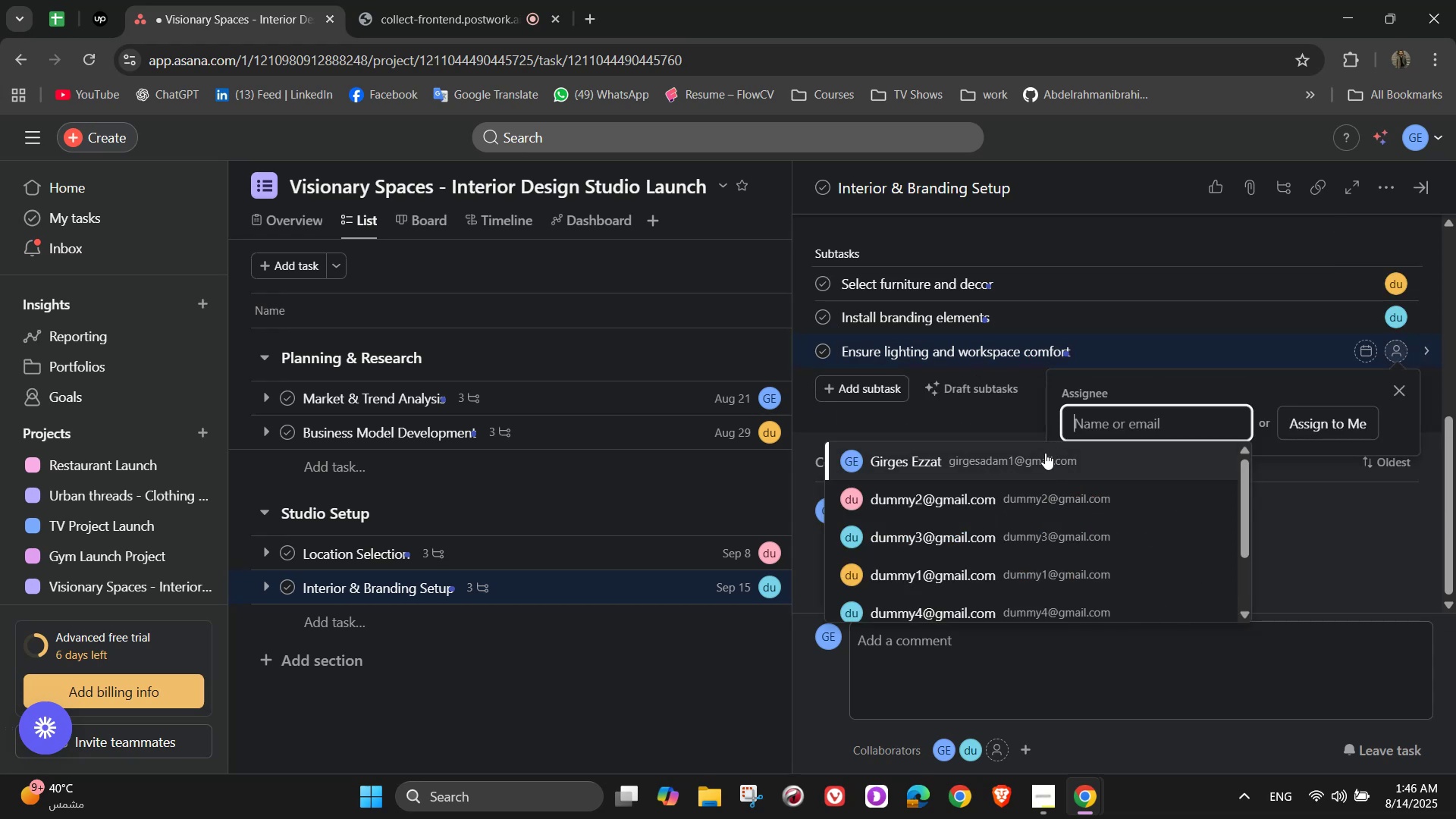 
left_click([1021, 466])
 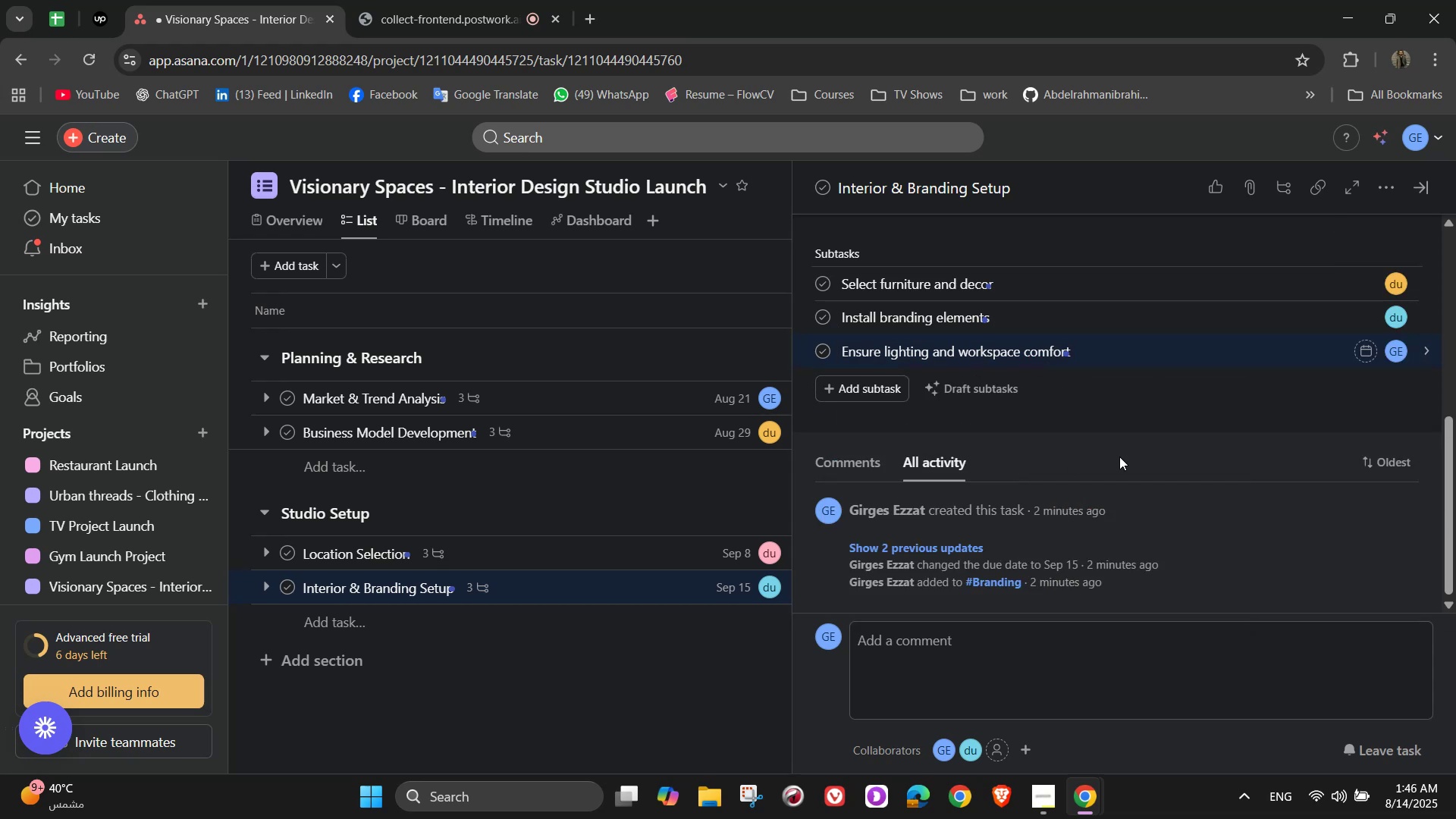 
scroll: coordinate [1175, 456], scroll_direction: up, amount: 4.0
 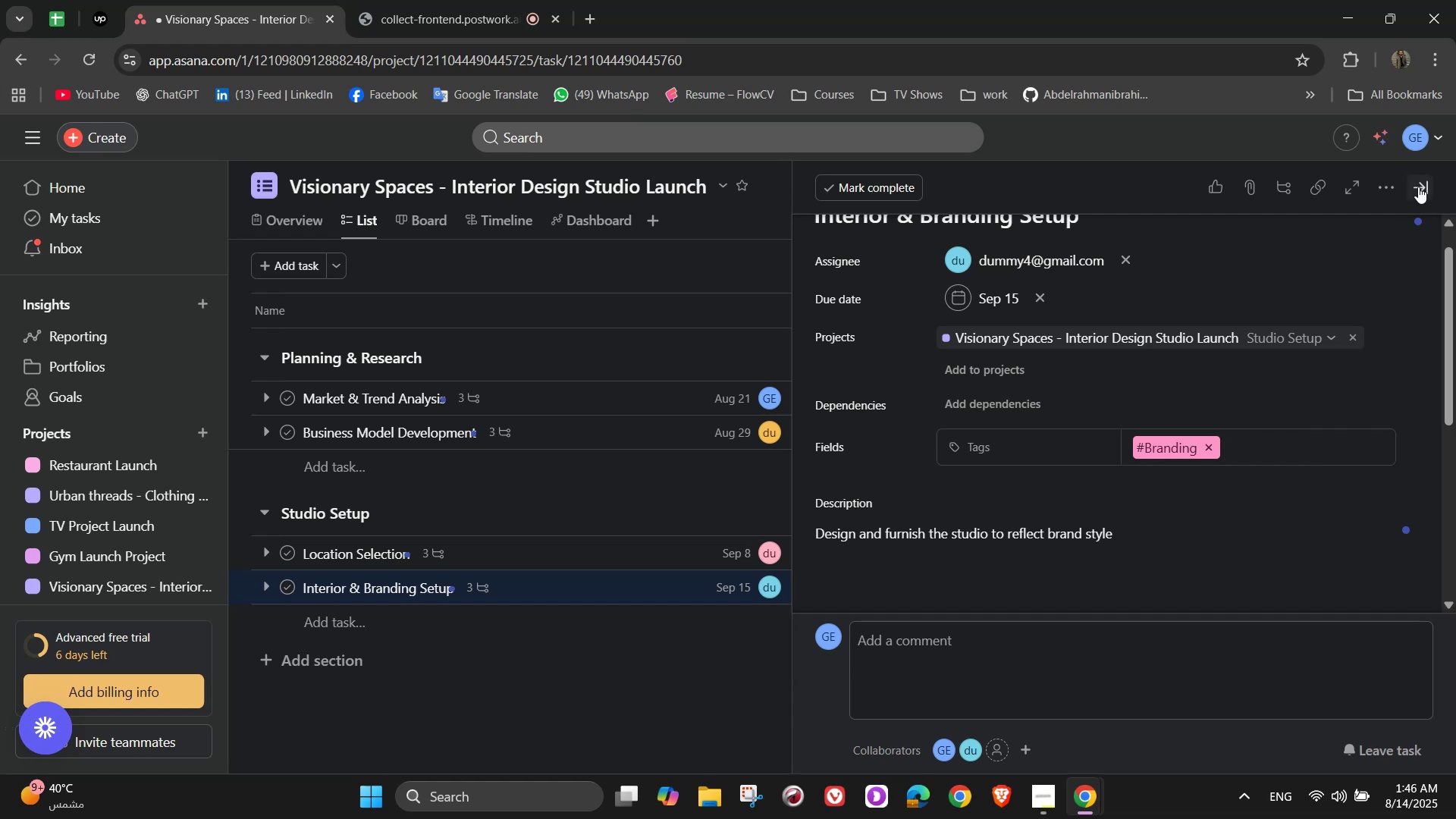 
left_click([1418, 185])
 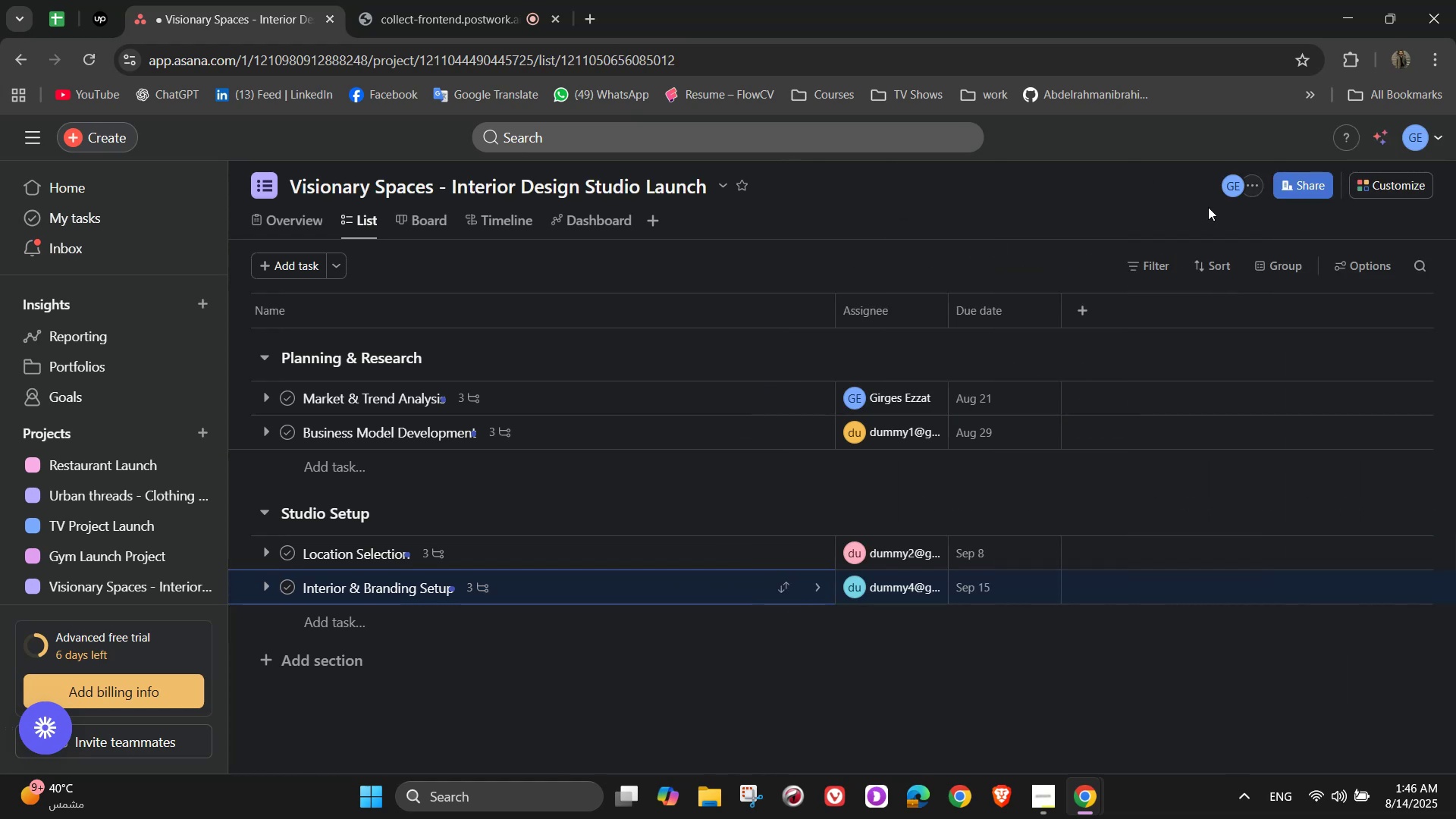 
wait(6.62)
 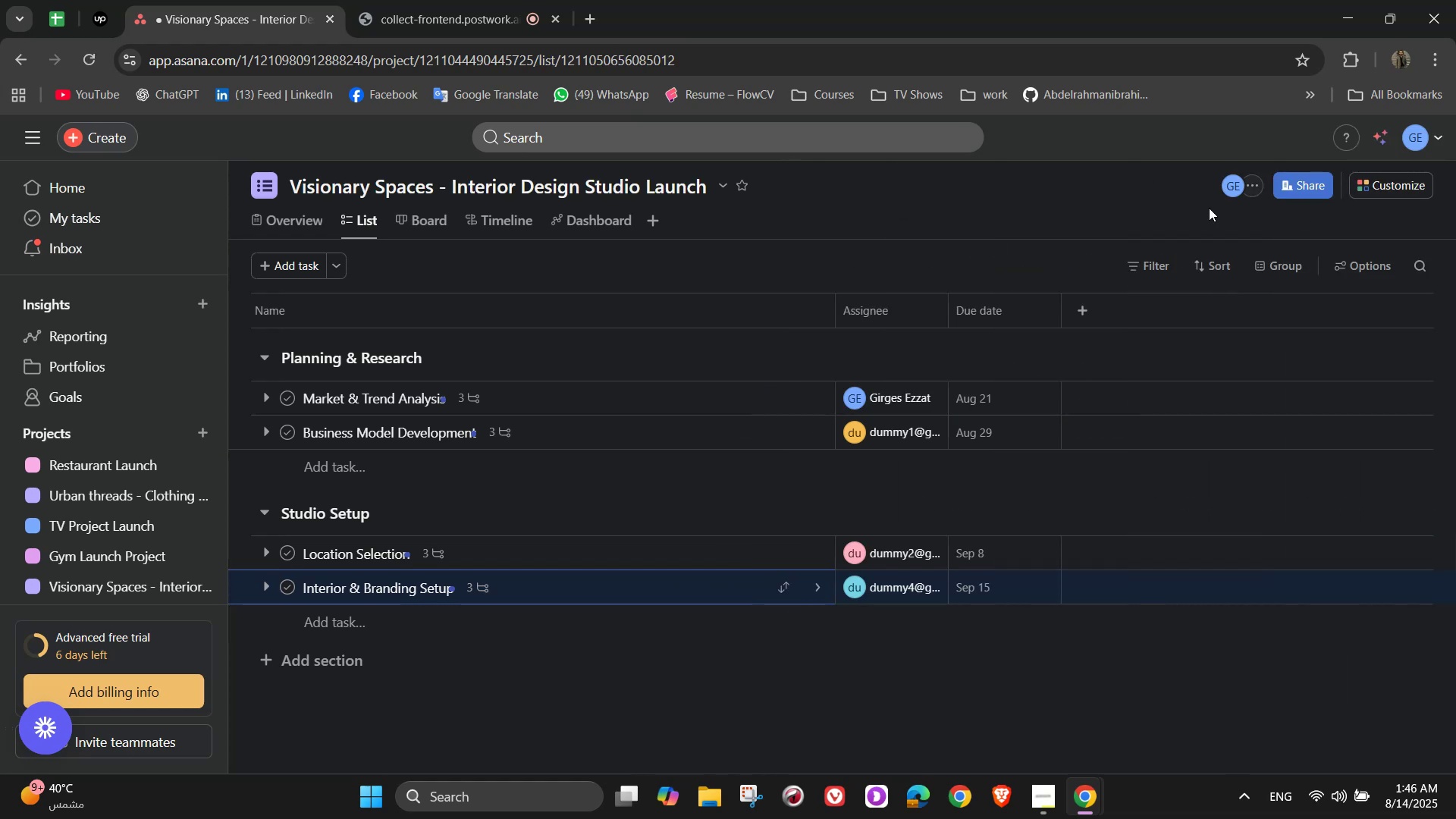 
left_click([361, 651])
 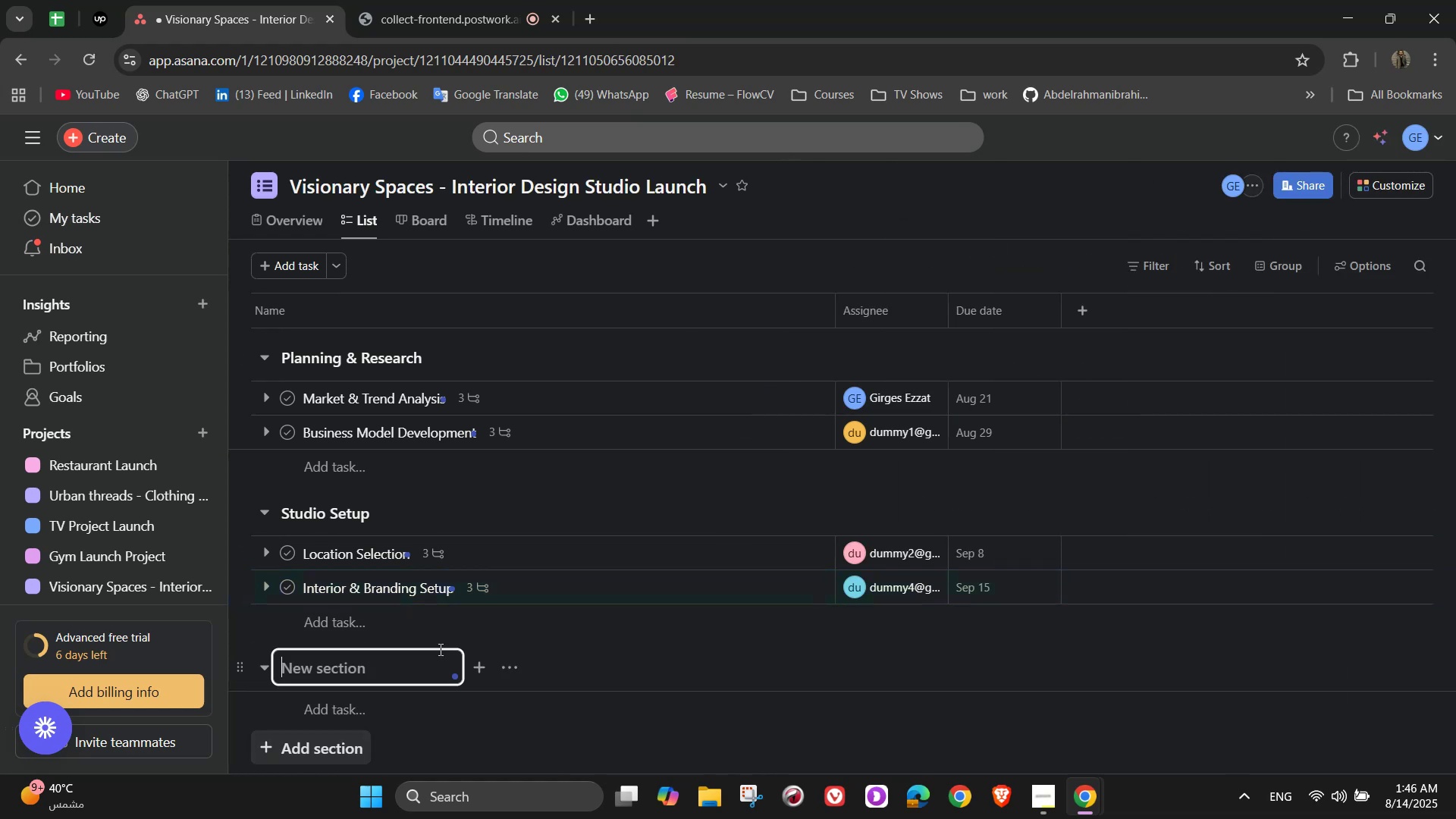 
scroll: coordinate [749, 601], scroll_direction: down, amount: 2.0
 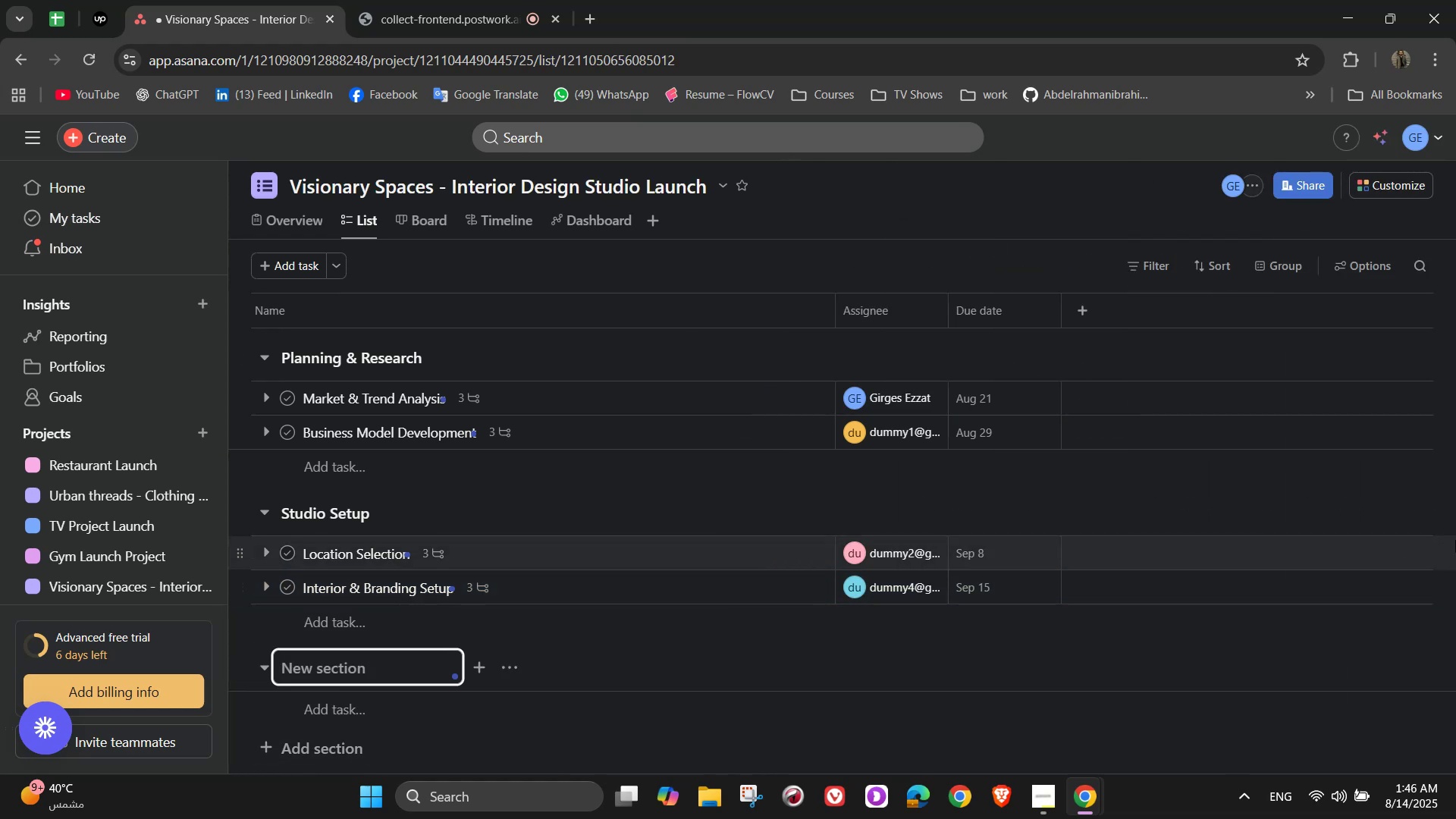 
type(Service & portfoli Development)
 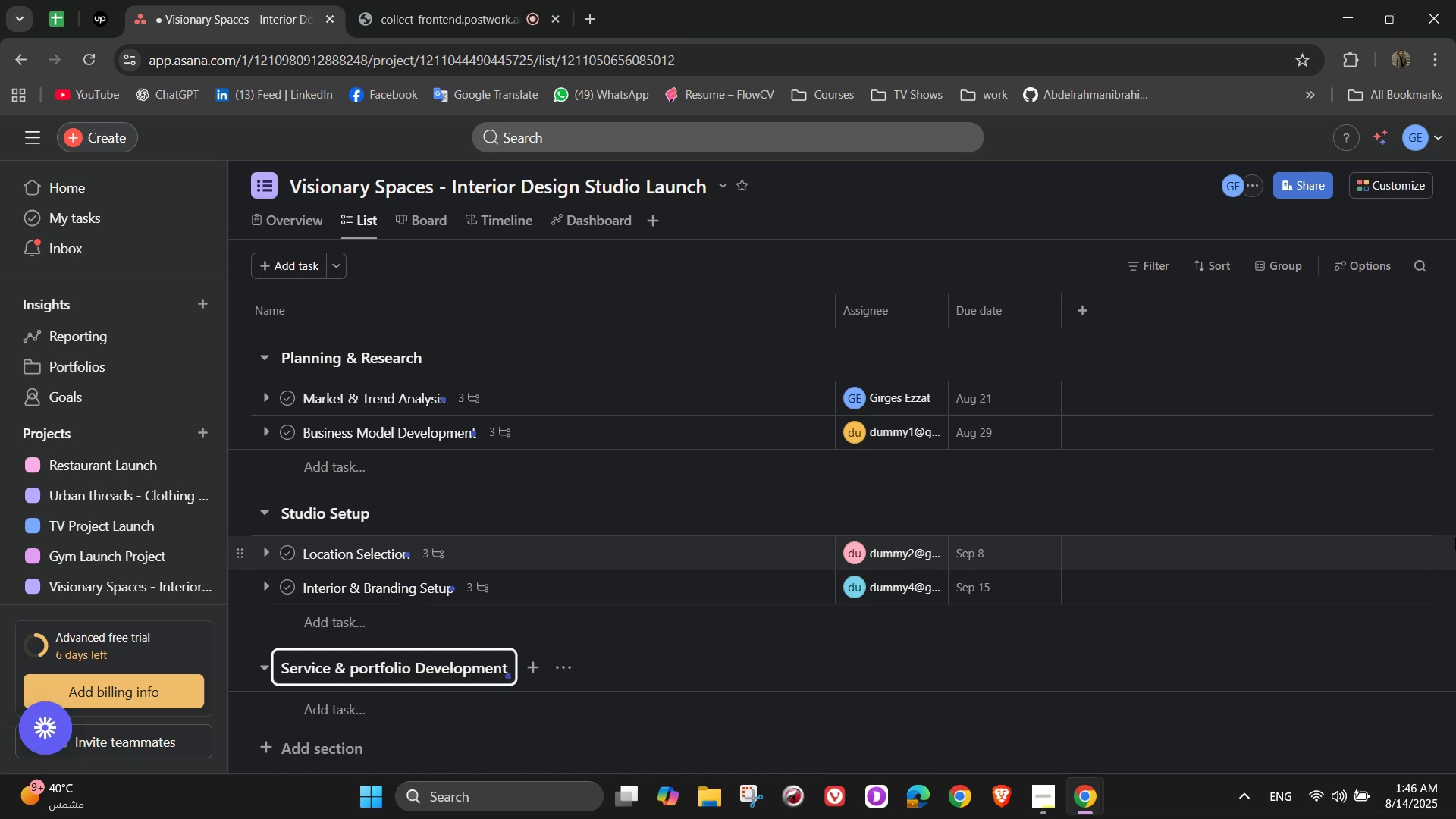 
scroll: coordinate [1257, 626], scroll_direction: down, amount: 4.0
 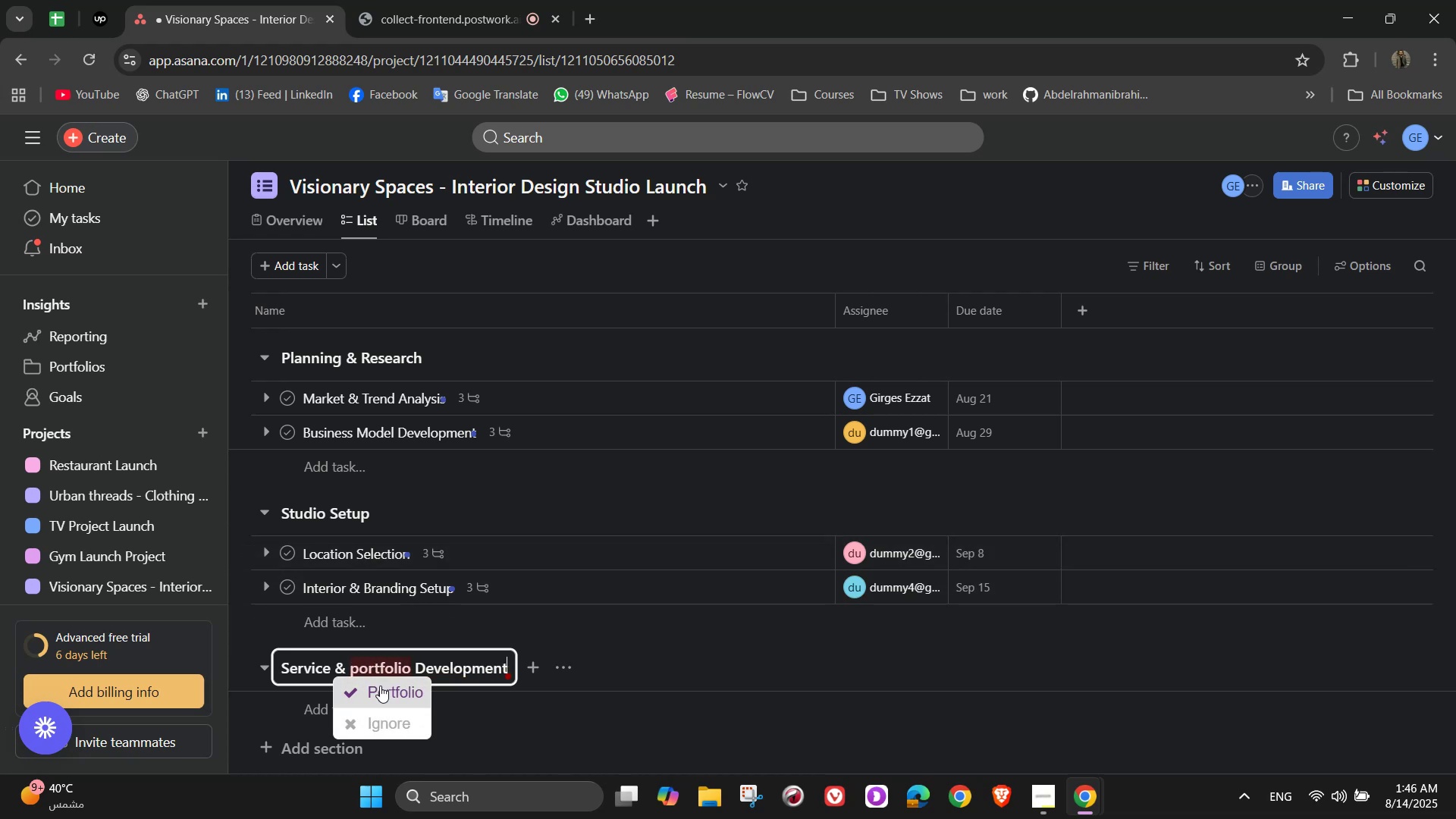 
double_click([369, 712])
 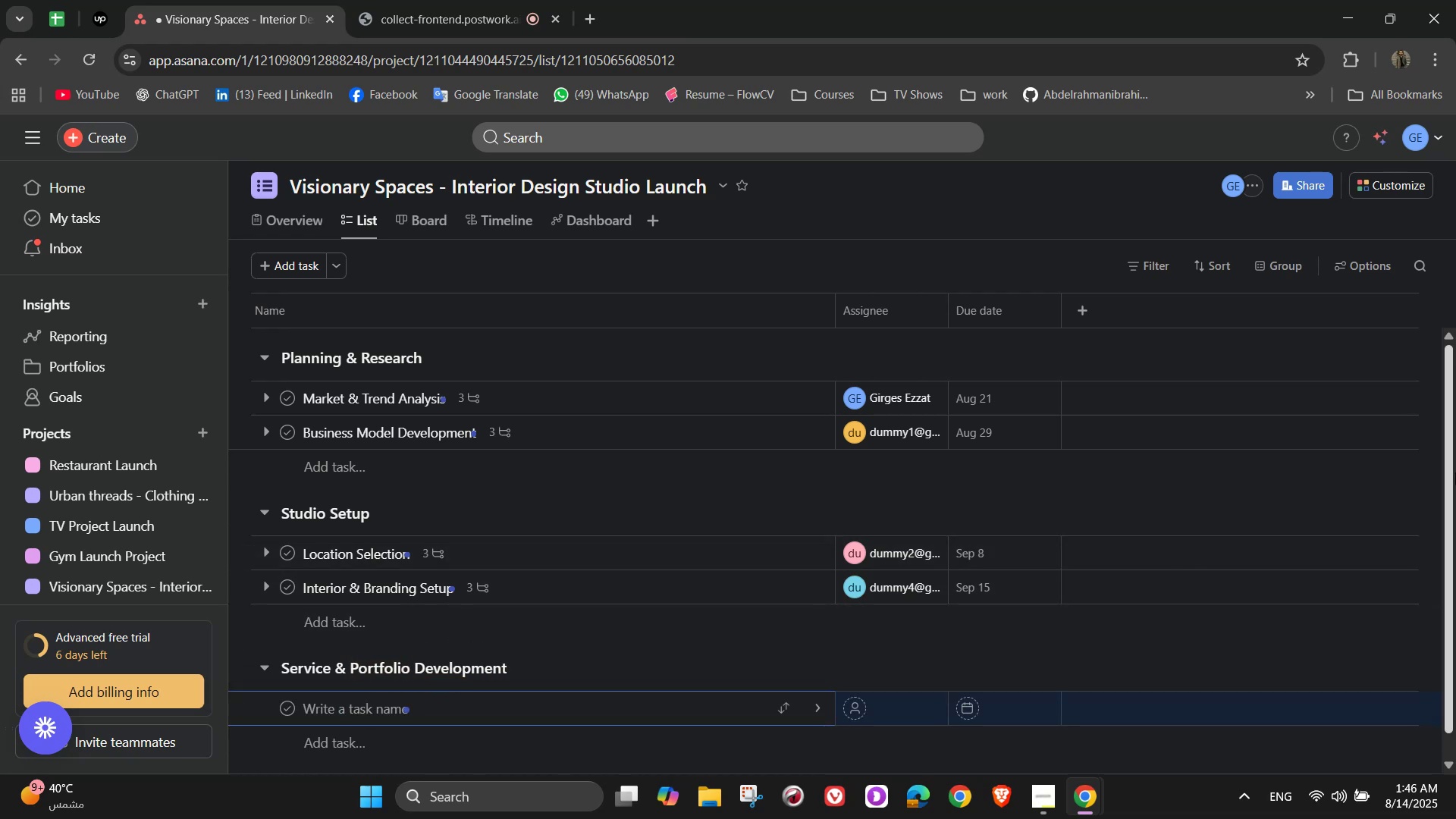 
type(Build Sample Projects)
 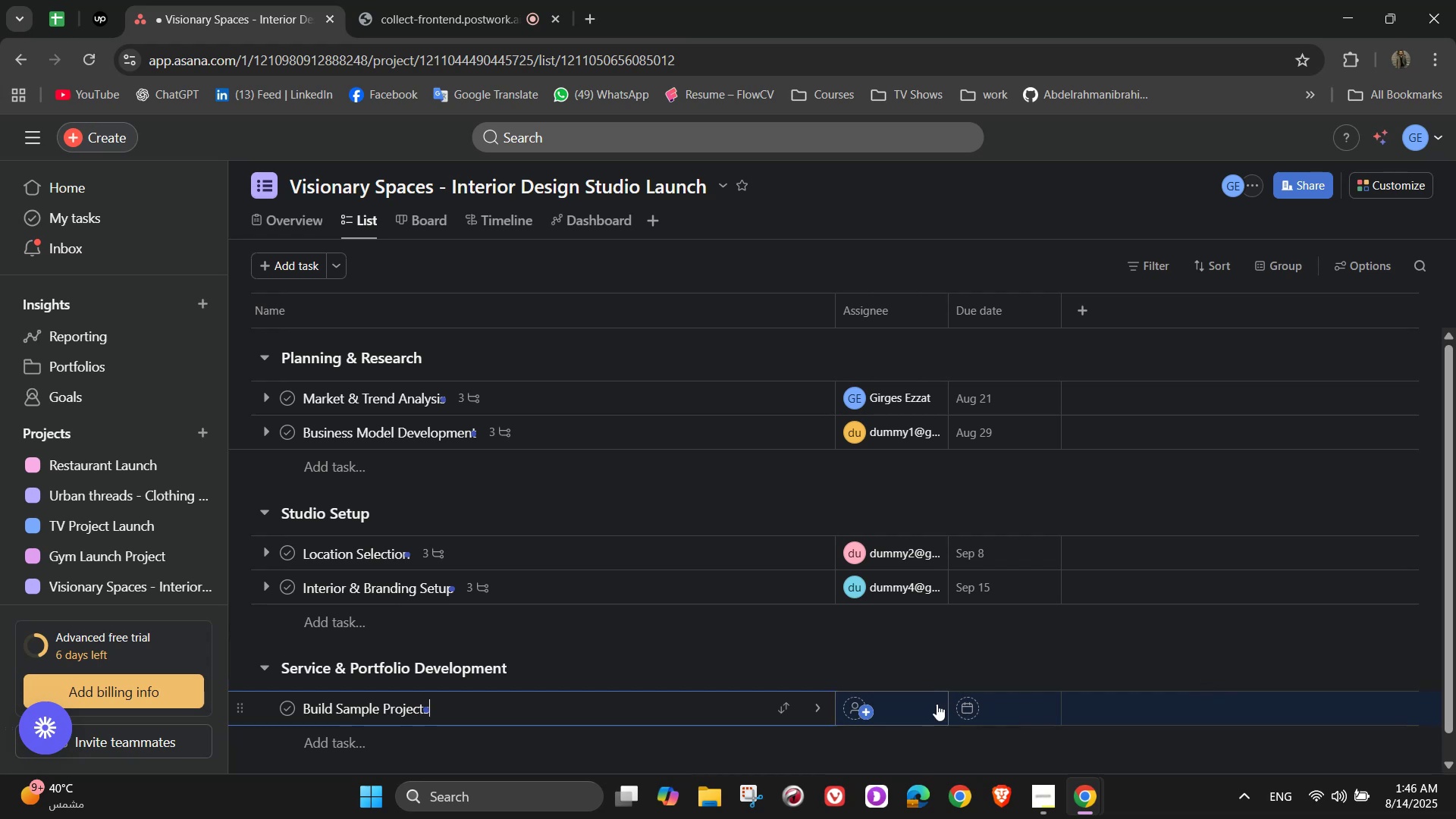 
left_click([827, 707])
 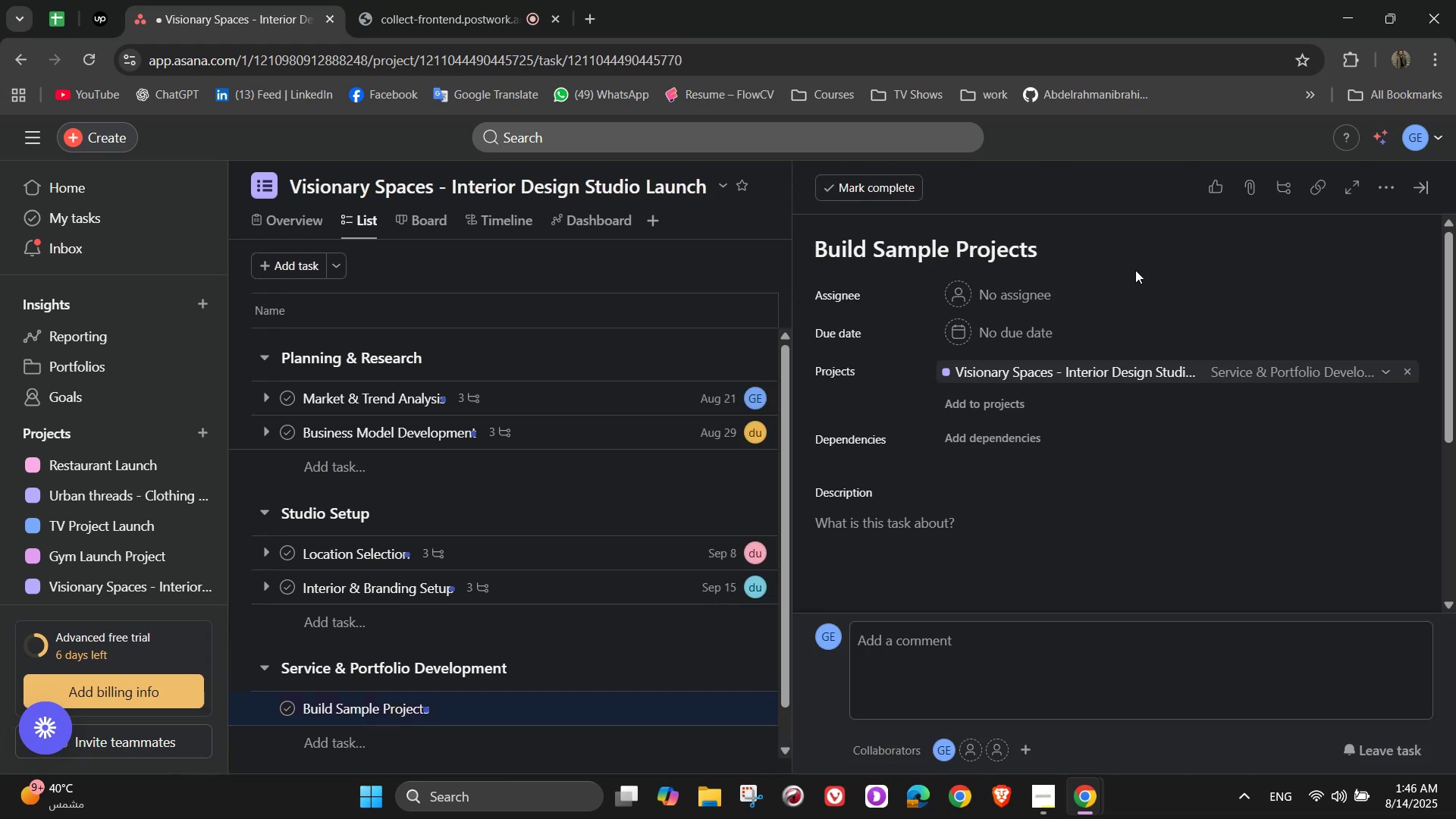 
left_click([1020, 300])
 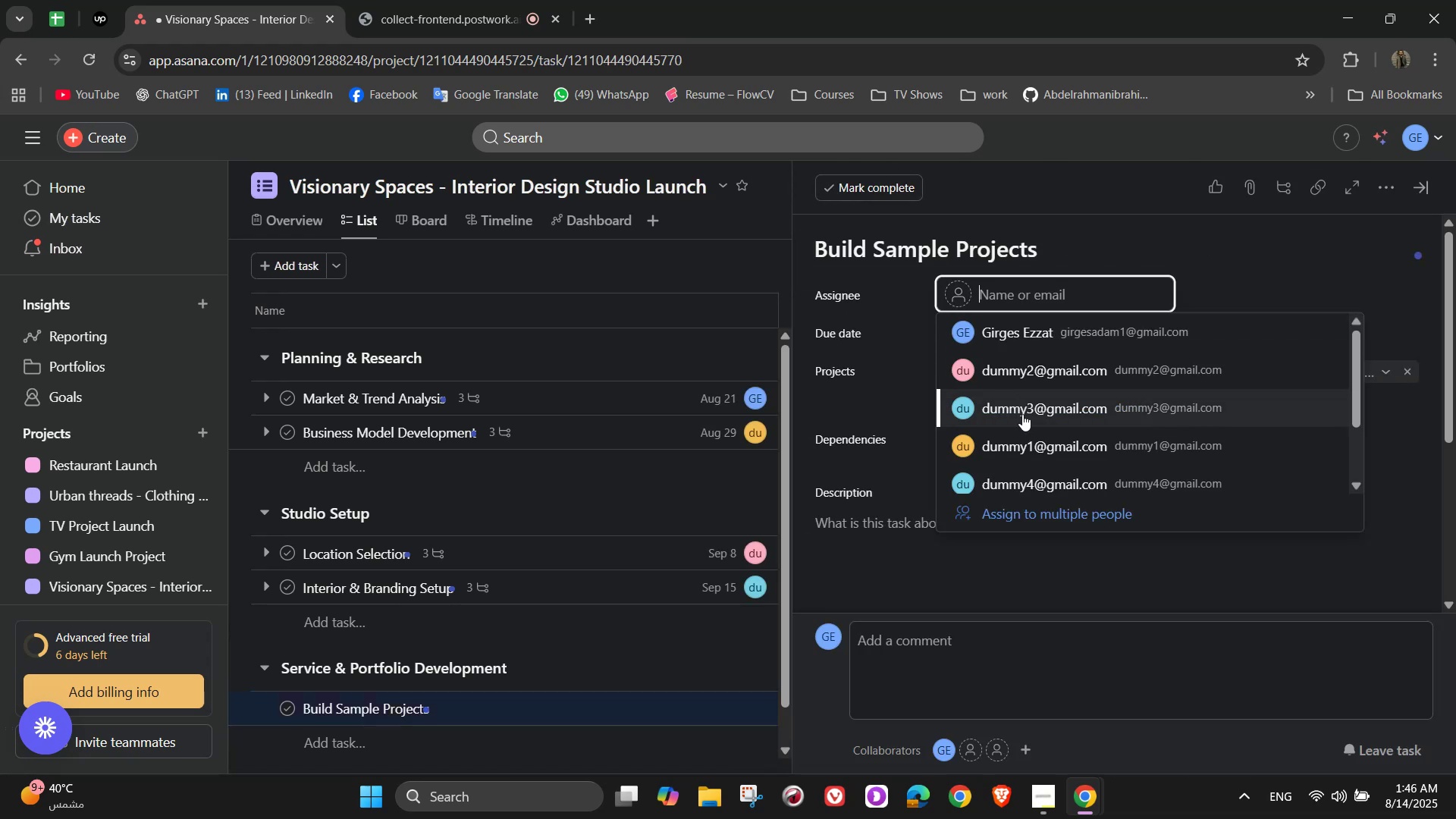 
left_click([1023, 452])
 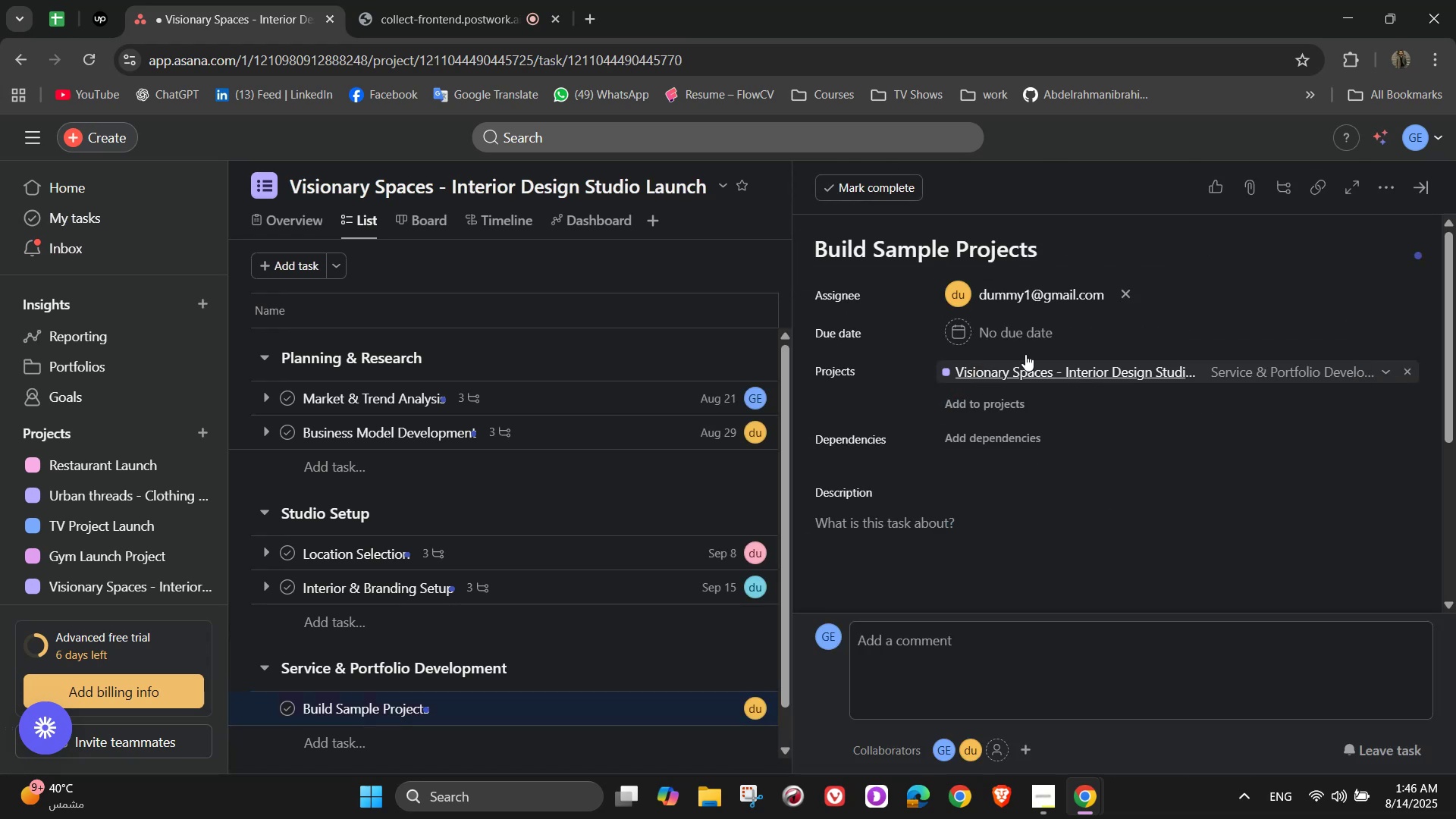 
left_click([1009, 331])
 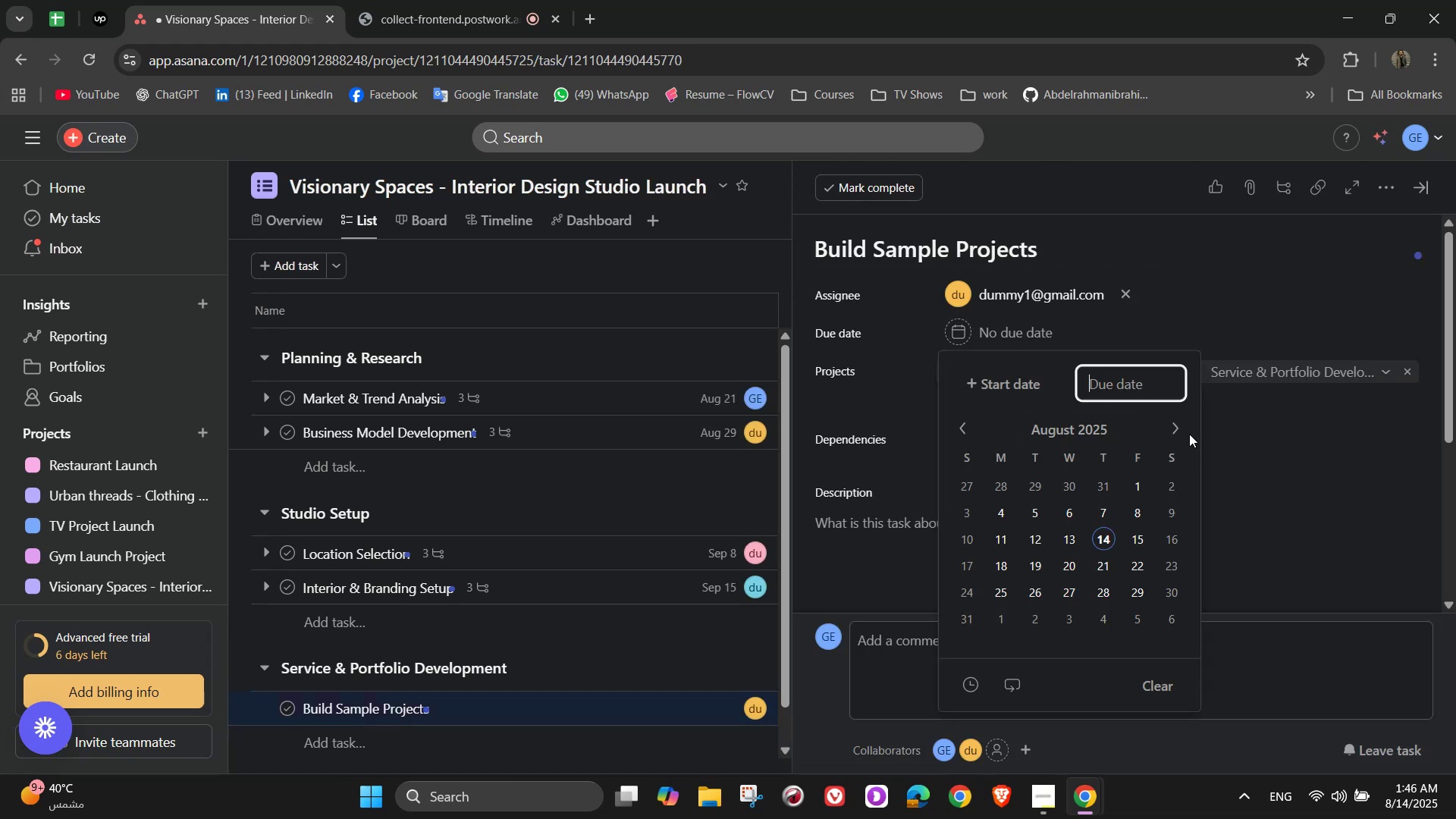 
left_click([1172, 425])
 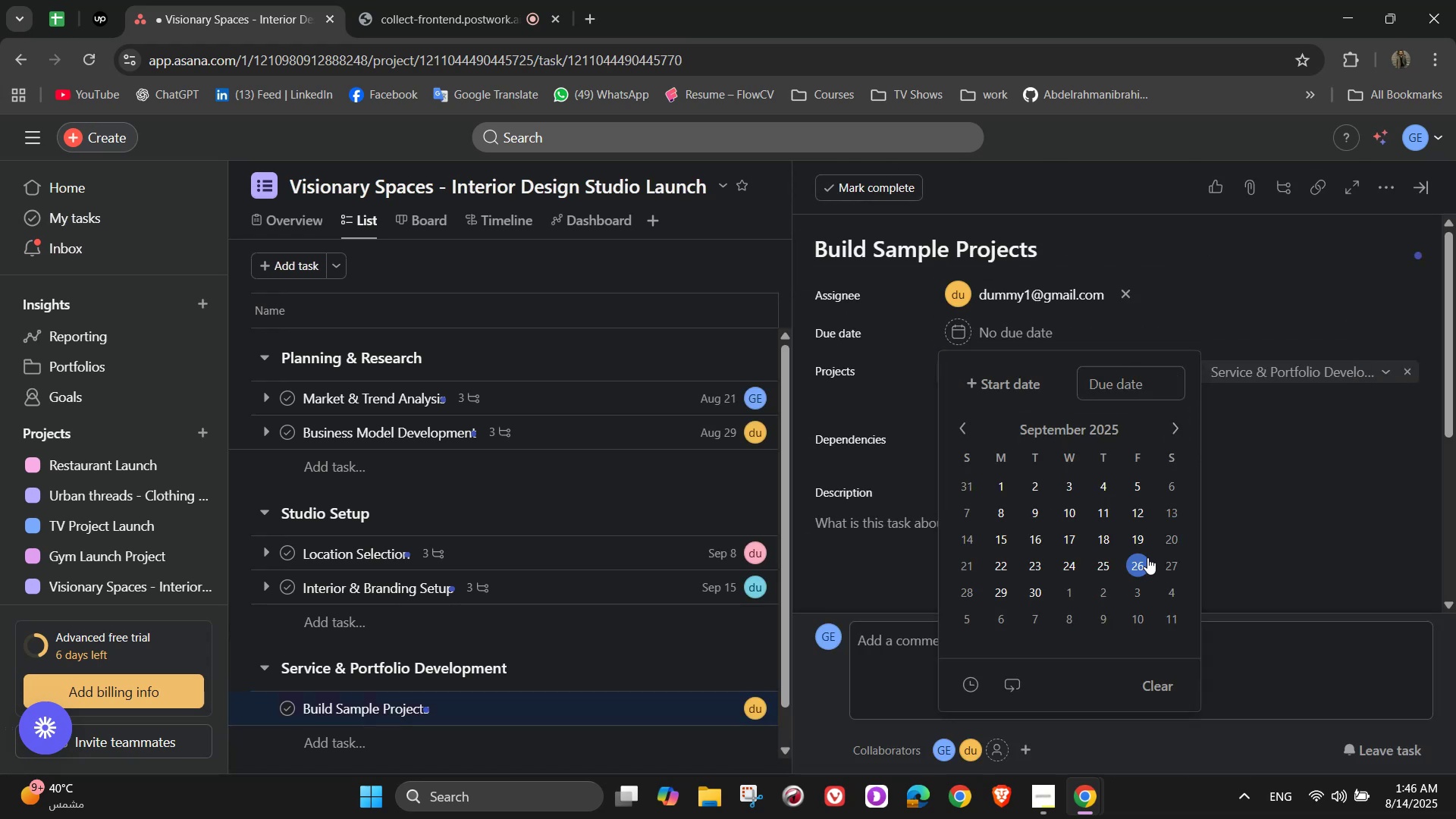 
double_click([1249, 471])
 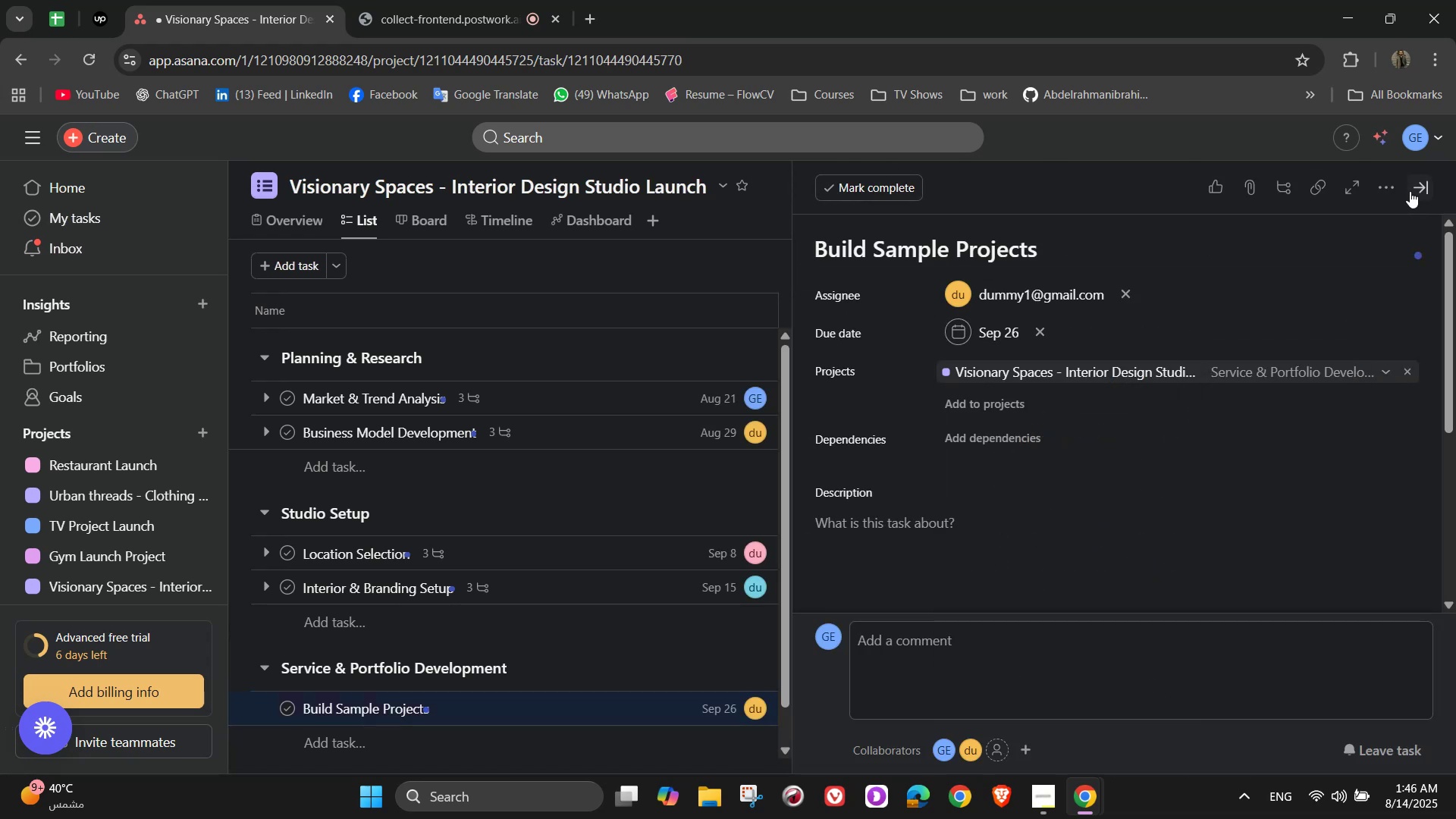 
left_click([1390, 182])
 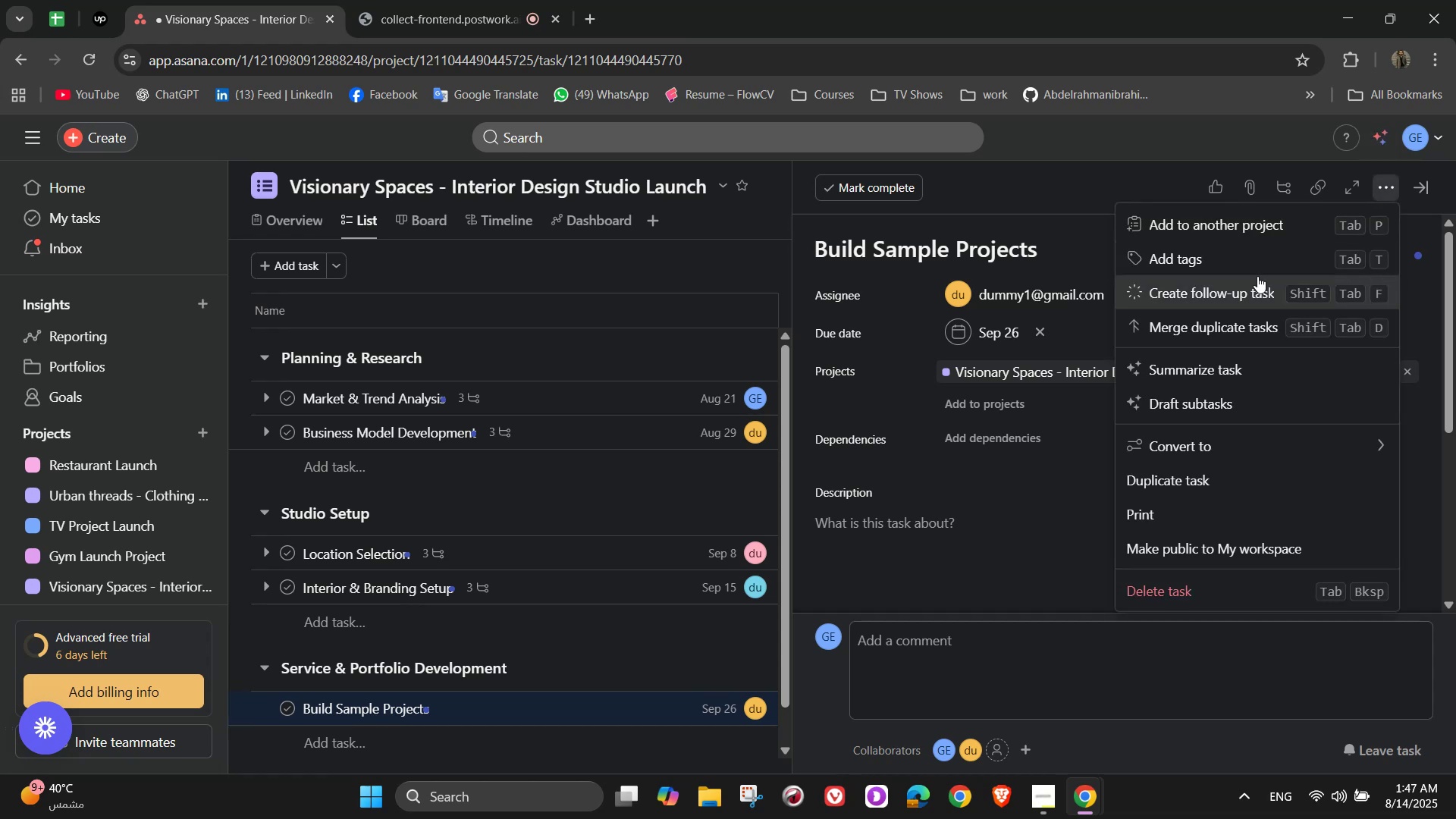 
left_click([1248, 256])
 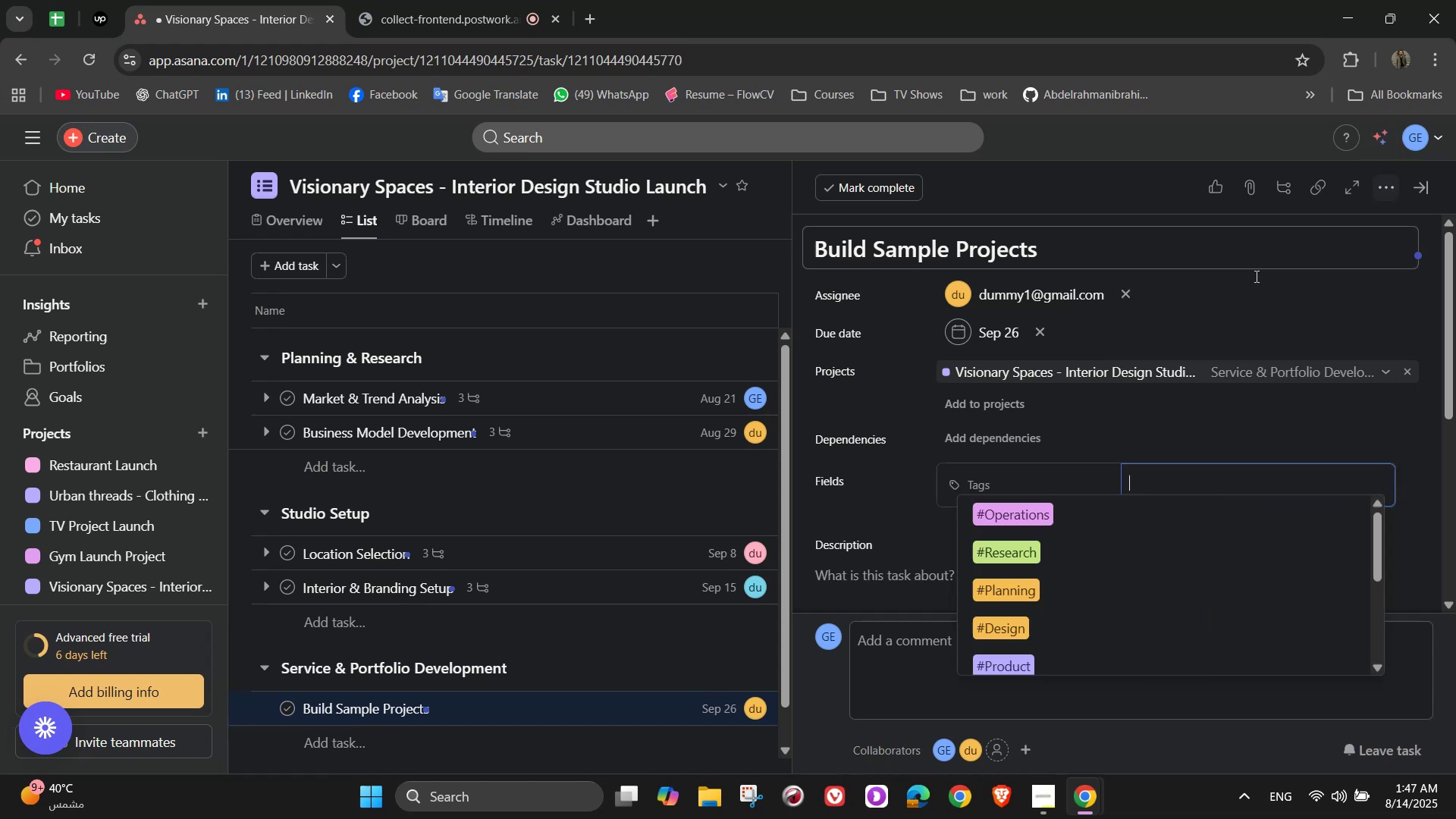 
scroll: coordinate [1256, 380], scroll_direction: down, amount: 2.0
 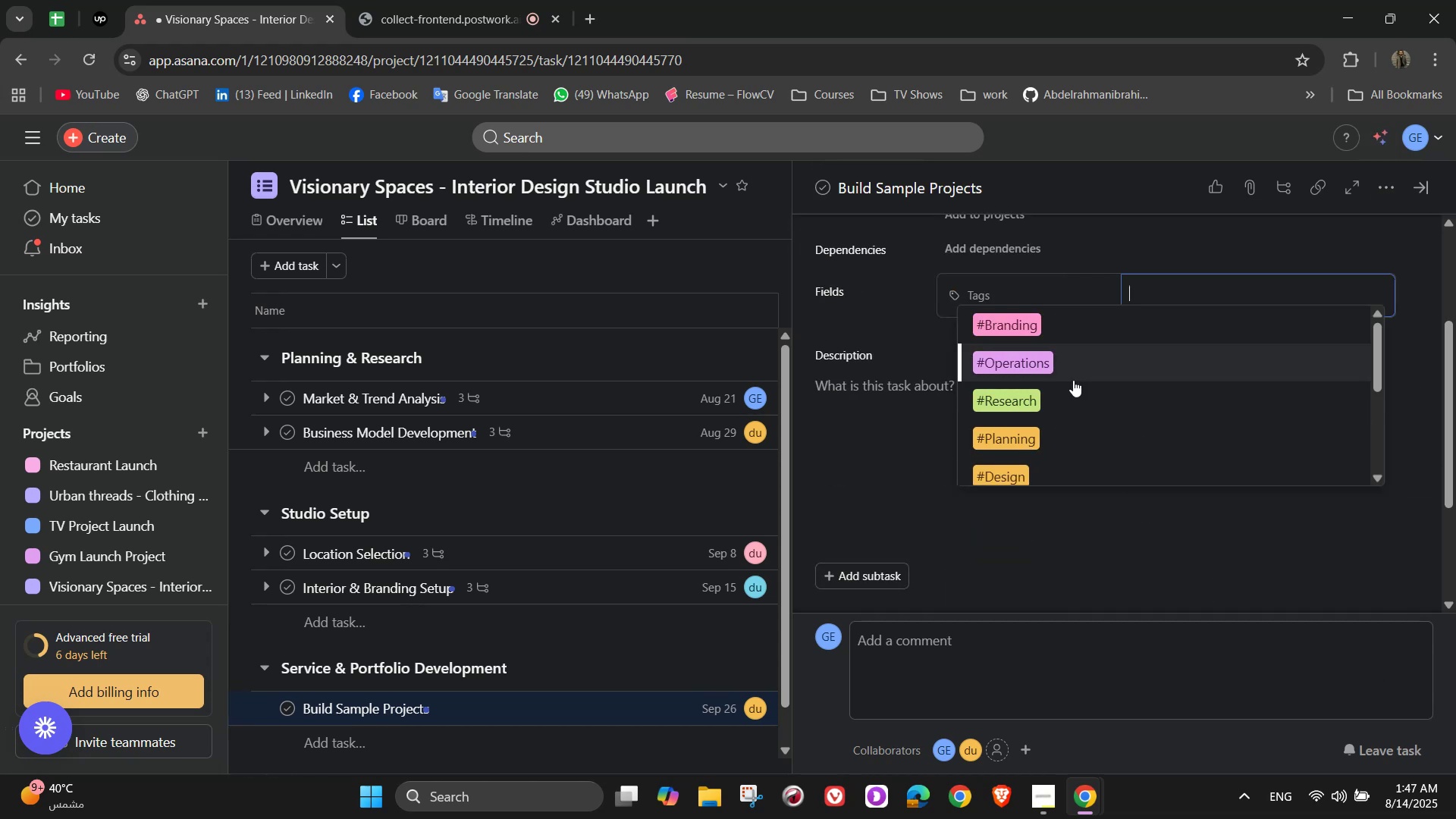 
key(C)
 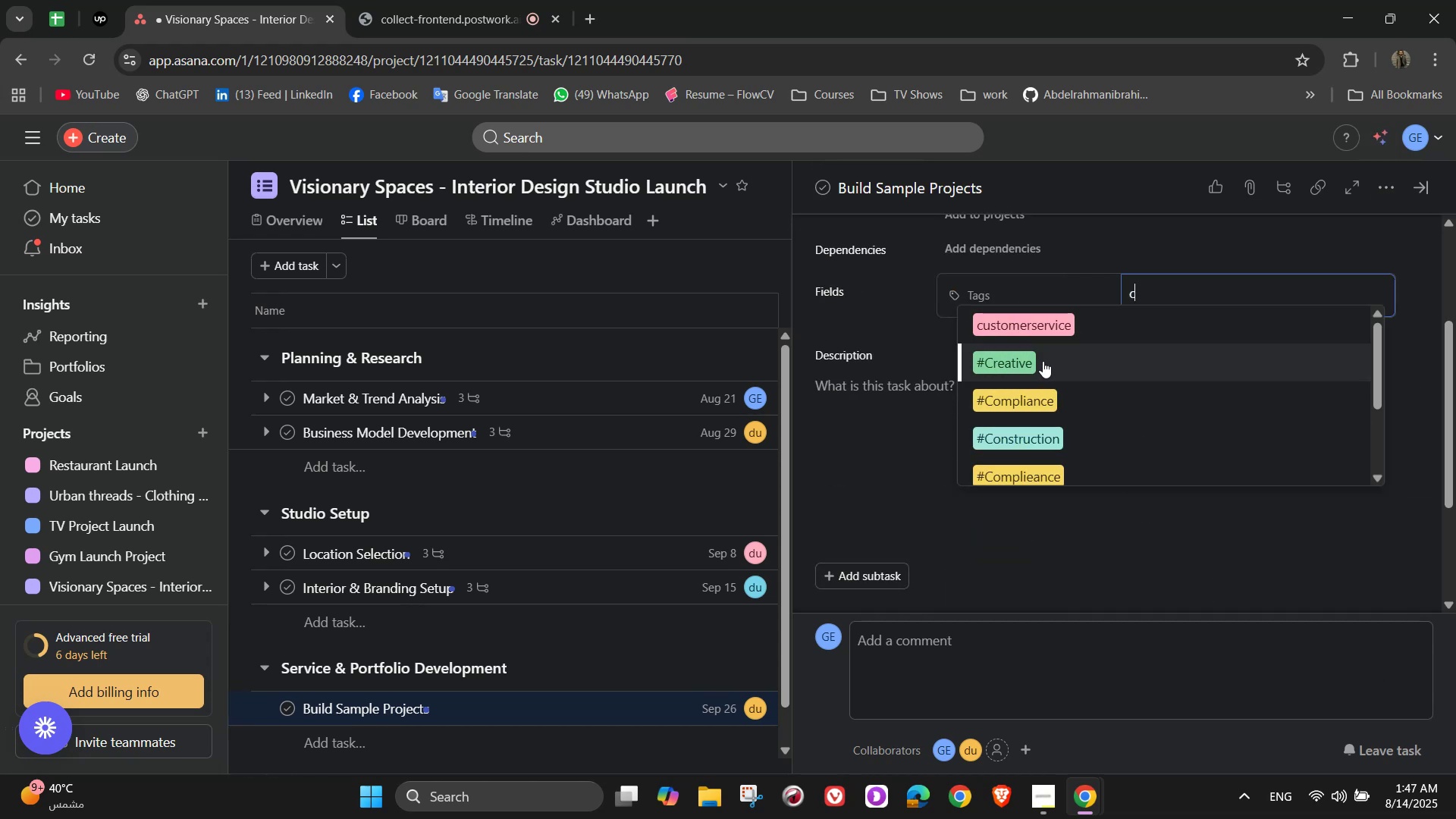 
wait(10.58)
 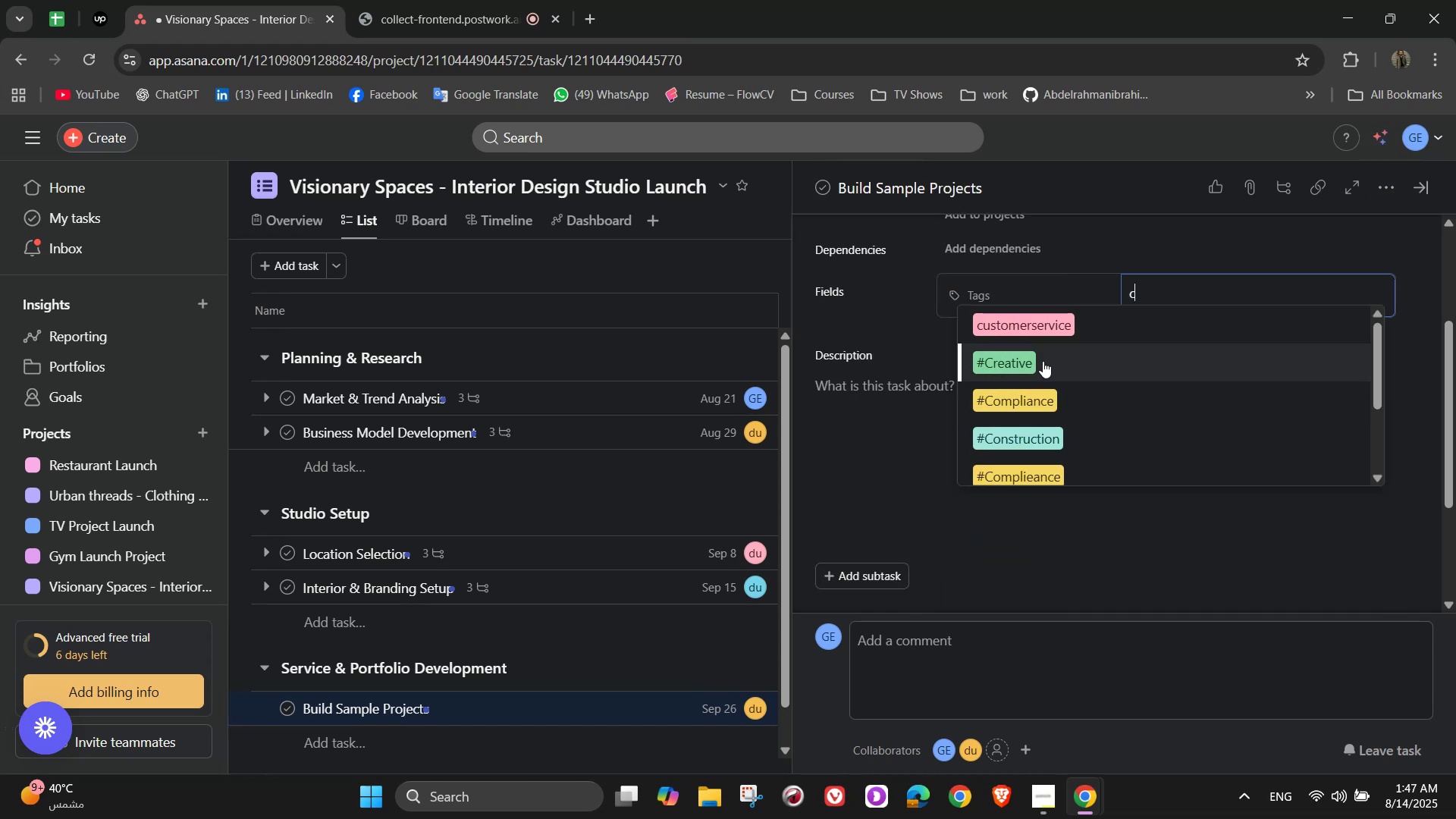 
left_click([1045, 368])
 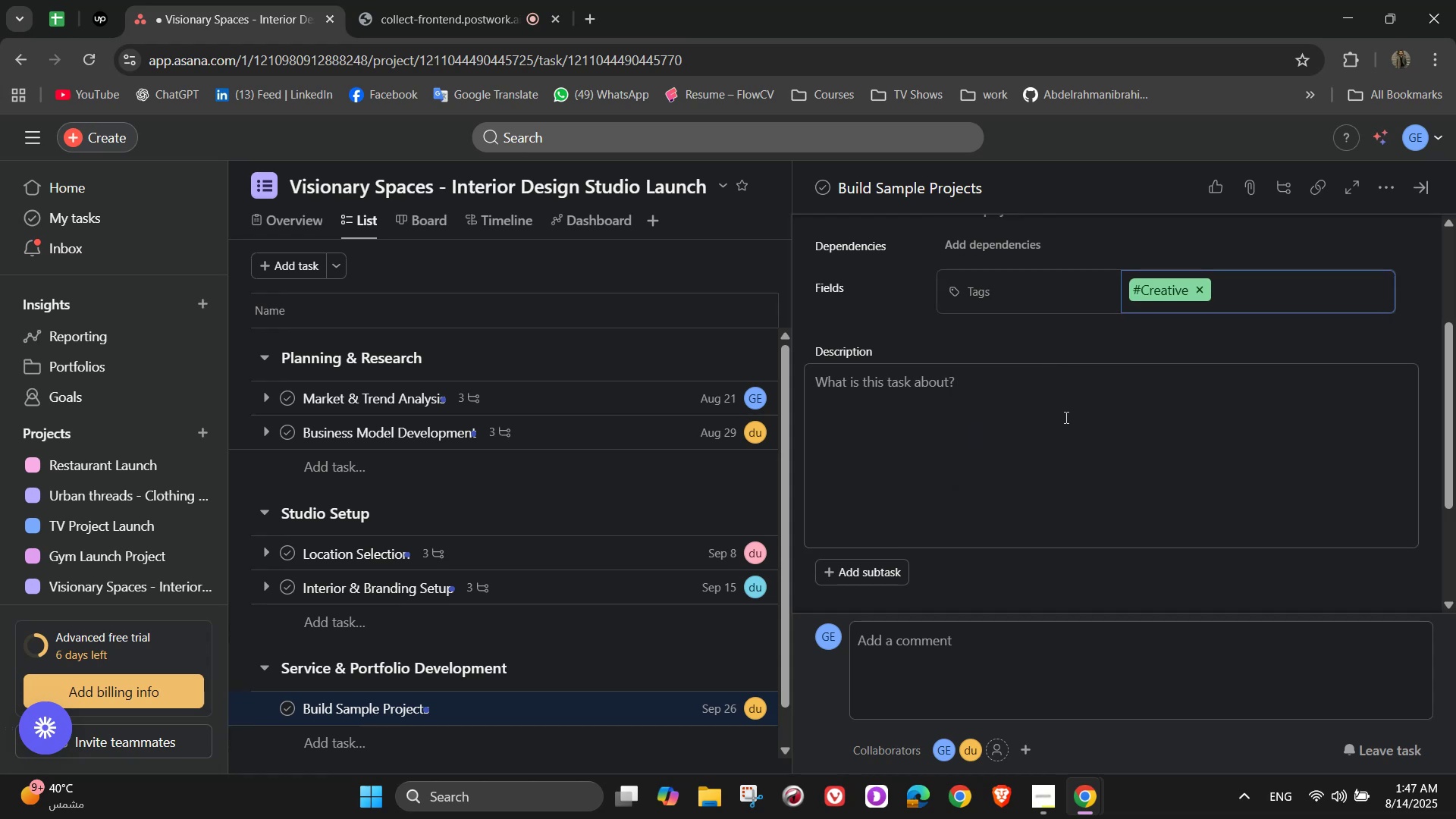 
left_click([1065, 417])
 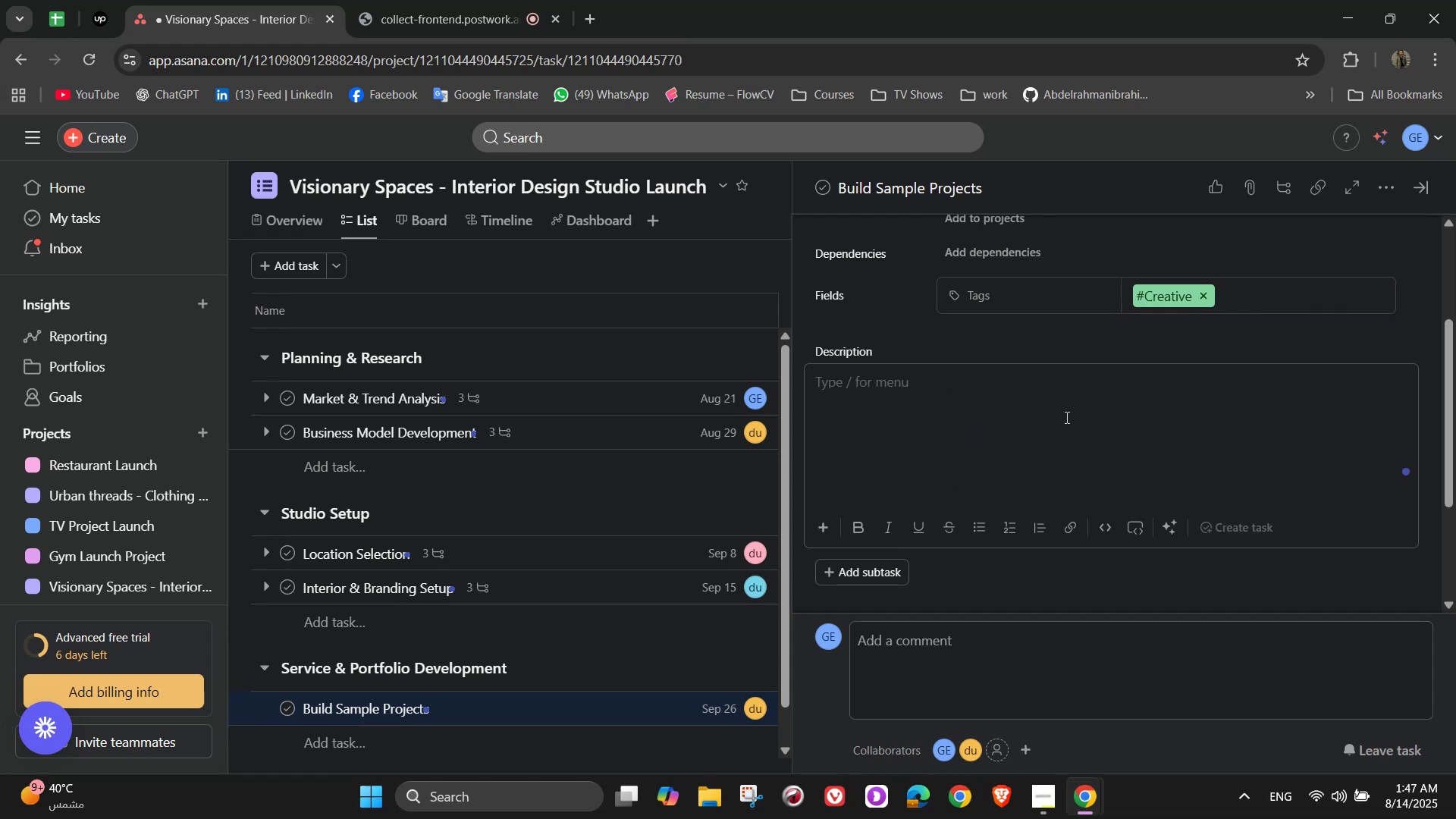 
type(Create demo design to showcase capabilitir)
key(Backspace)
type(es)
 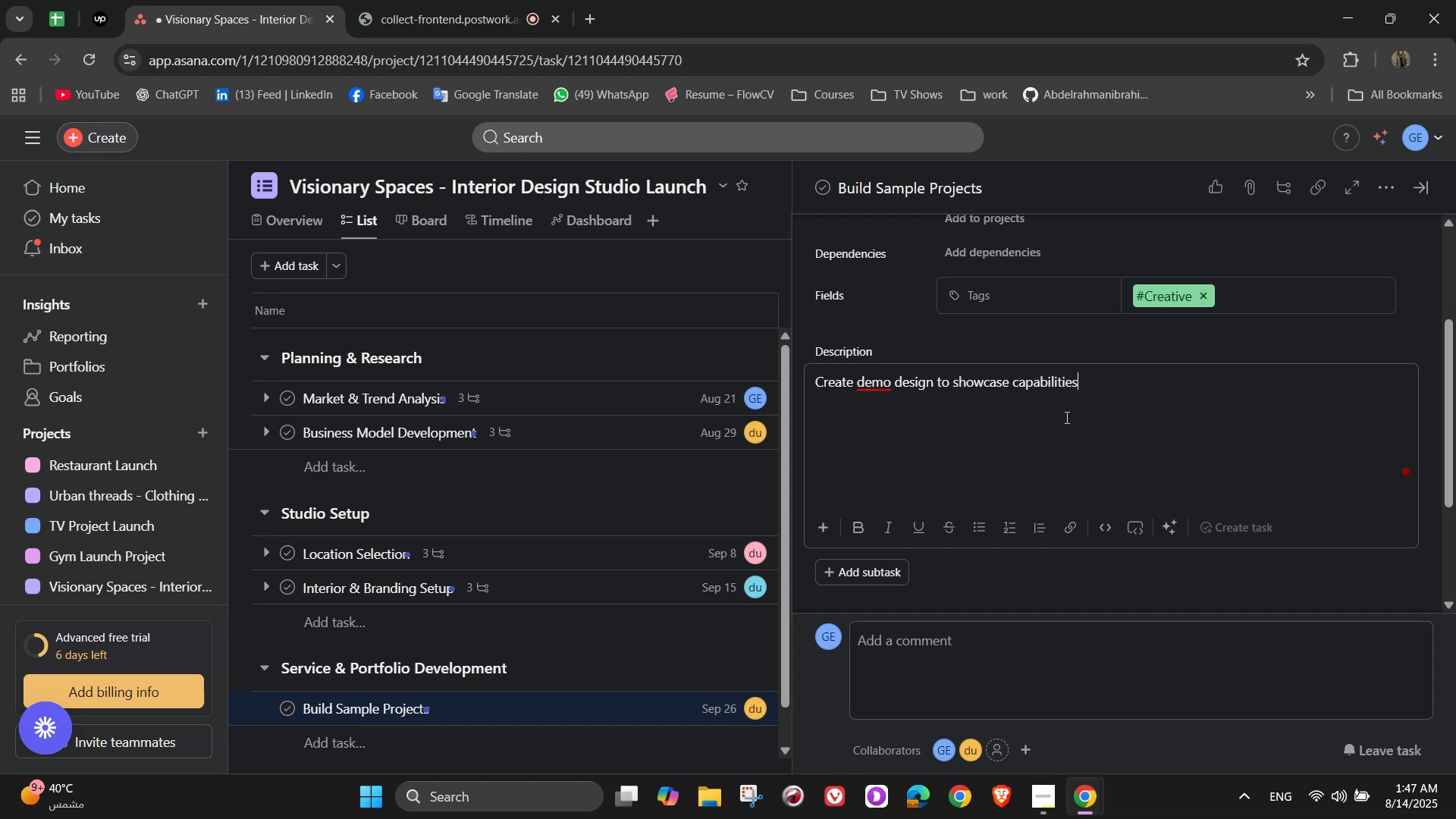 
mouse_move([890, 393])
 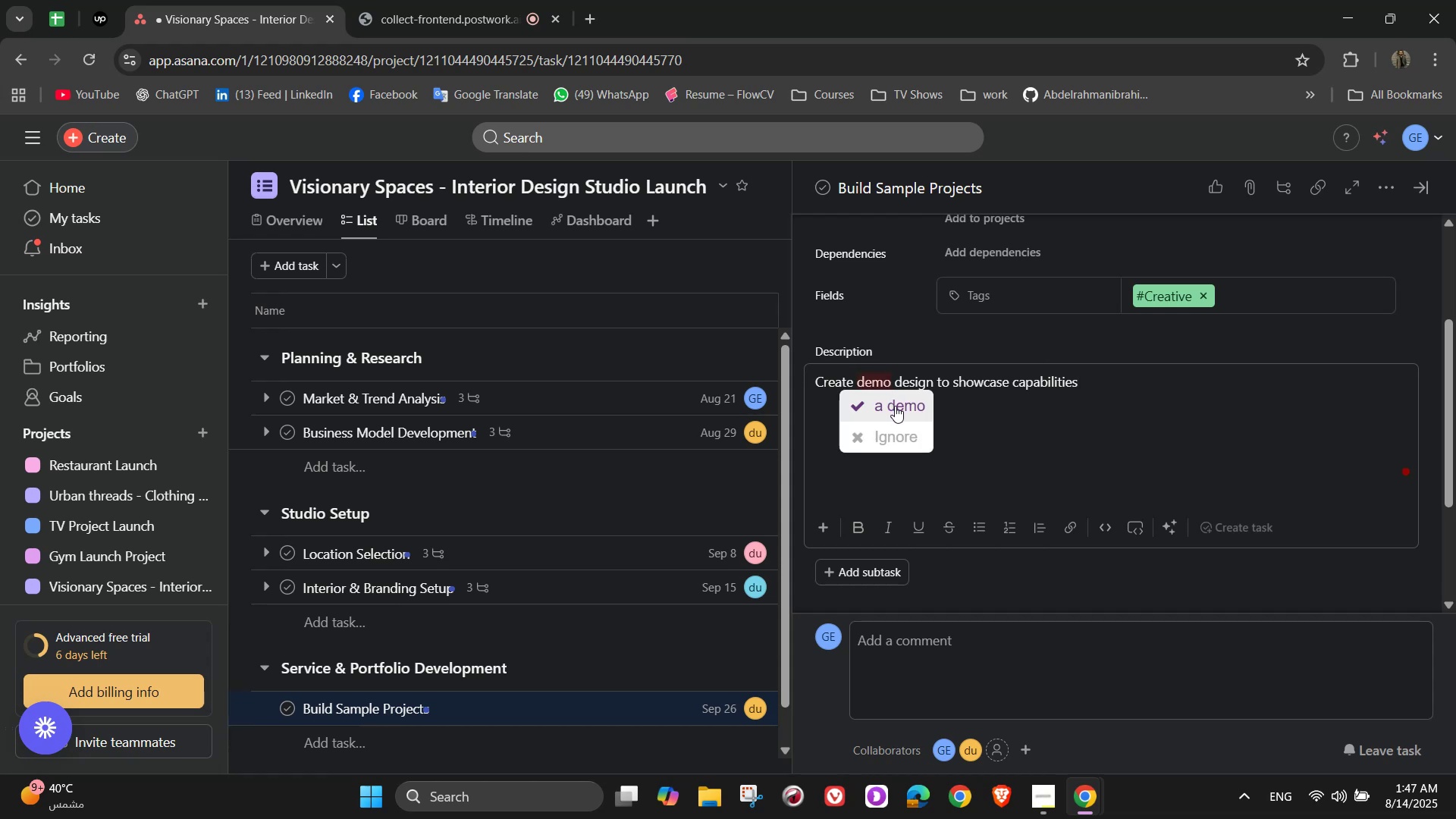 
left_click([895, 406])
 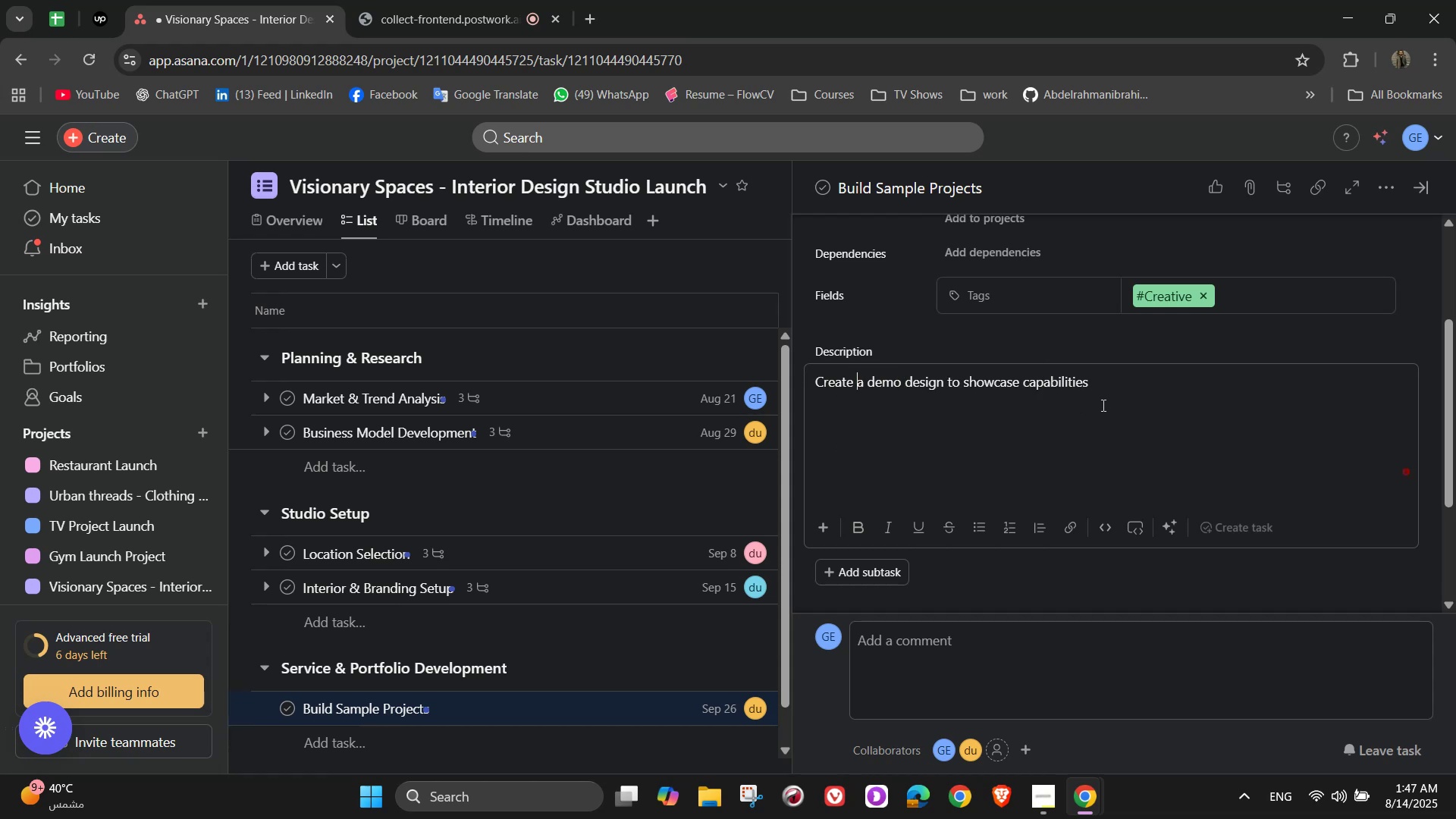 
scroll: coordinate [1107, 408], scroll_direction: down, amount: 1.0
 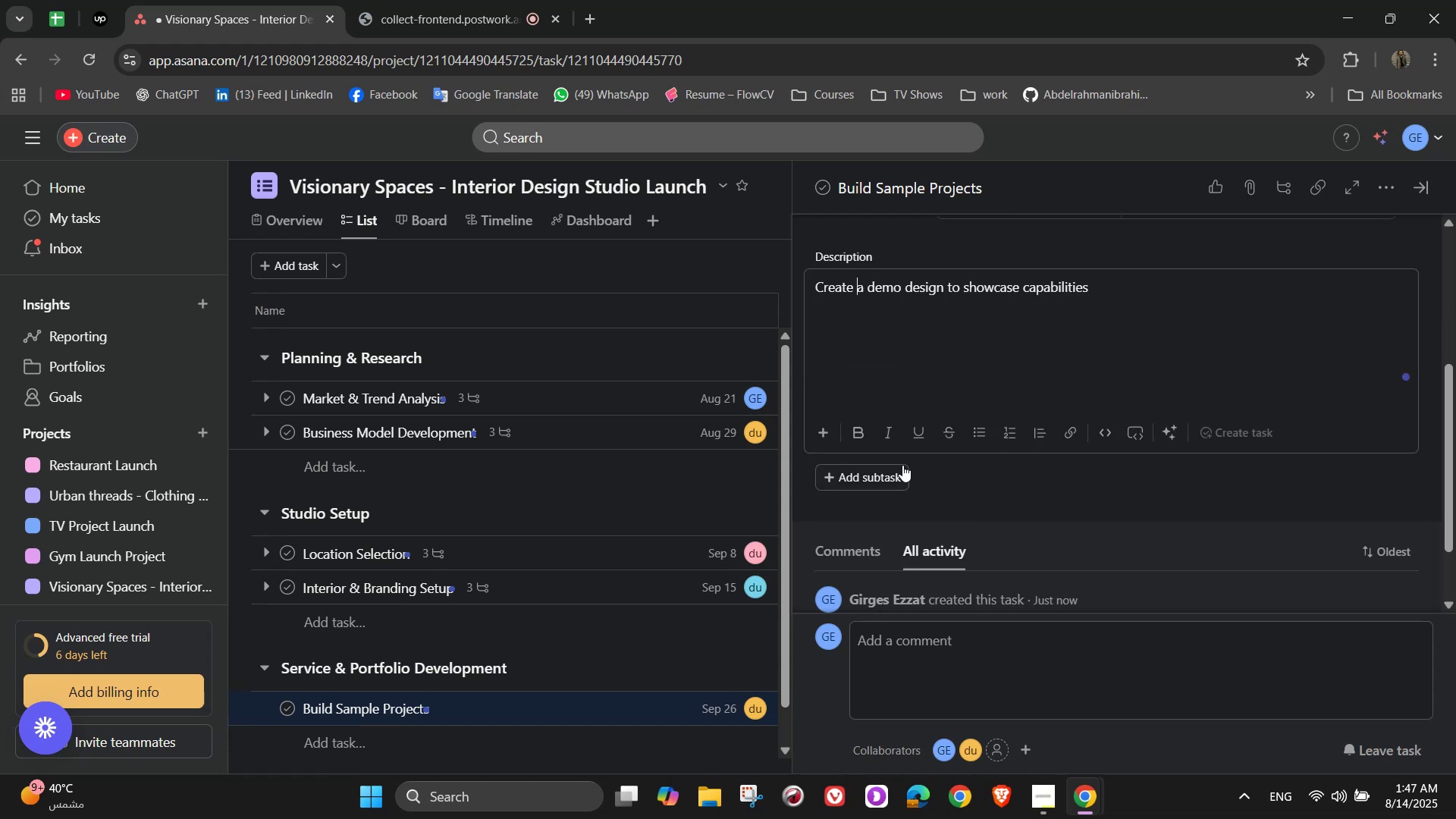 
left_click([890, 471])
 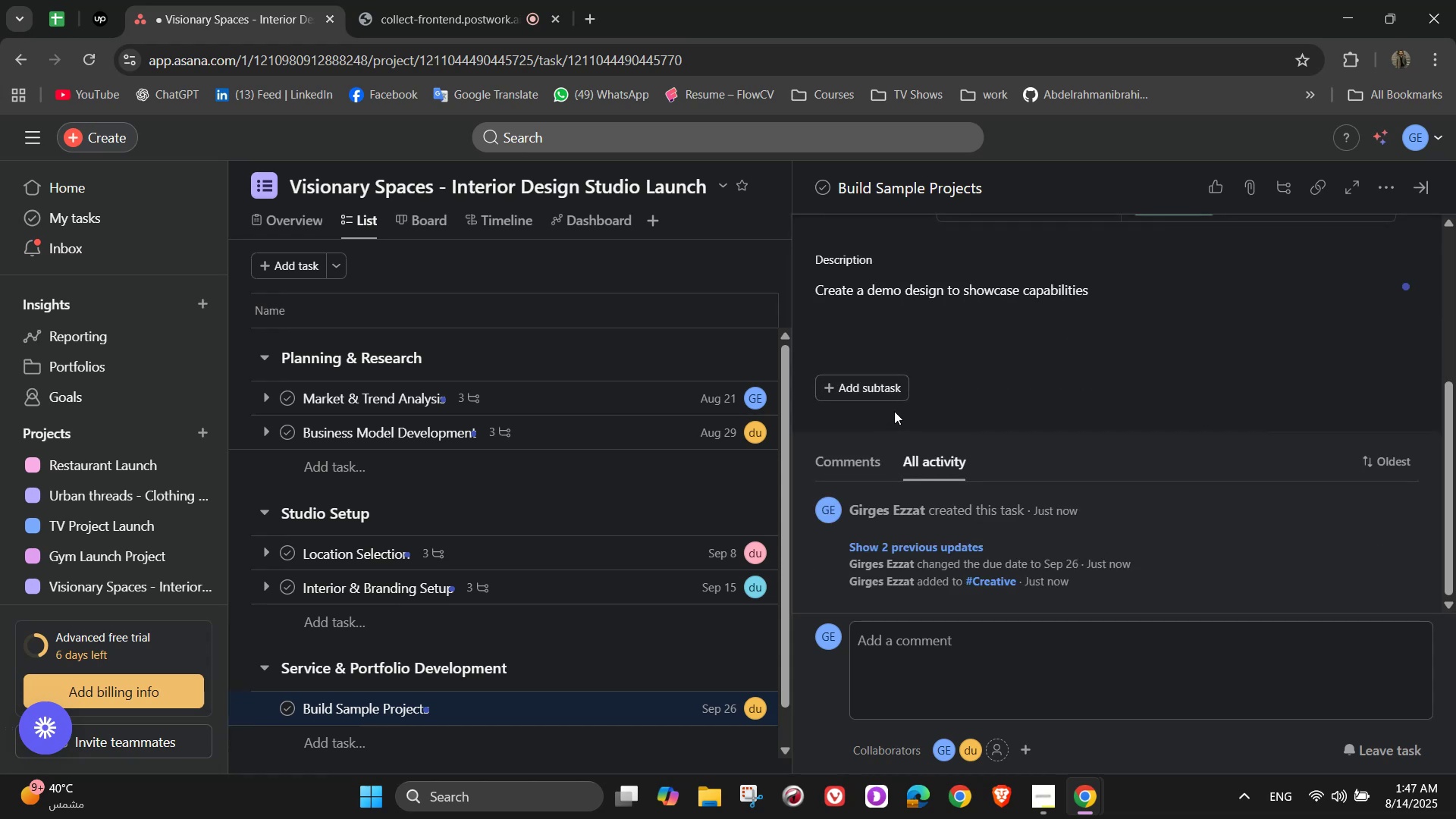 
left_click([871, 397])
 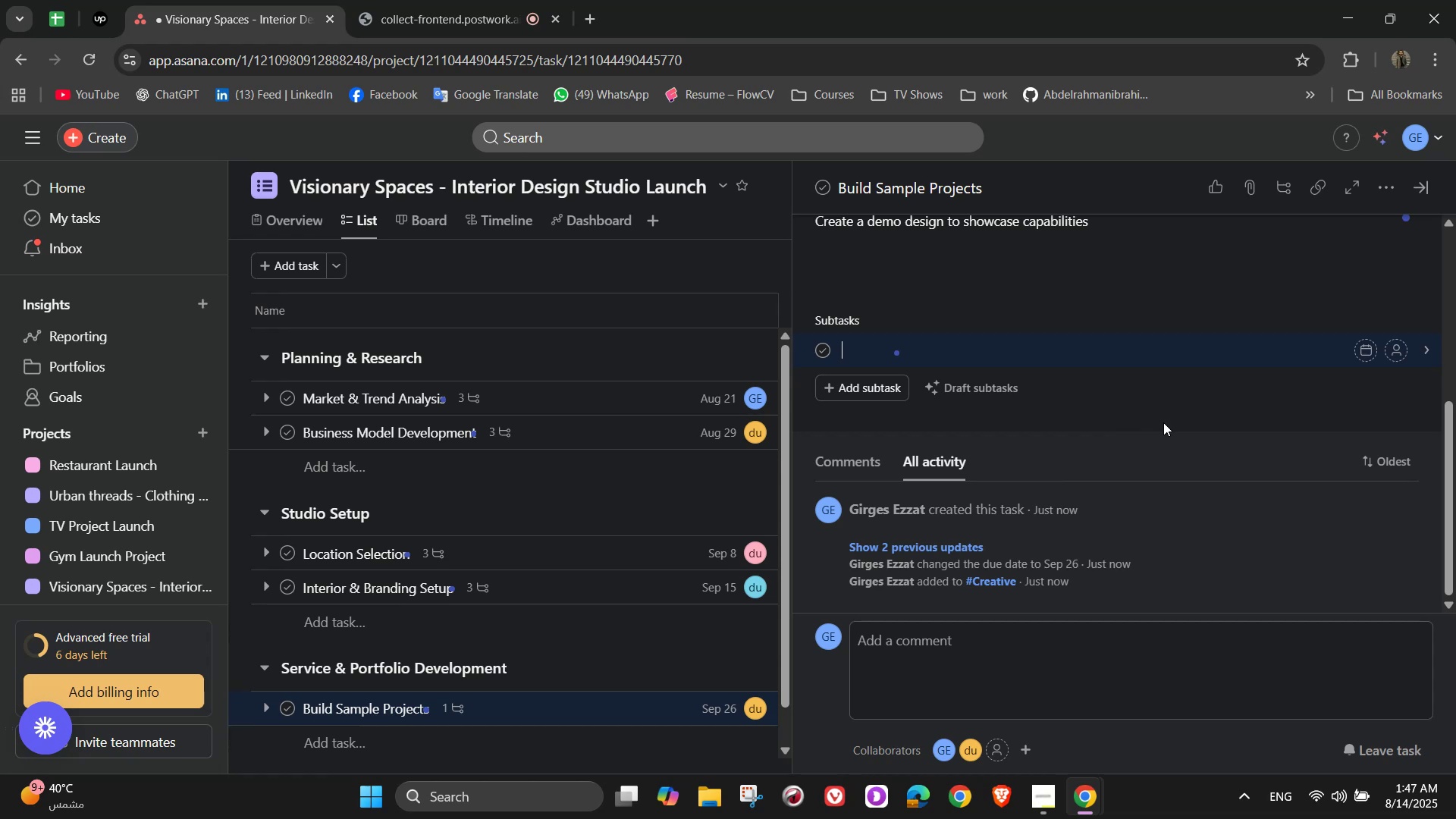 
wait(10.88)
 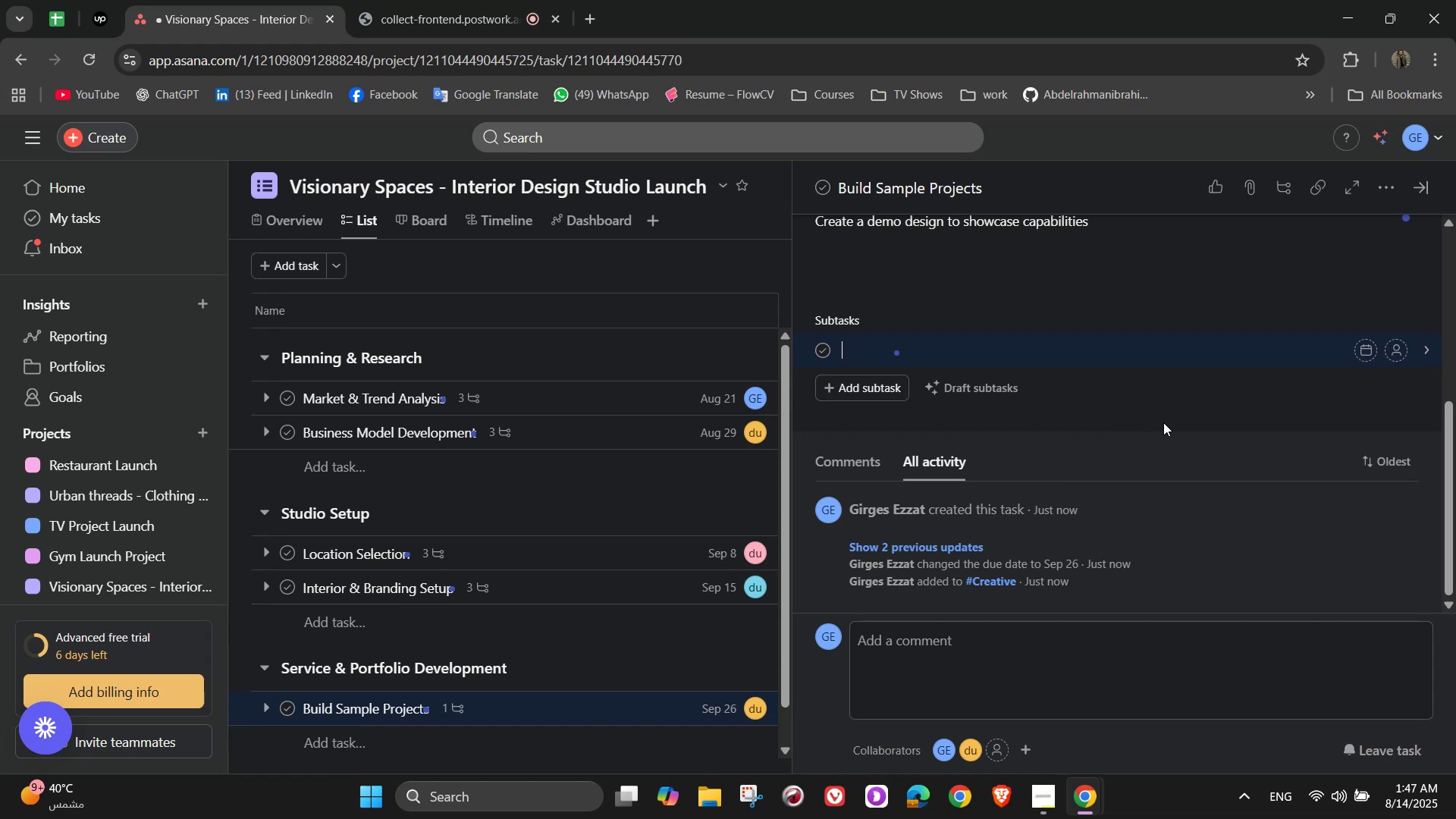 
type(Develop 3D renderings of sample spaces)
 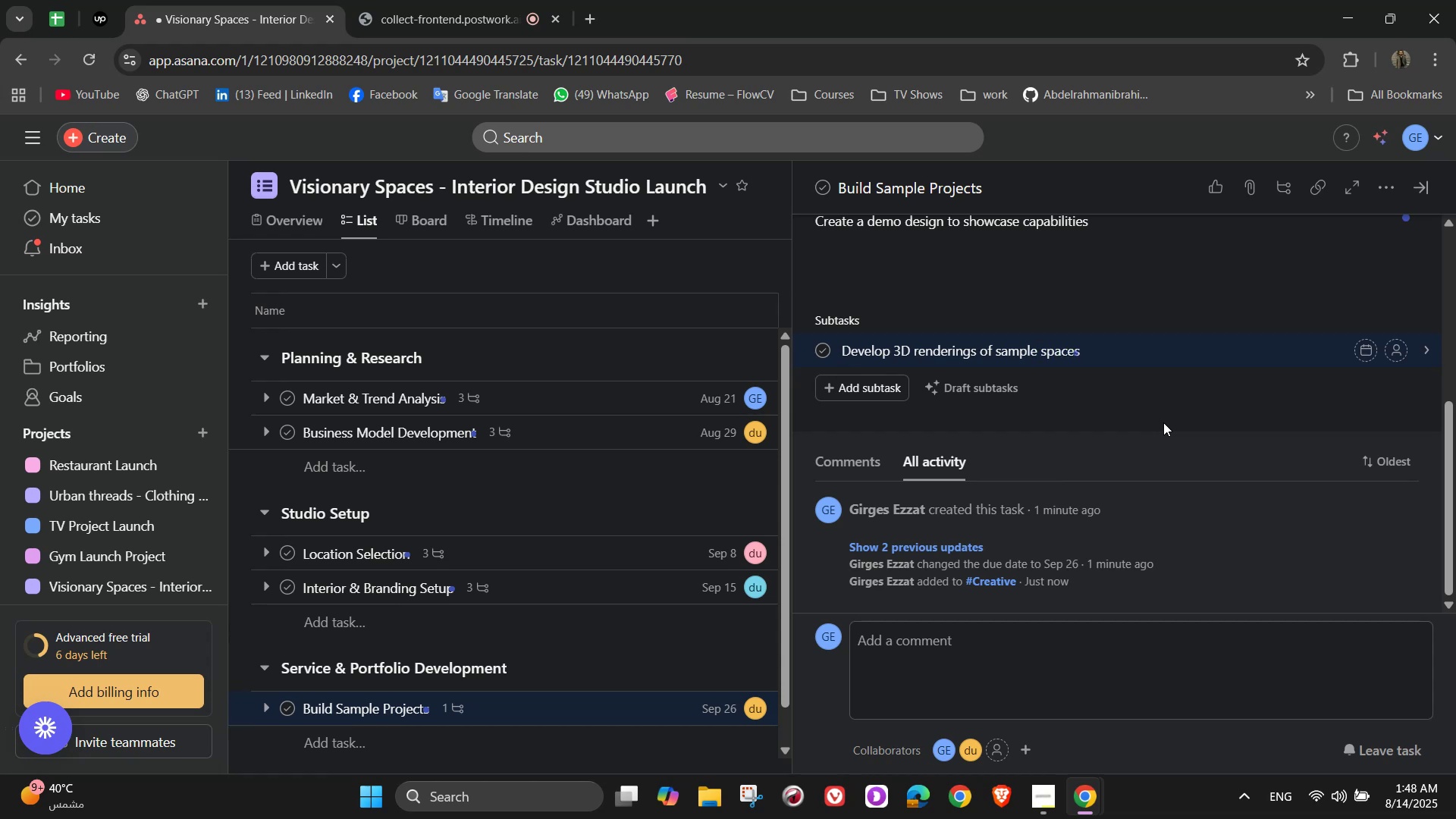 
key(Enter)
 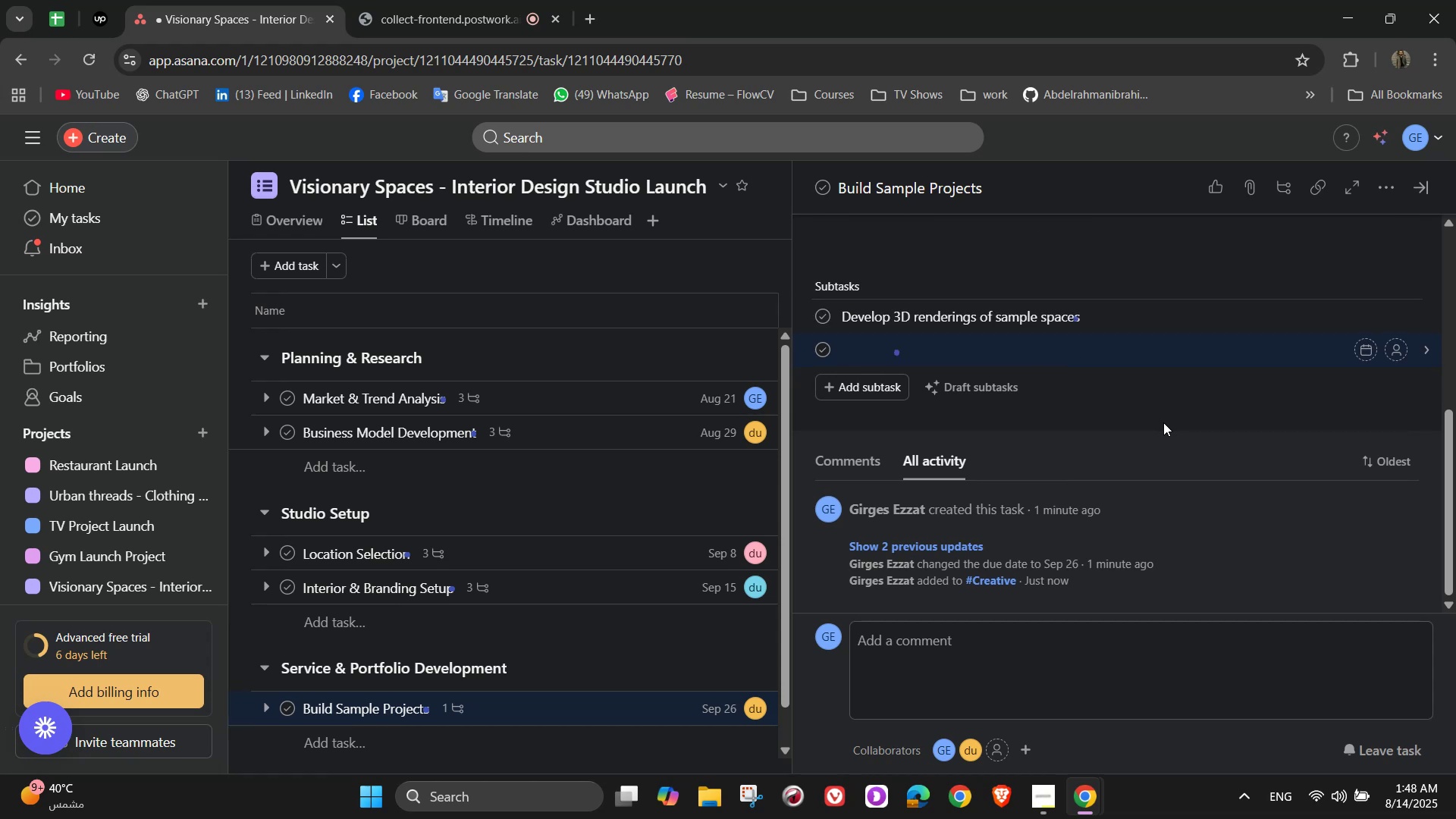 
type(Photograph styled rooms)
 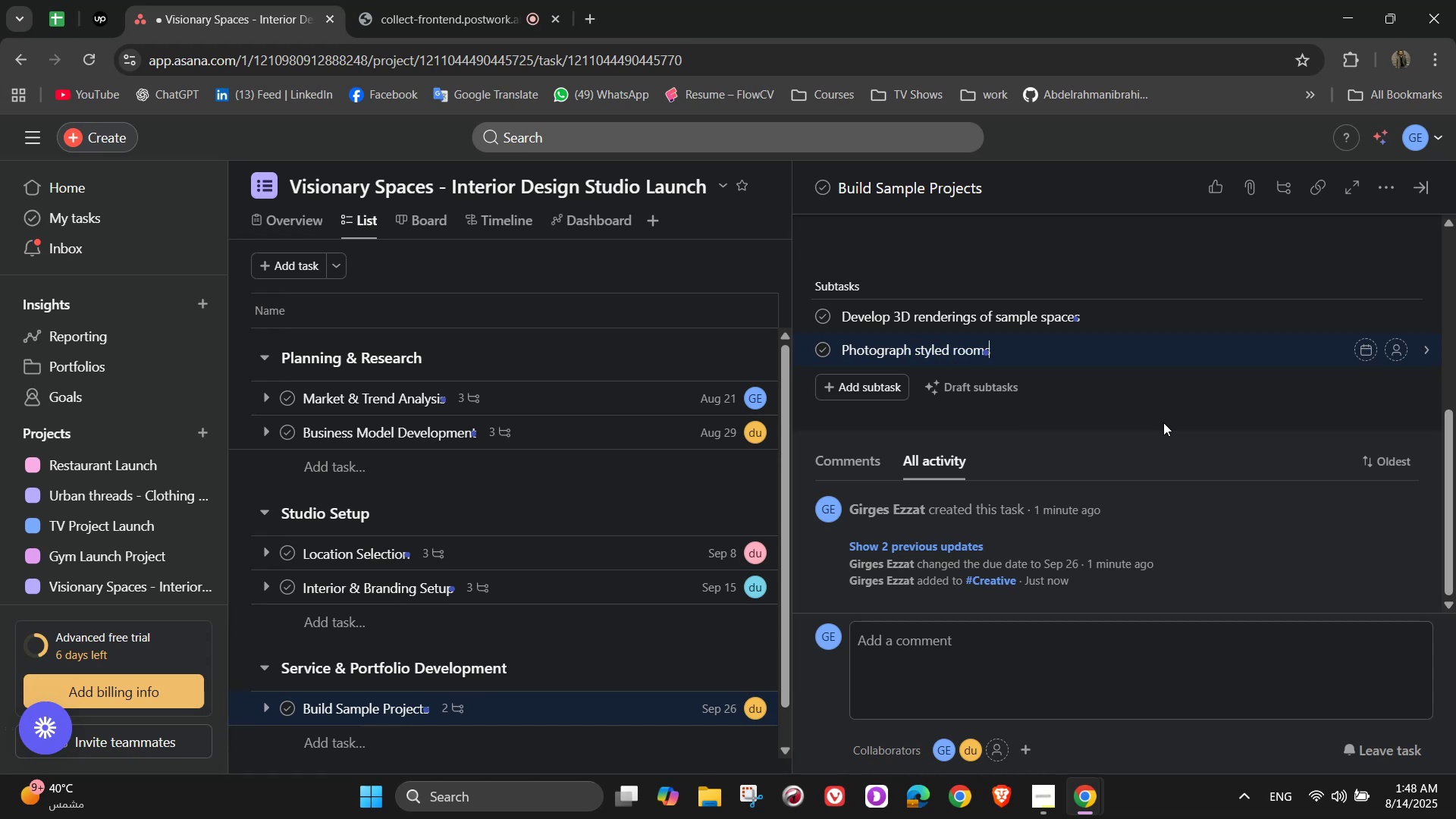 
key(Enter)
 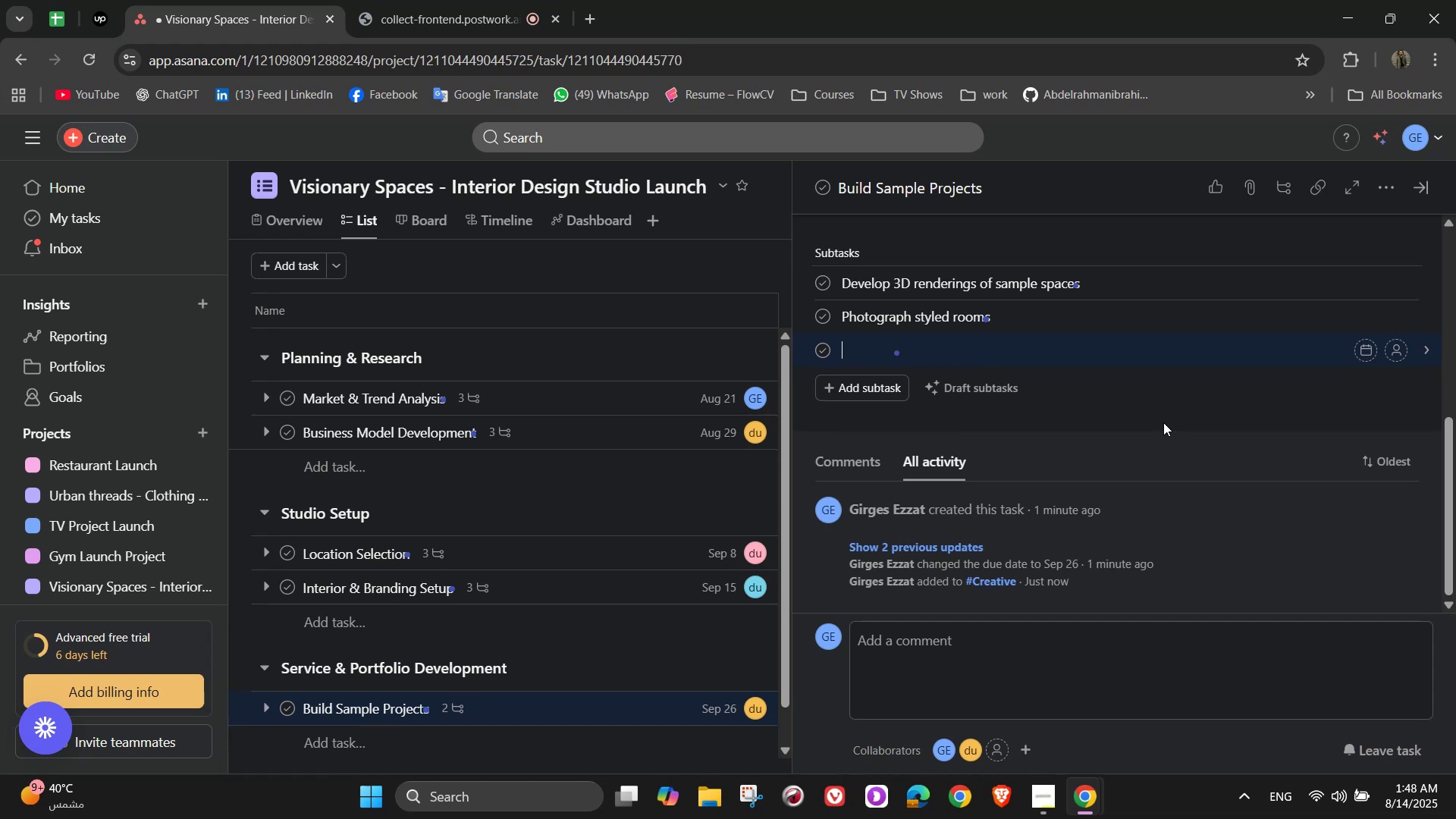 
type(Curate pot)
key(Backspace)
type(rtfolio for websir)
key(Backspace)
type(te)
 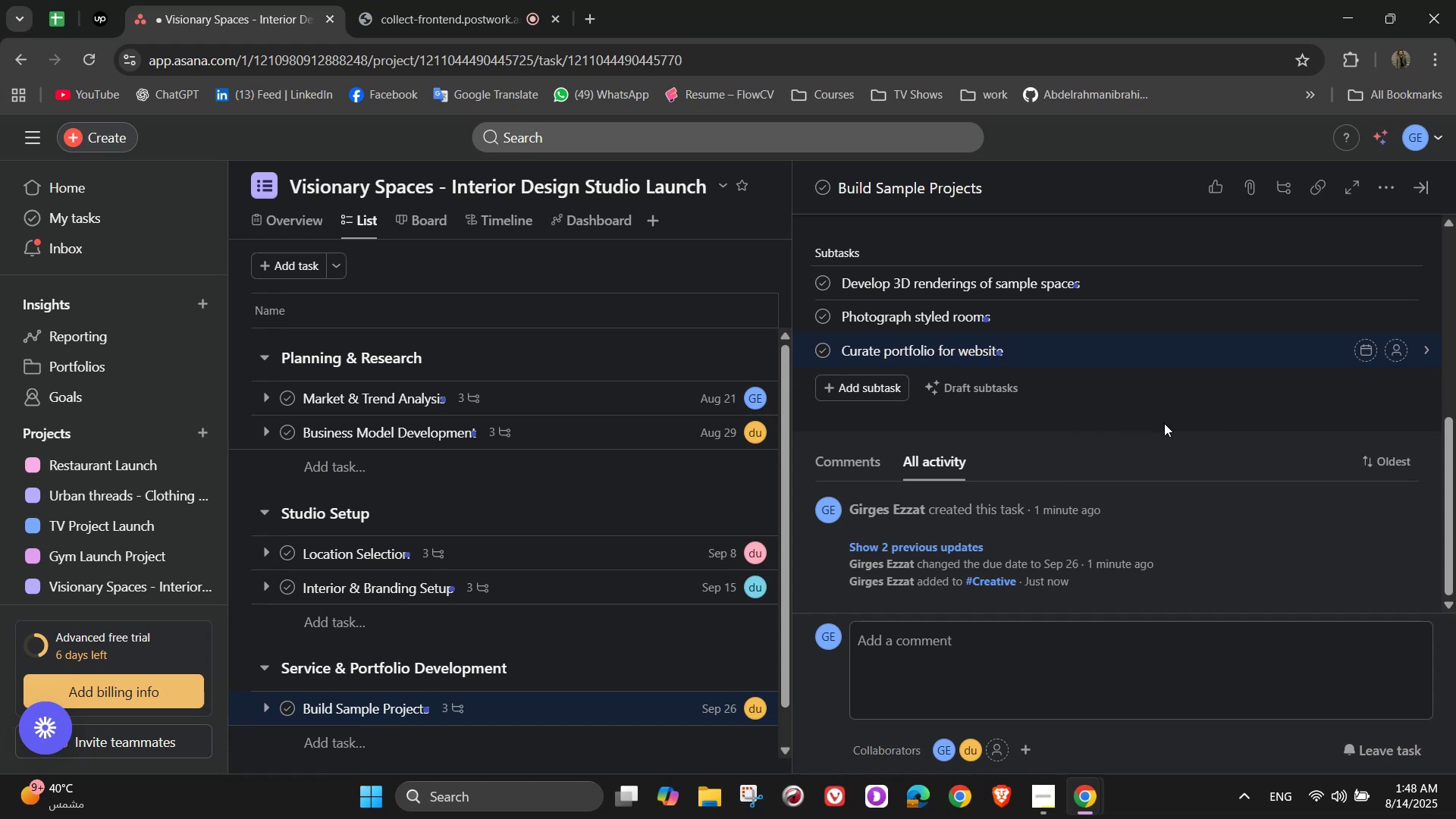 
wait(5.57)
 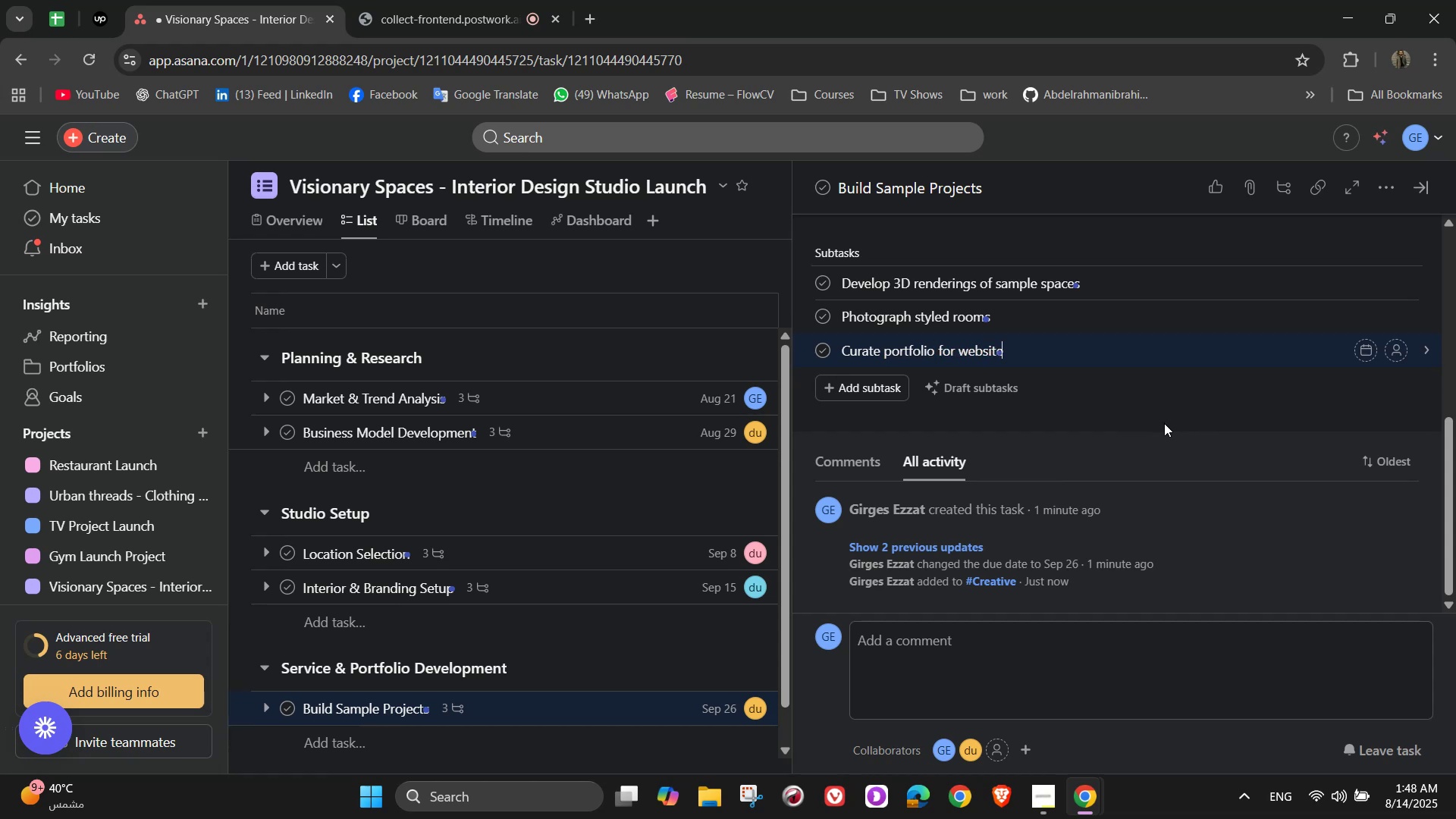 
left_click([1391, 275])
 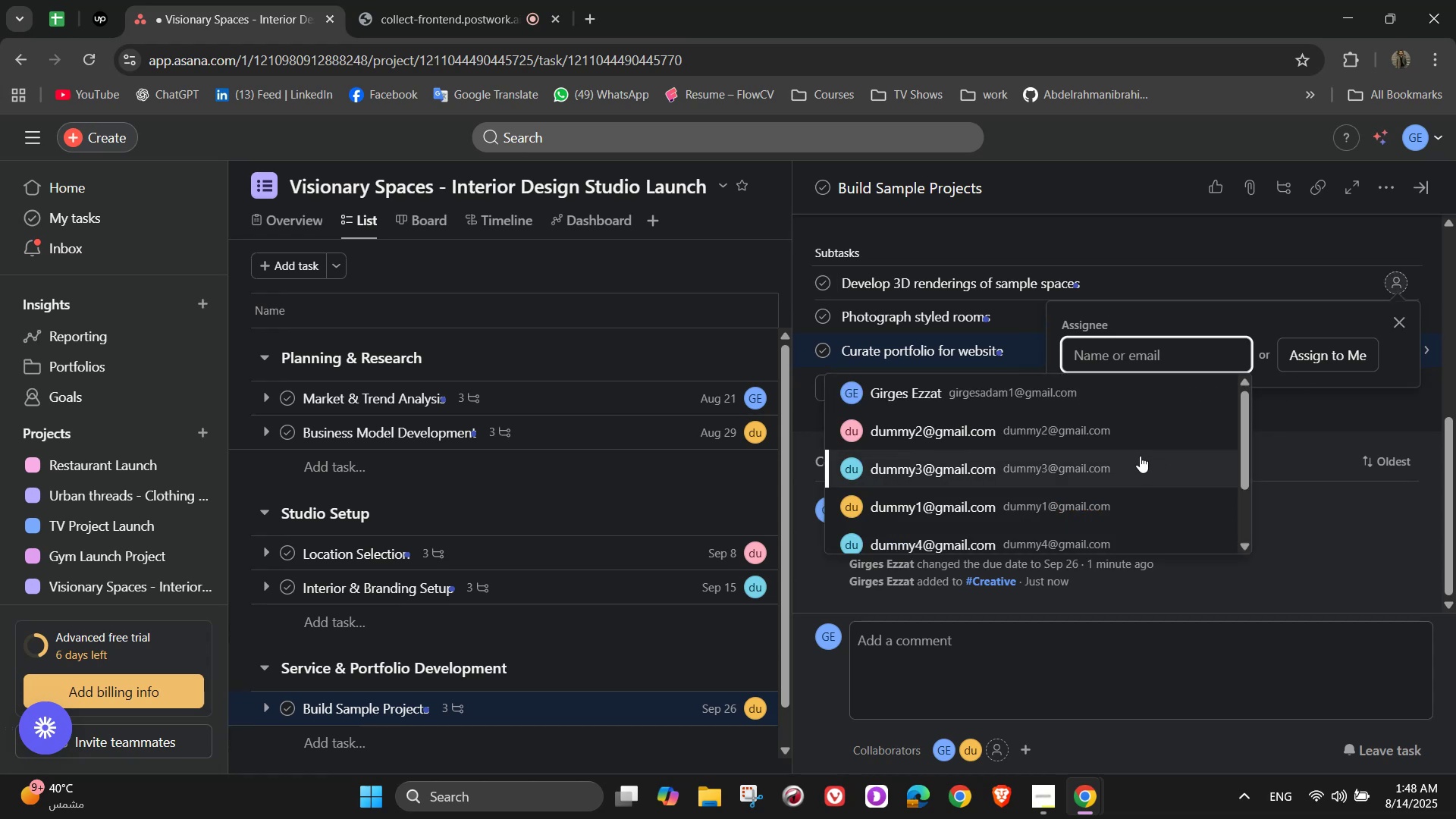 
left_click([1128, 451])
 